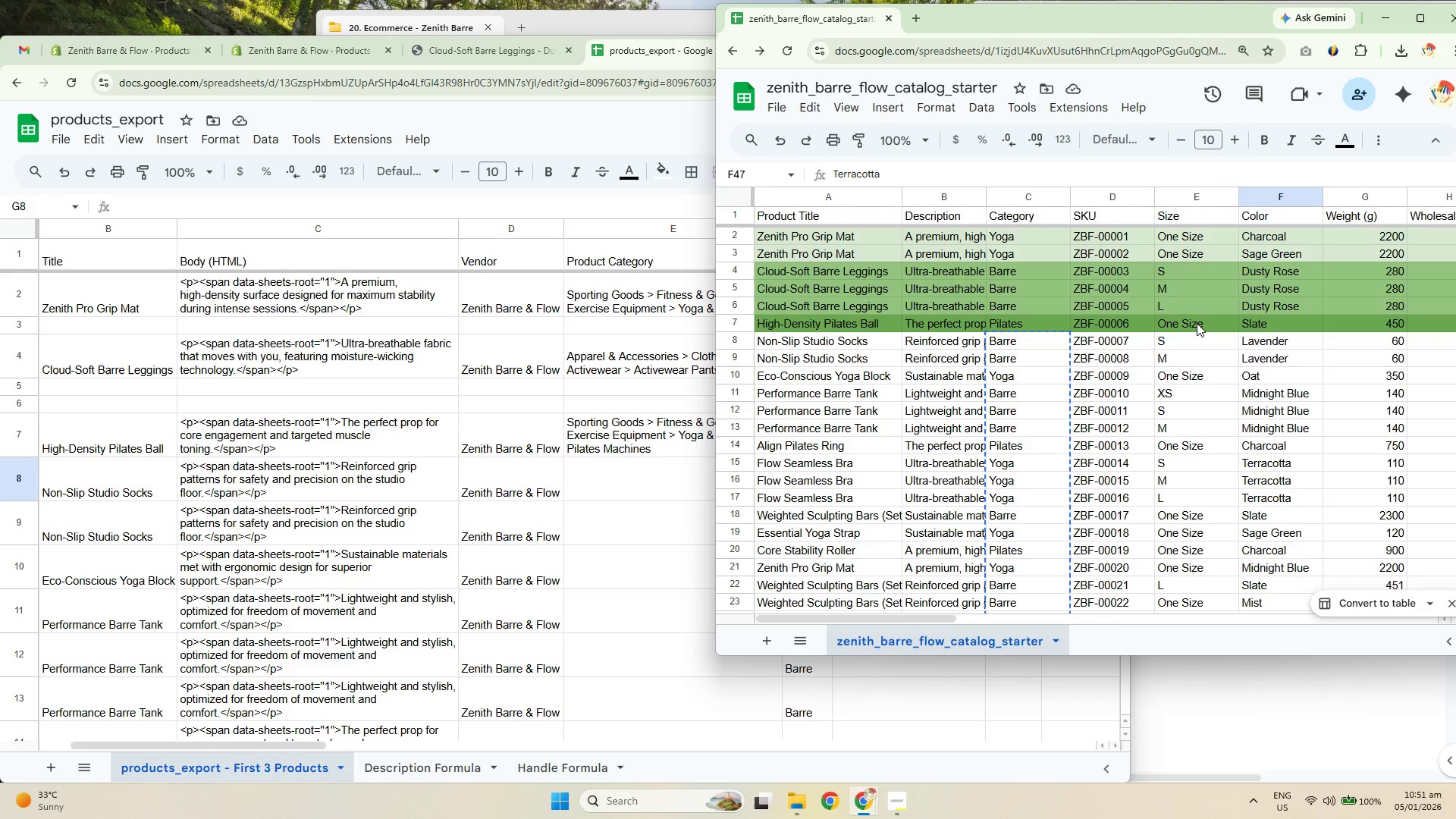 
key(ArrowRight)
 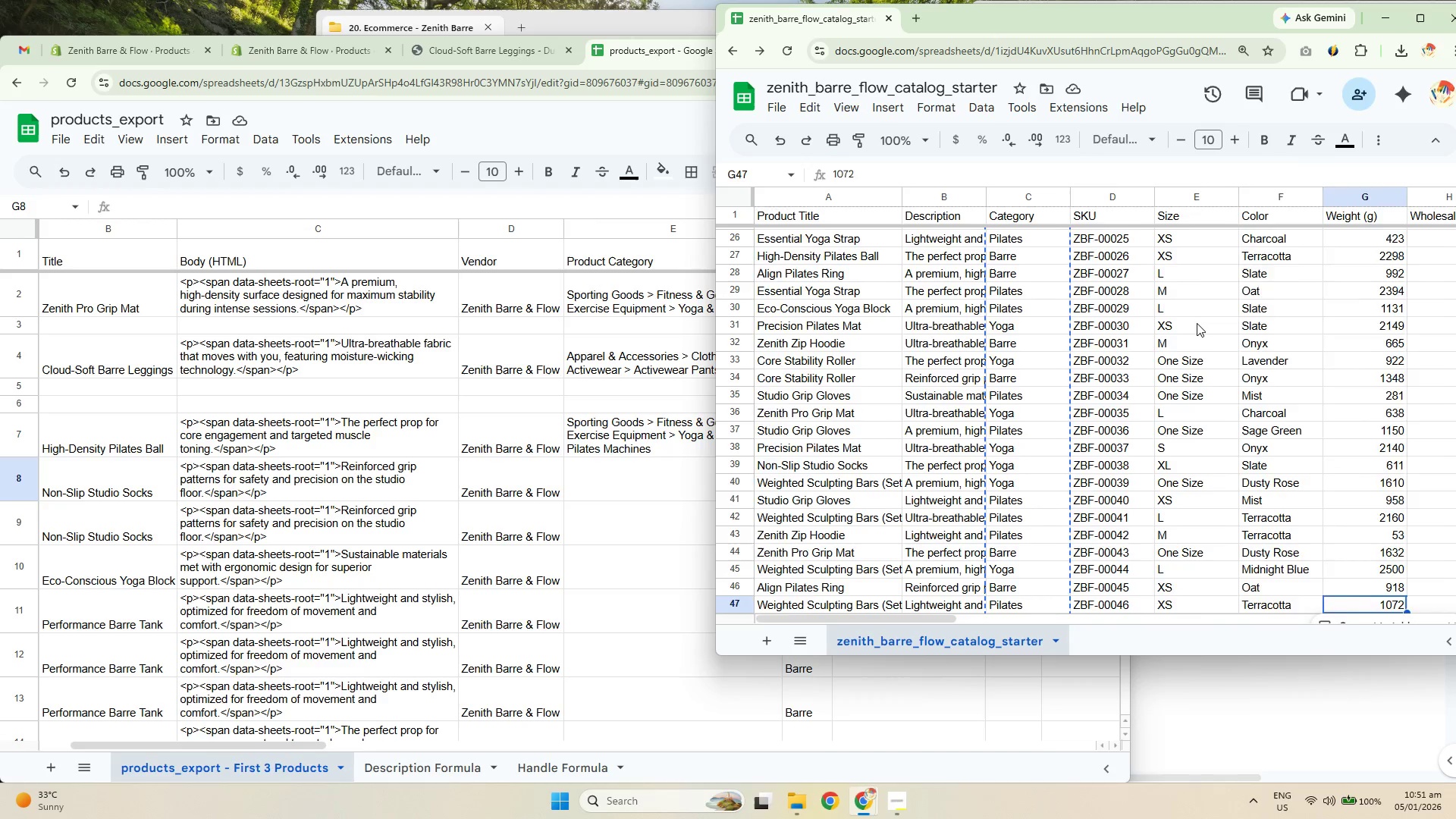 
key(ArrowRight)
 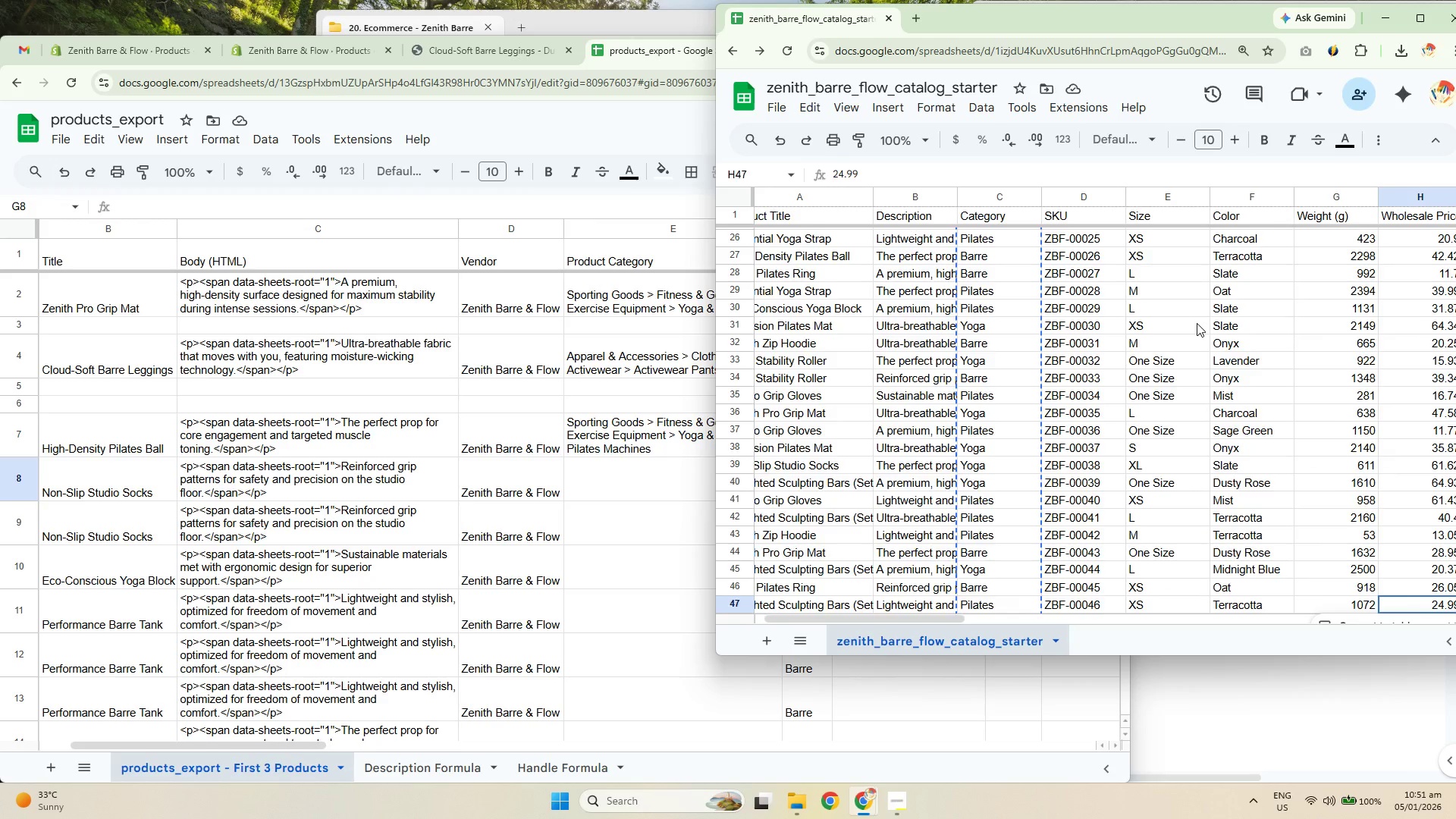 
left_click([1198, 363])
 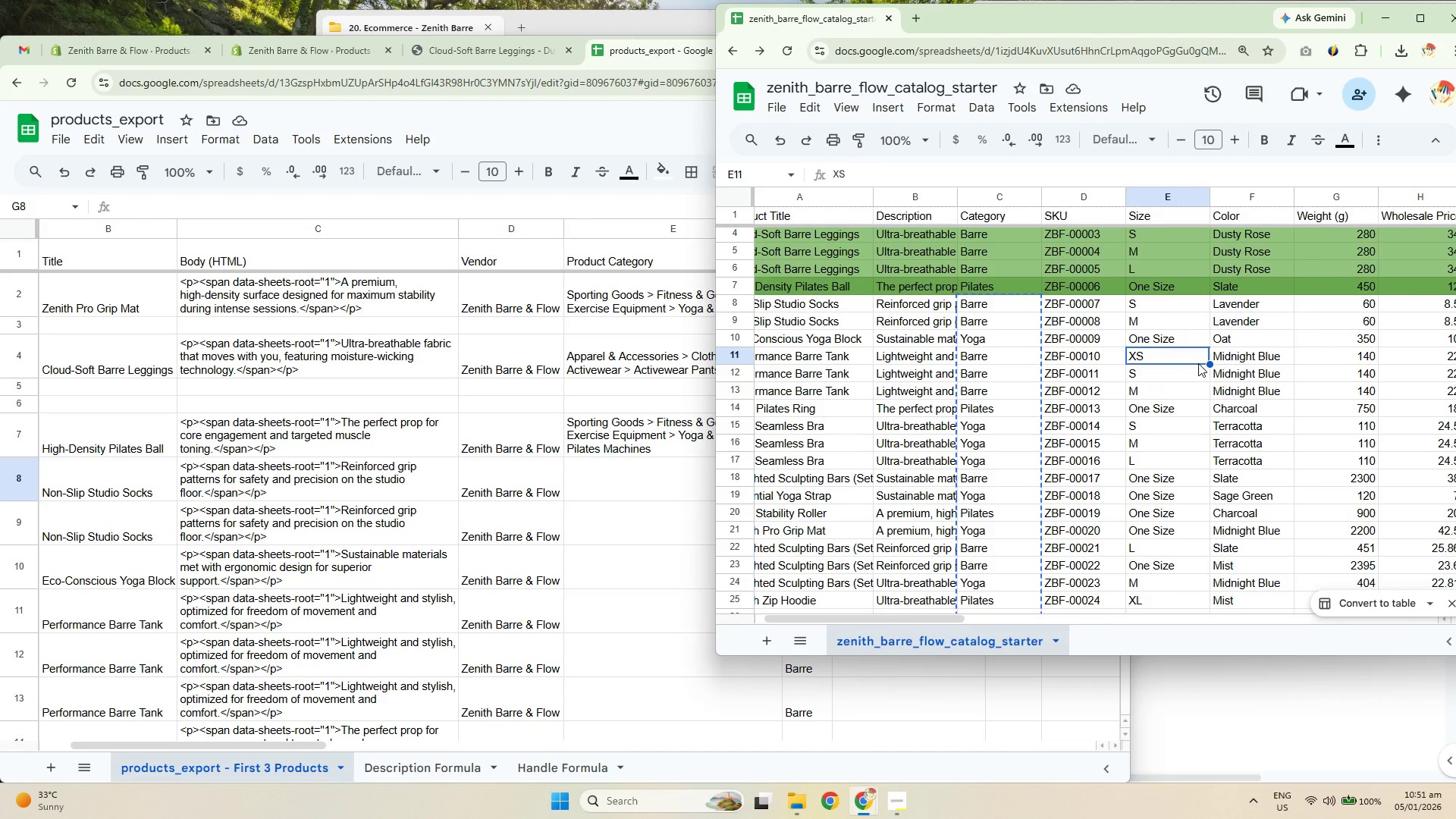 
scroll: coordinate [1197, 323], scroll_direction: up, amount: 5.0
 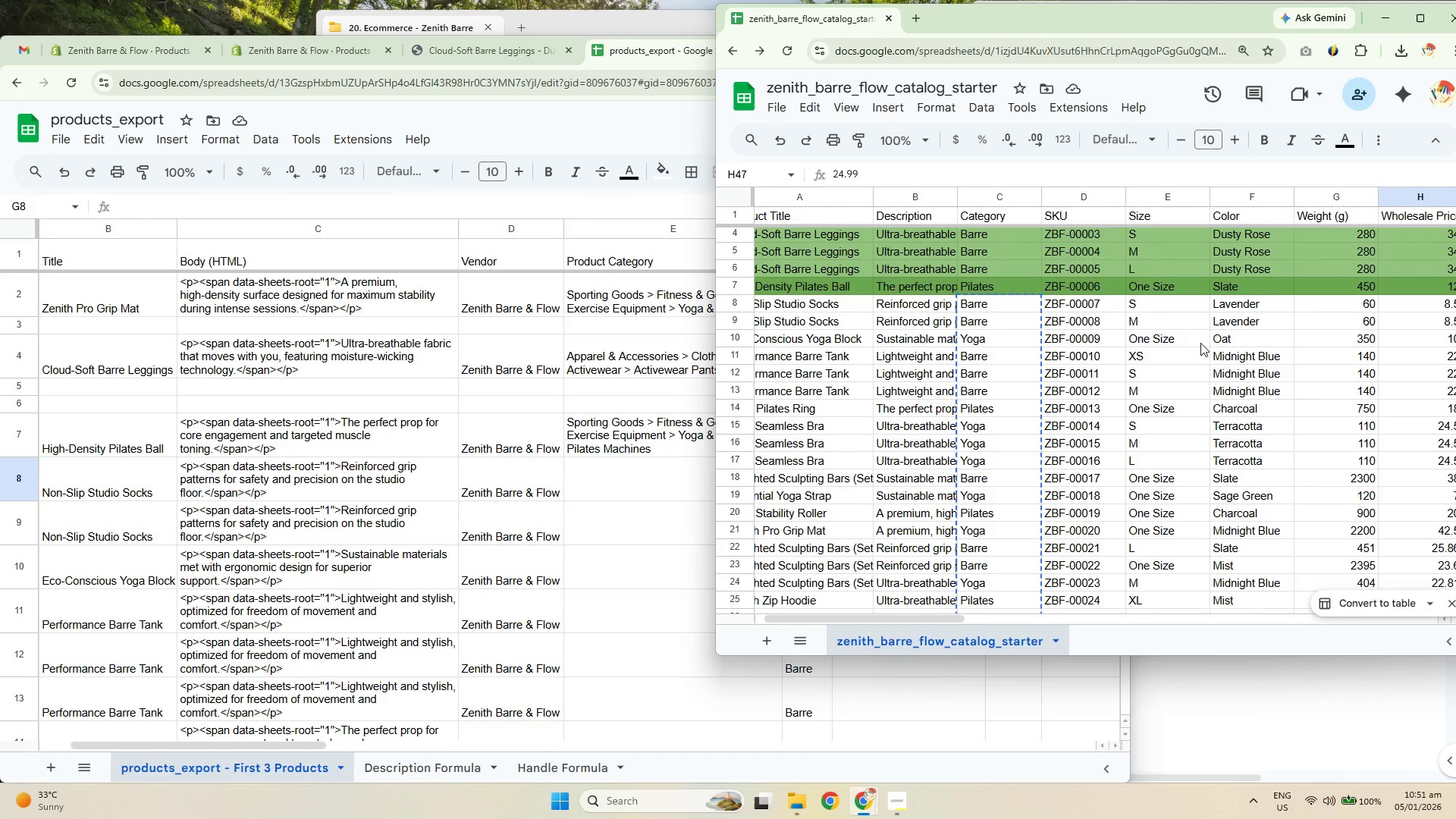 
hold_key(key=ArrowRight, duration=0.7)
 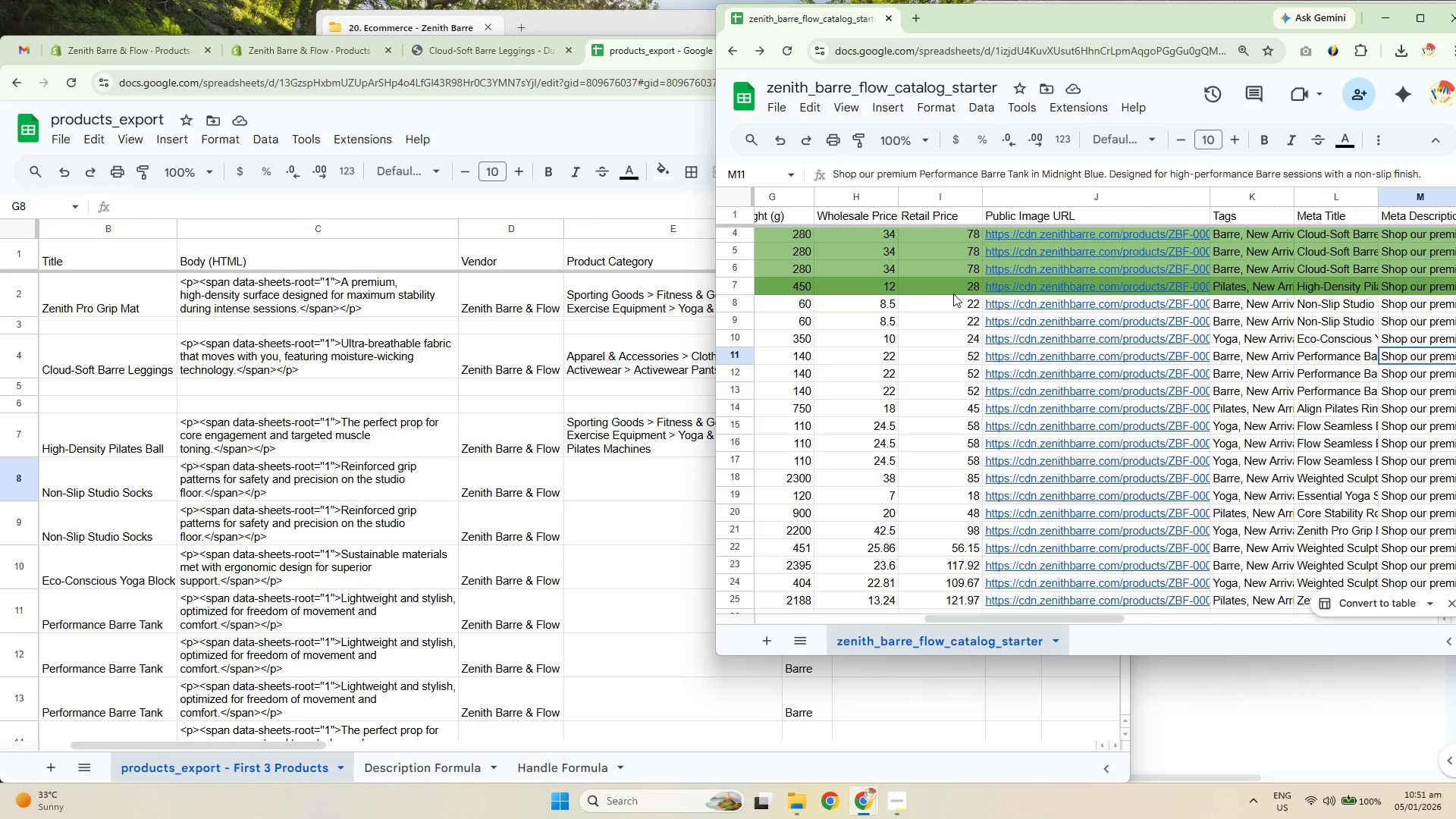 
left_click([922, 307])
 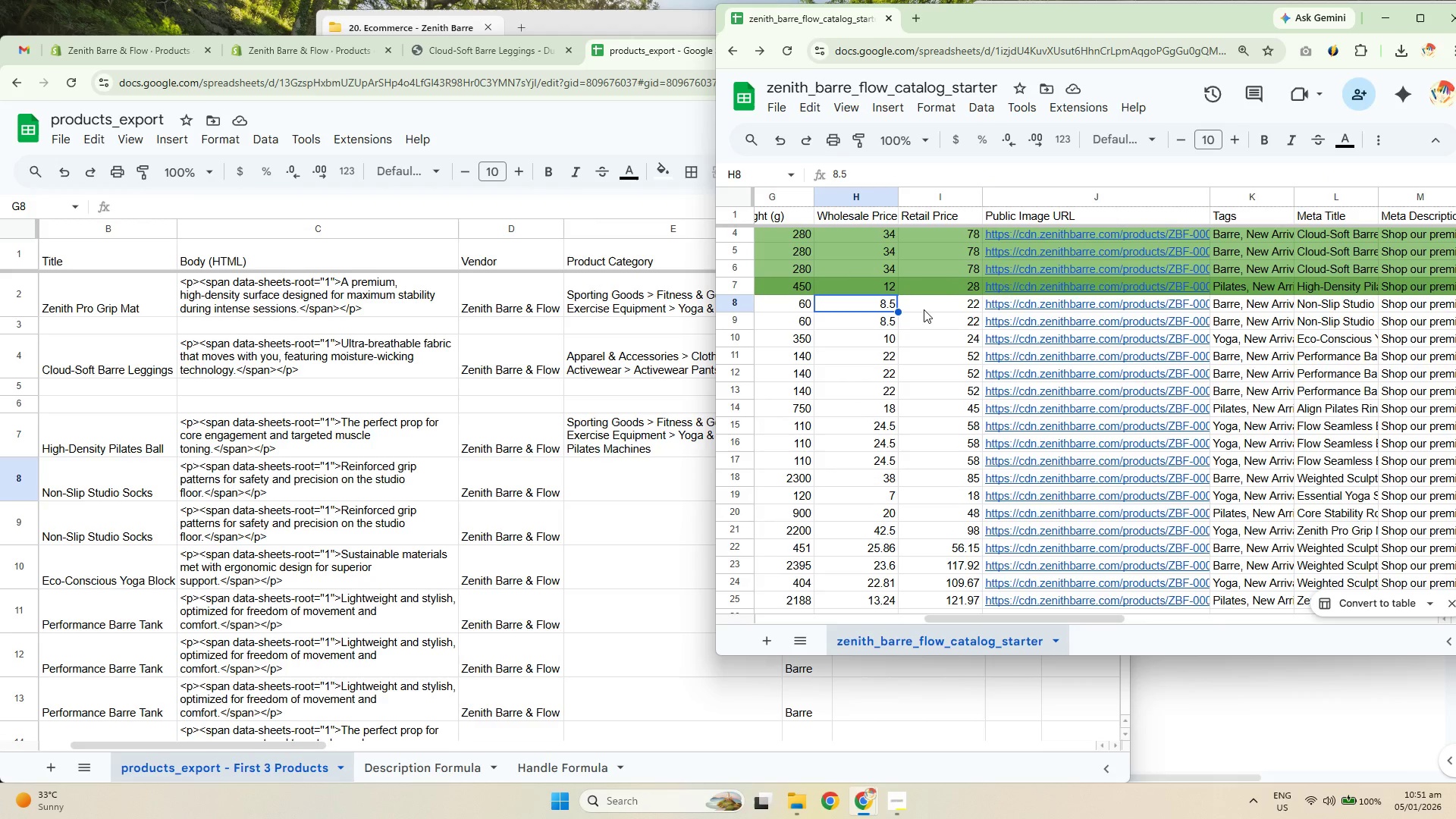 
hold_key(key=ArrowLeft, duration=0.8)
 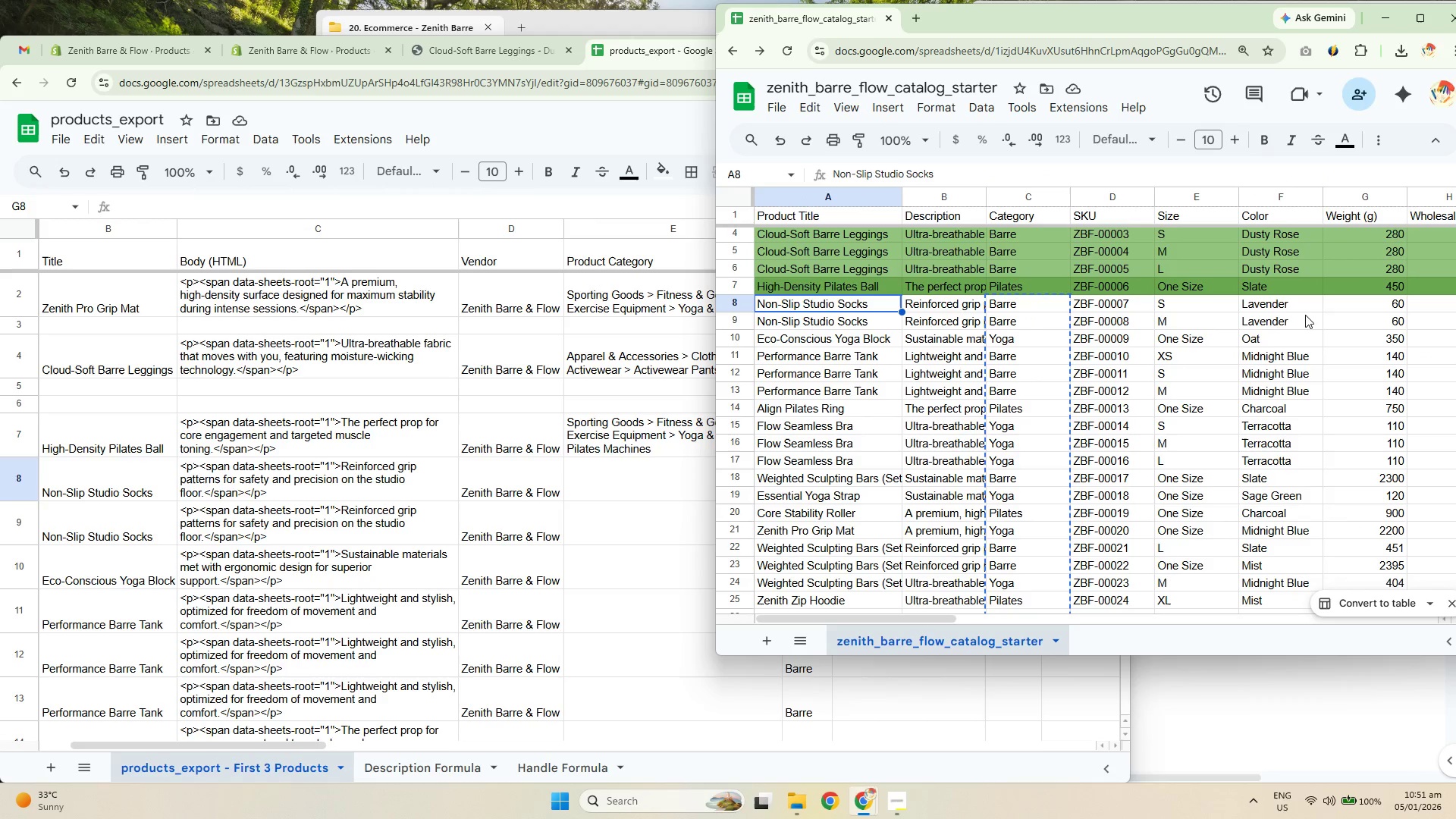 
left_click([1263, 305])
 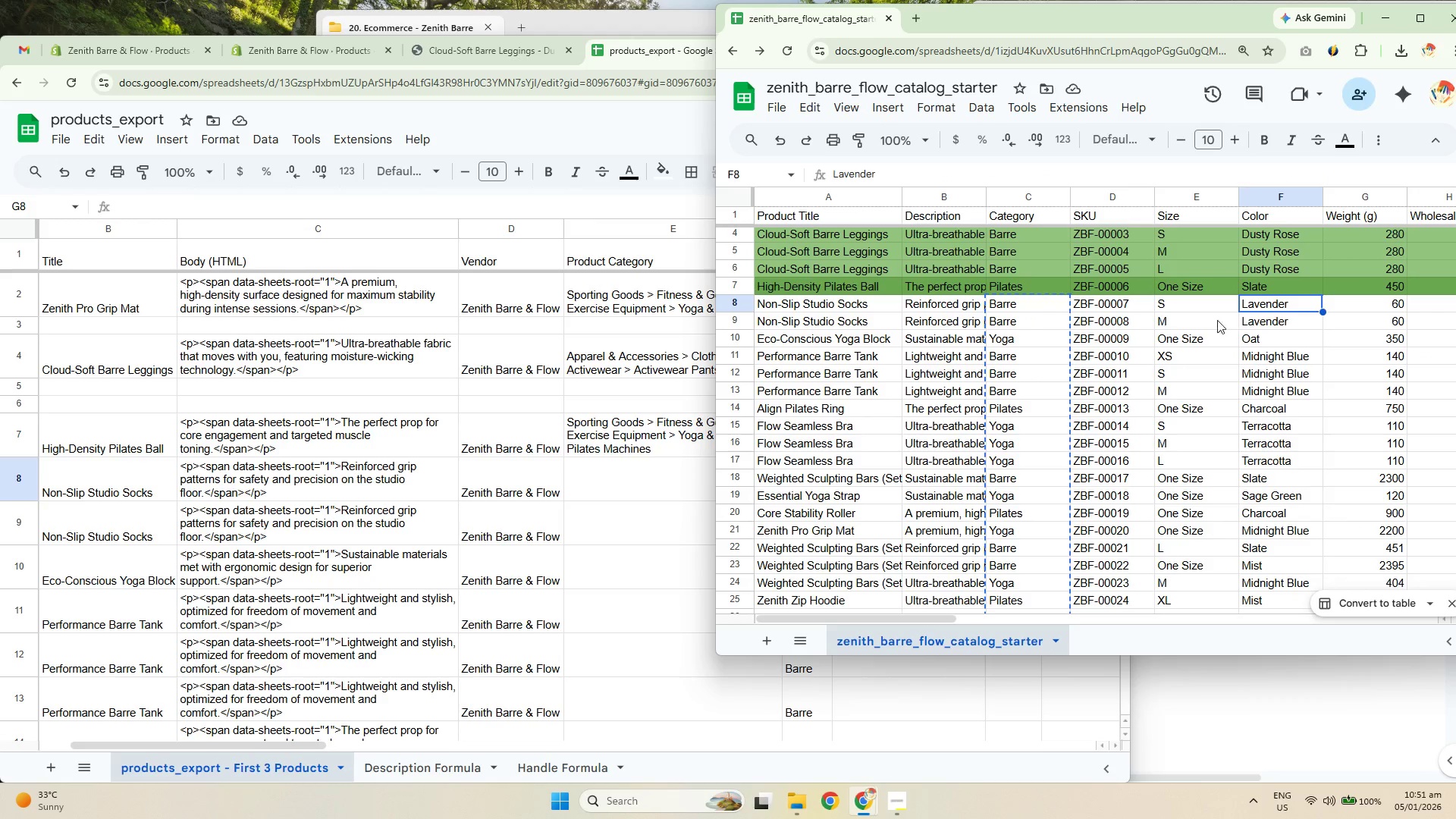 
left_click([1169, 312])
 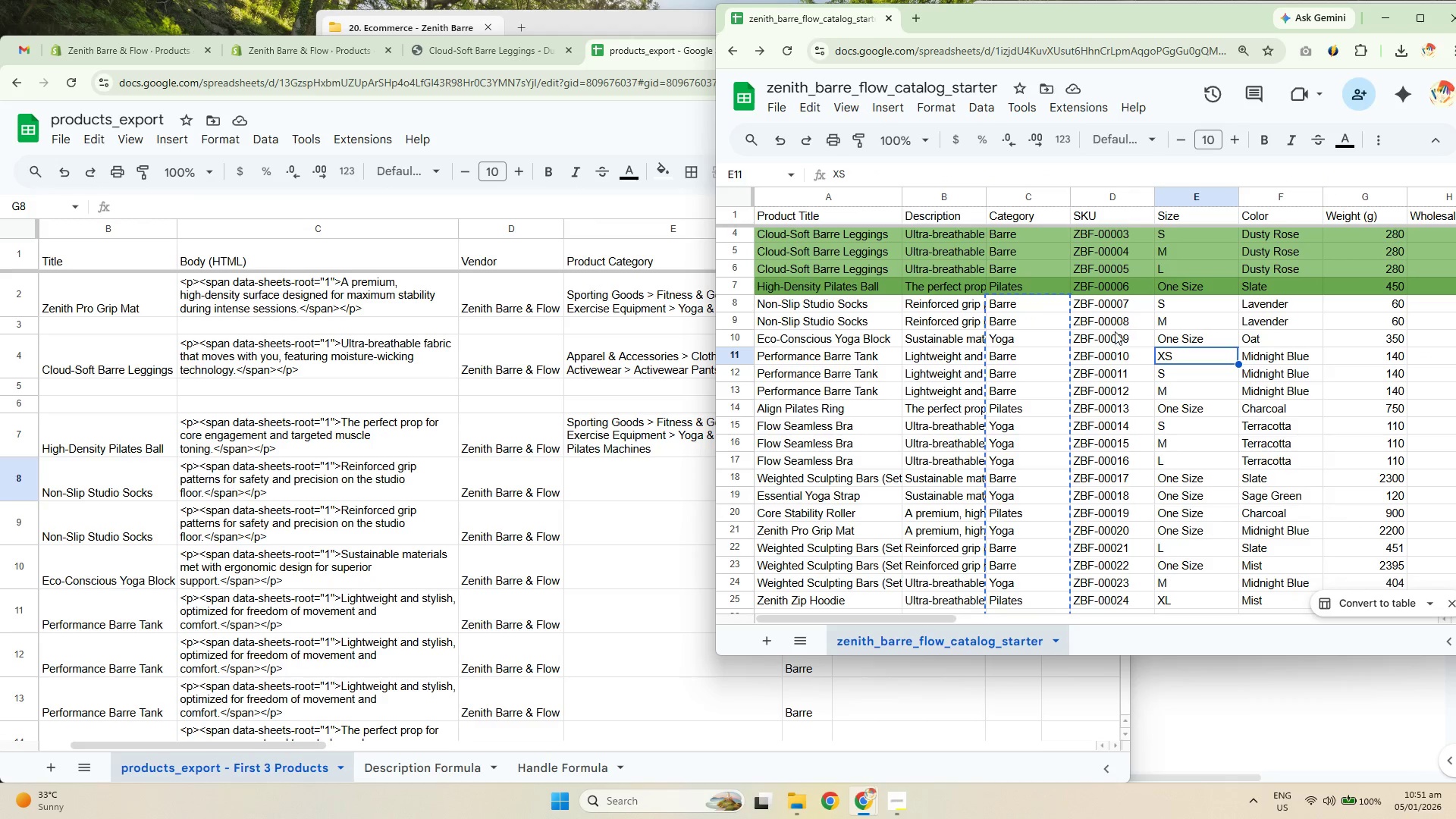 
left_click_drag(start_coordinate=[1120, 309], to_coordinate=[1127, 600])
 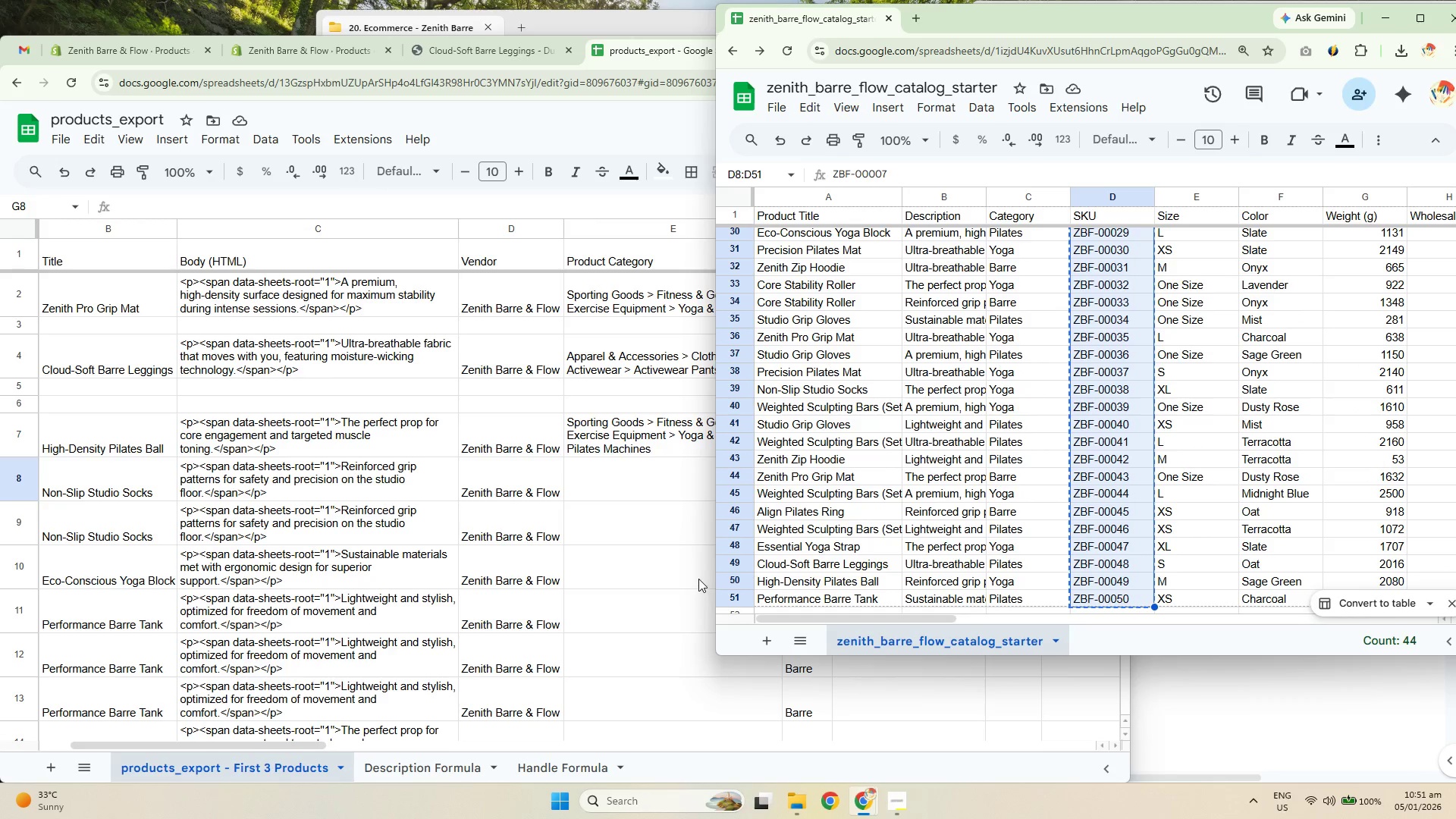 
scroll: coordinate [1147, 557], scroll_direction: down, amount: 6.0
 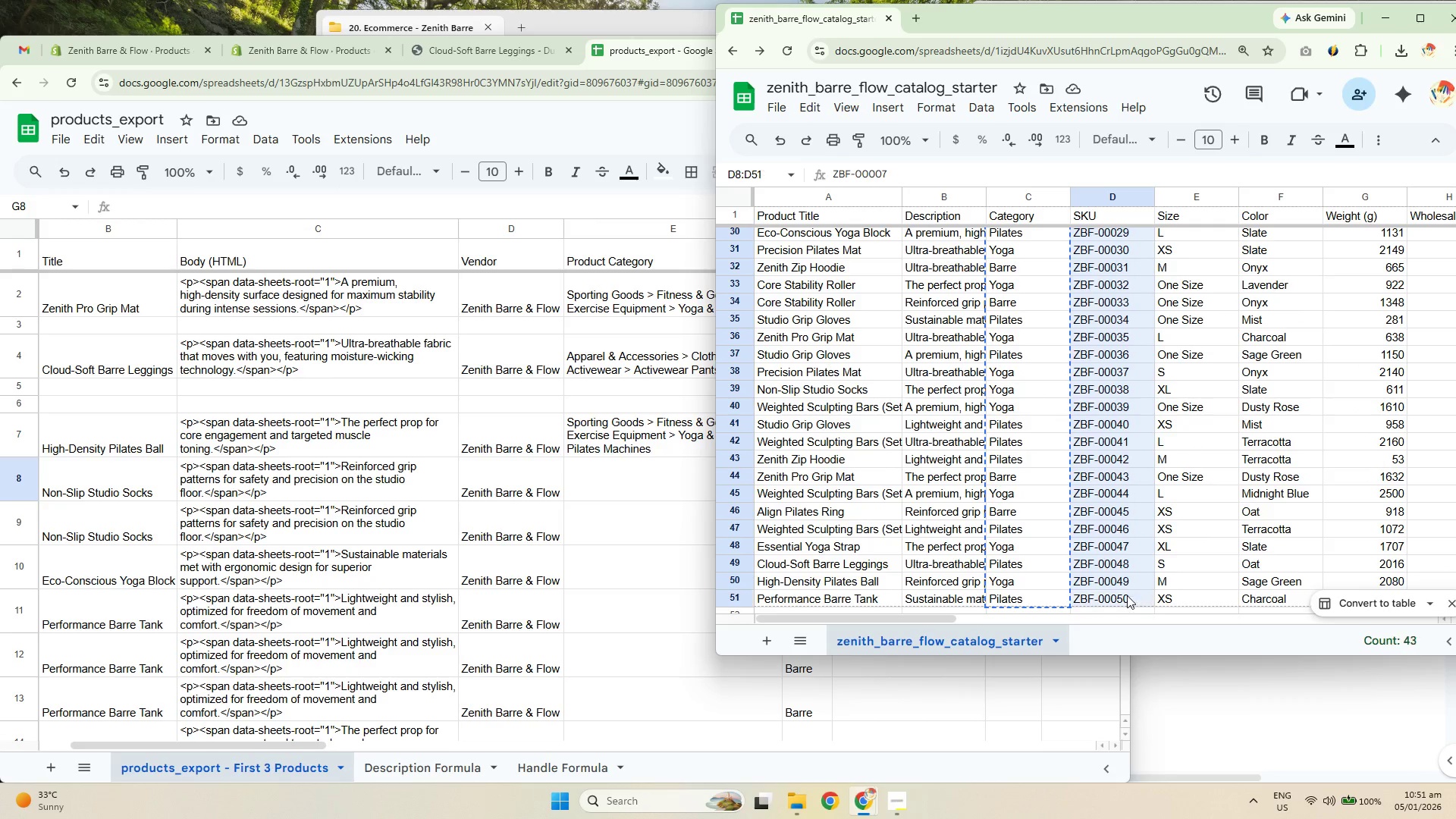 
key(Control+C)
 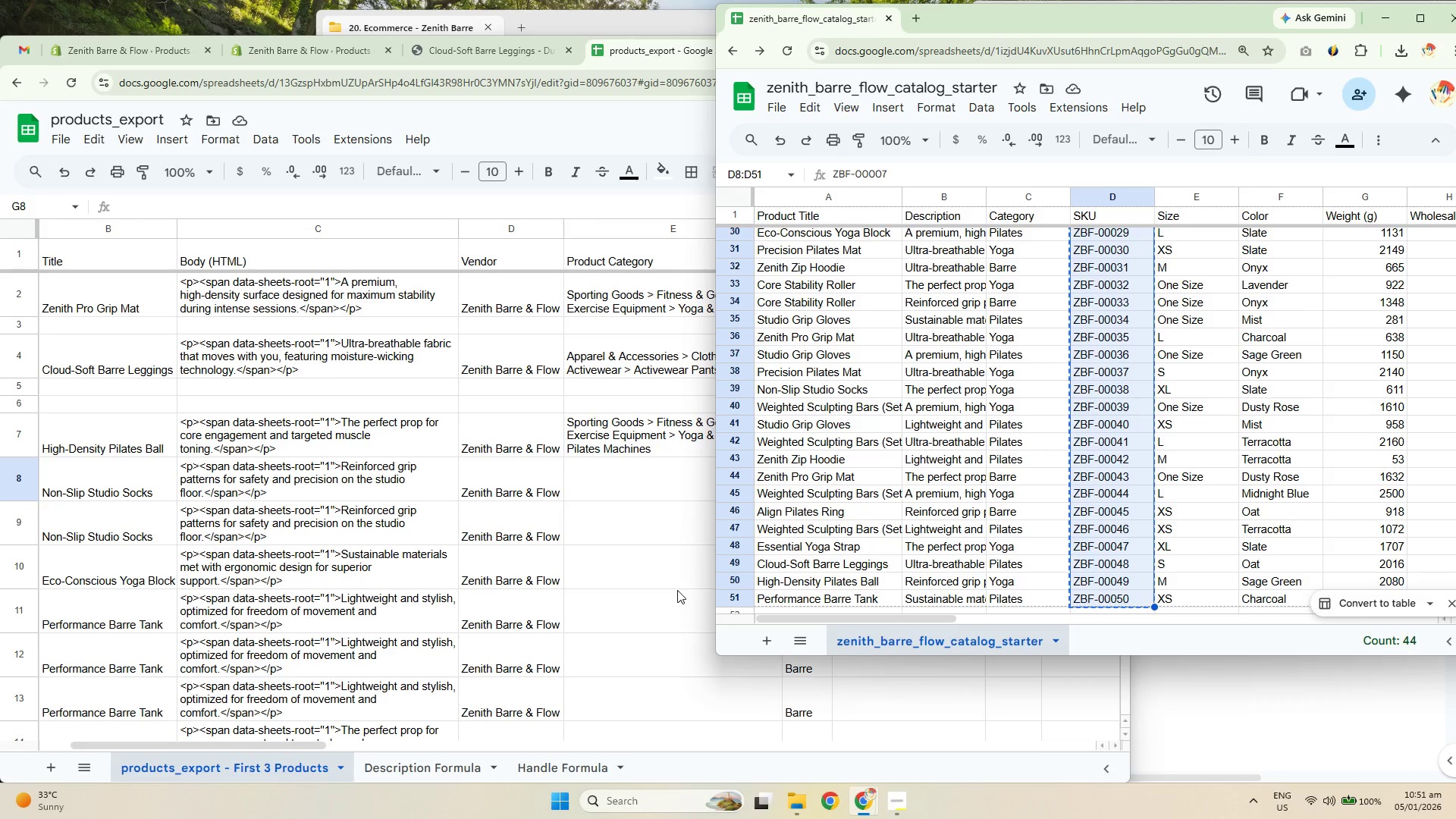 
key(Control+C)
 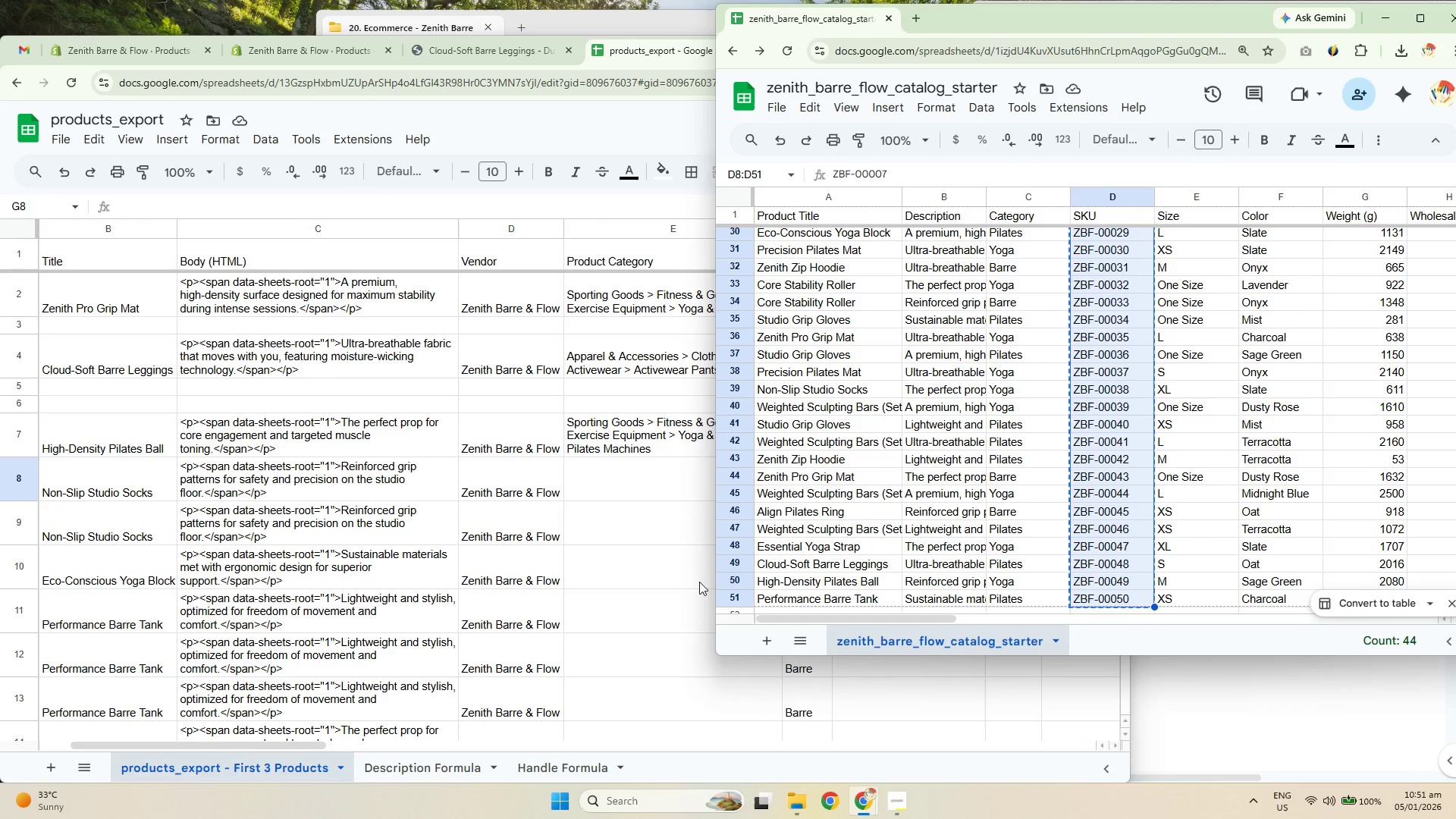 
key(Control+C)
 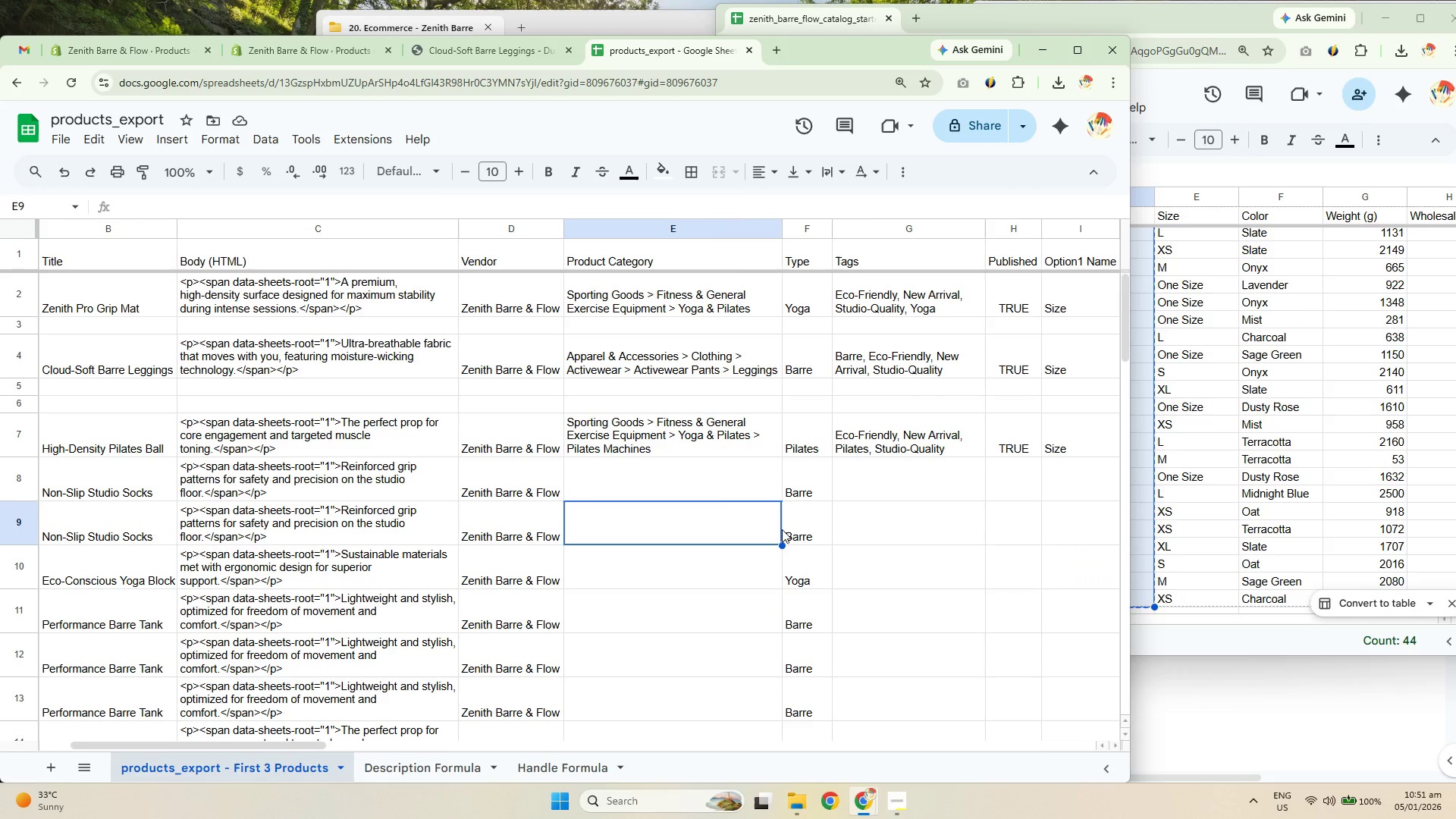 
double_click([921, 485])
 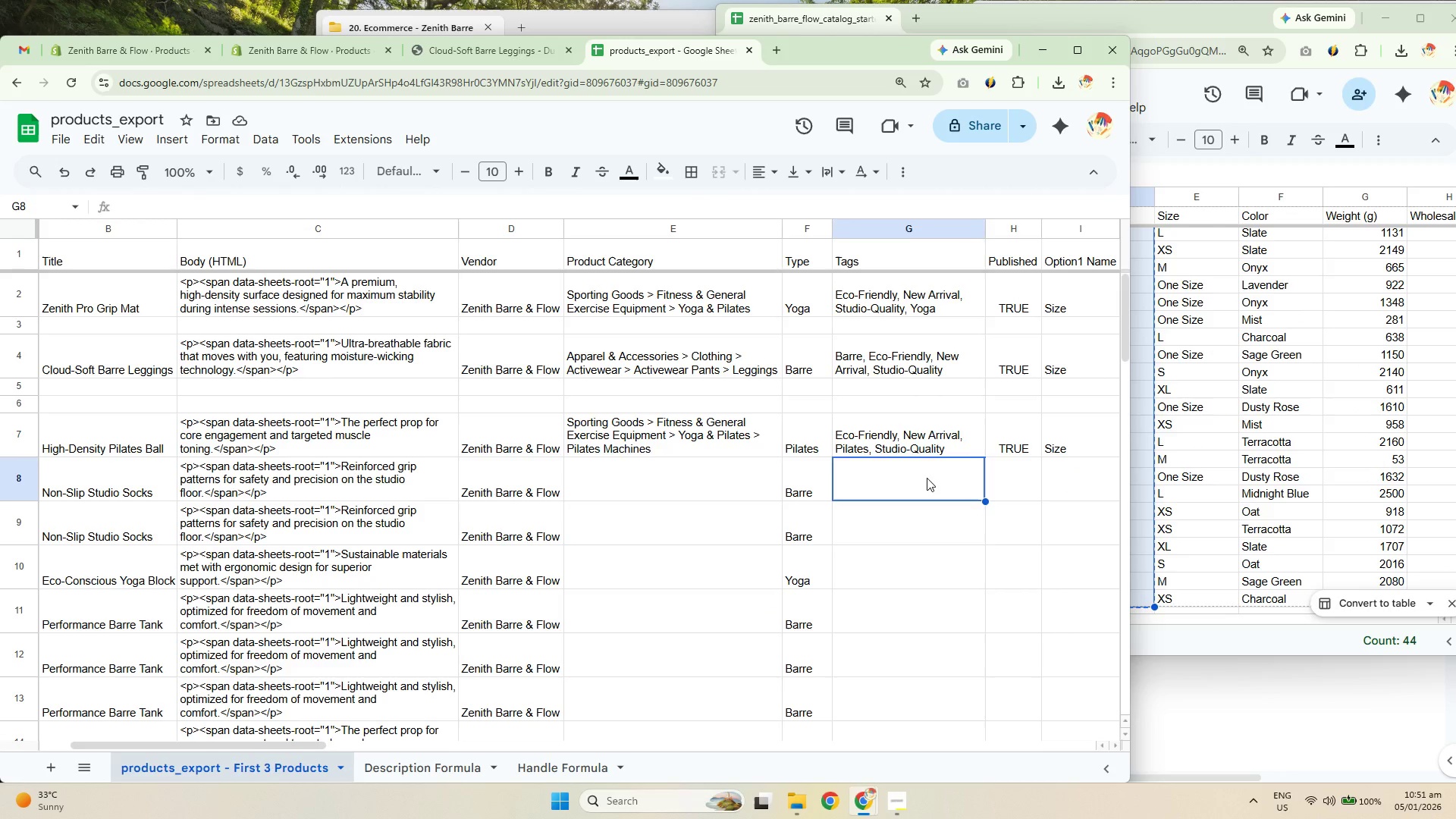 
key(ArrowRight)
 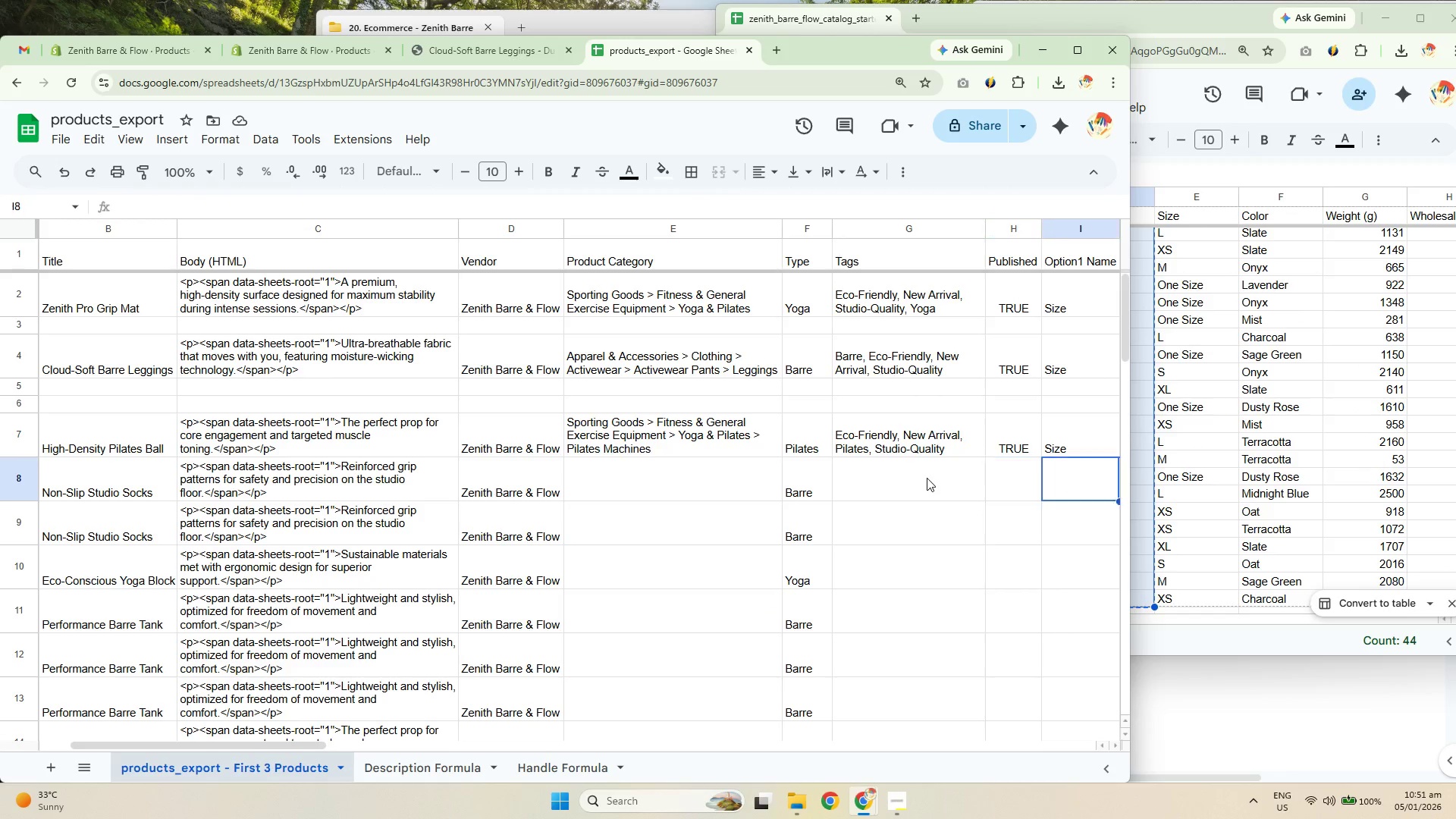 
key(ArrowRight)
 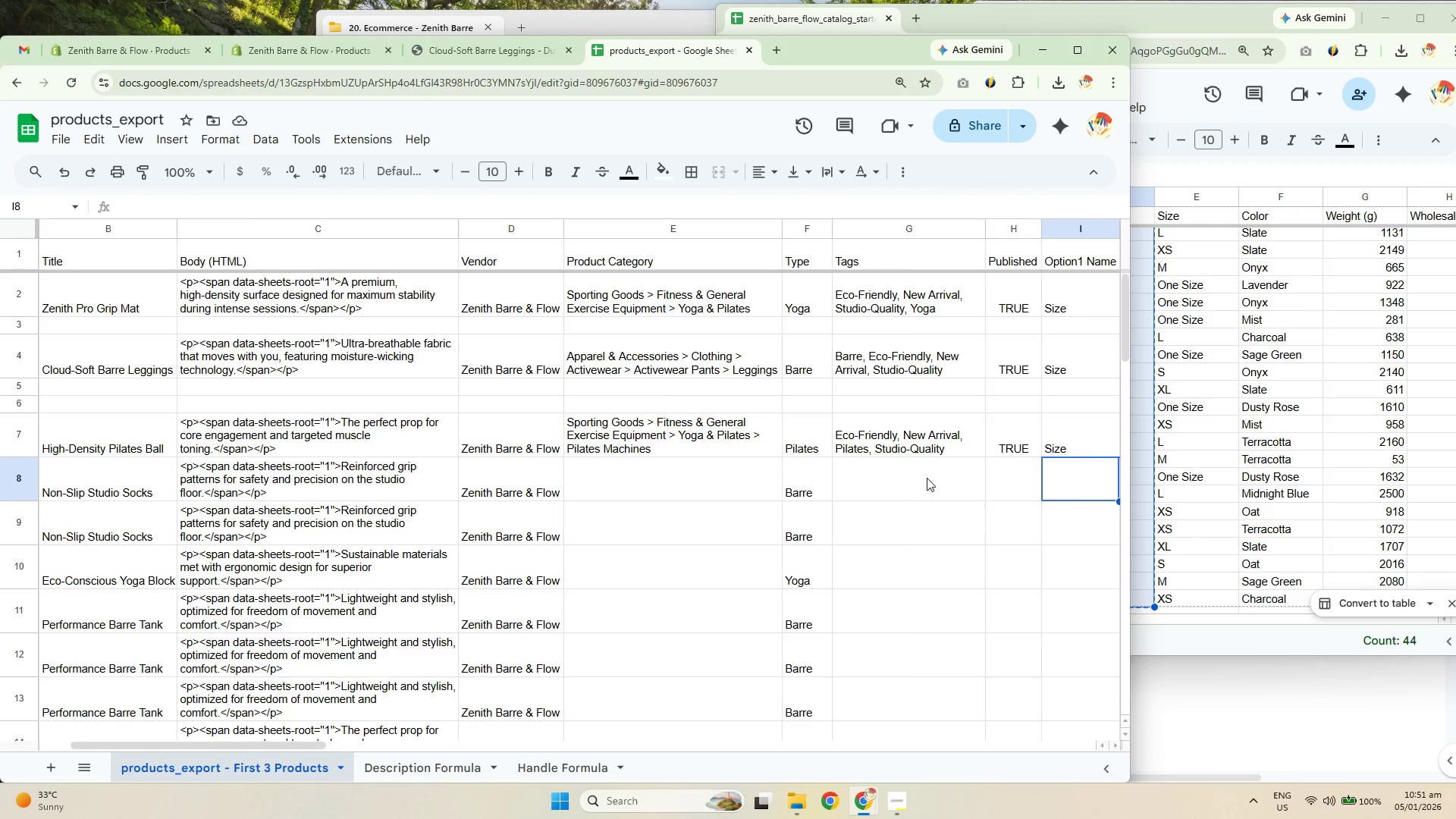 
key(ArrowRight)
 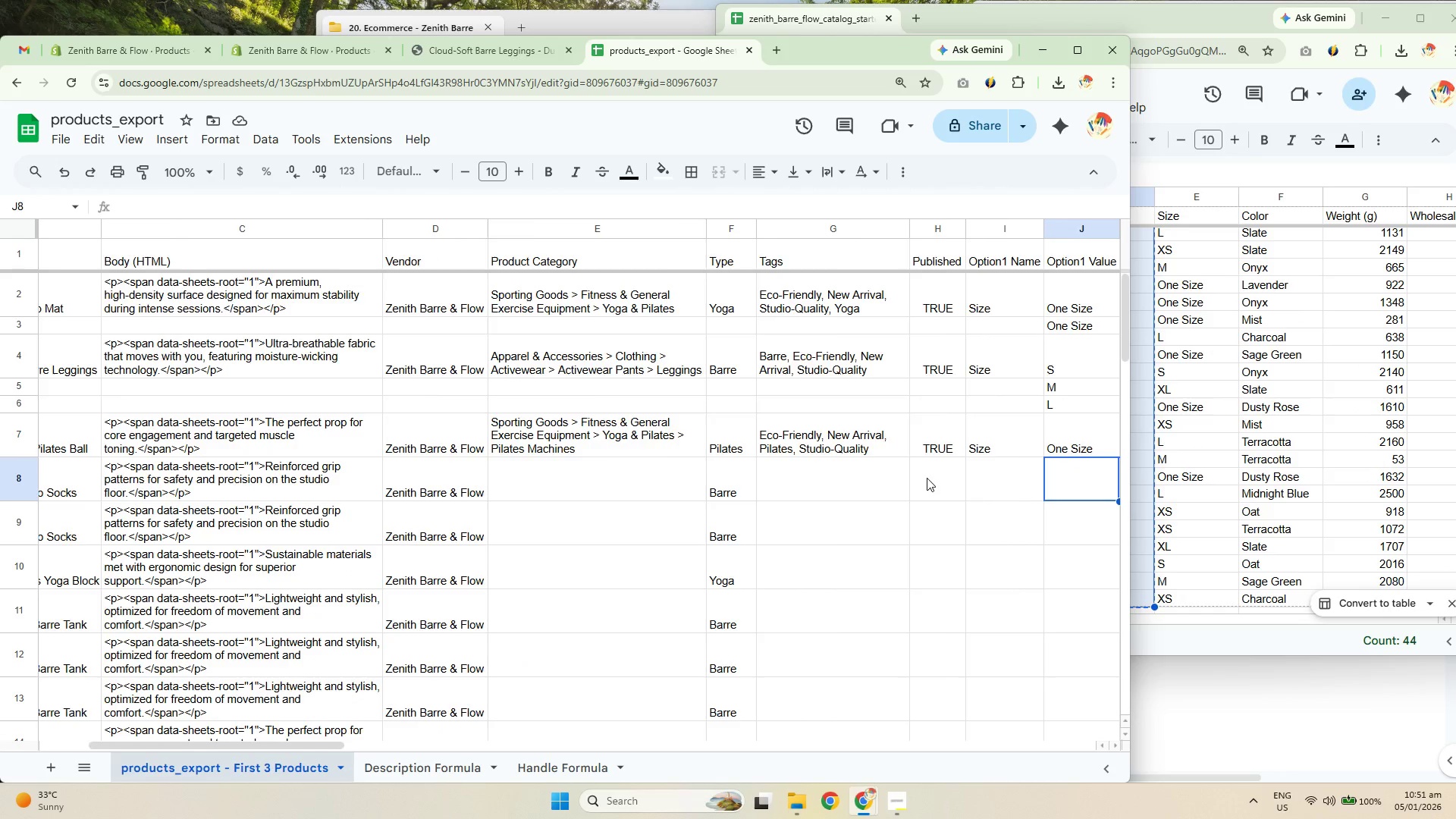 
key(ArrowRight)
 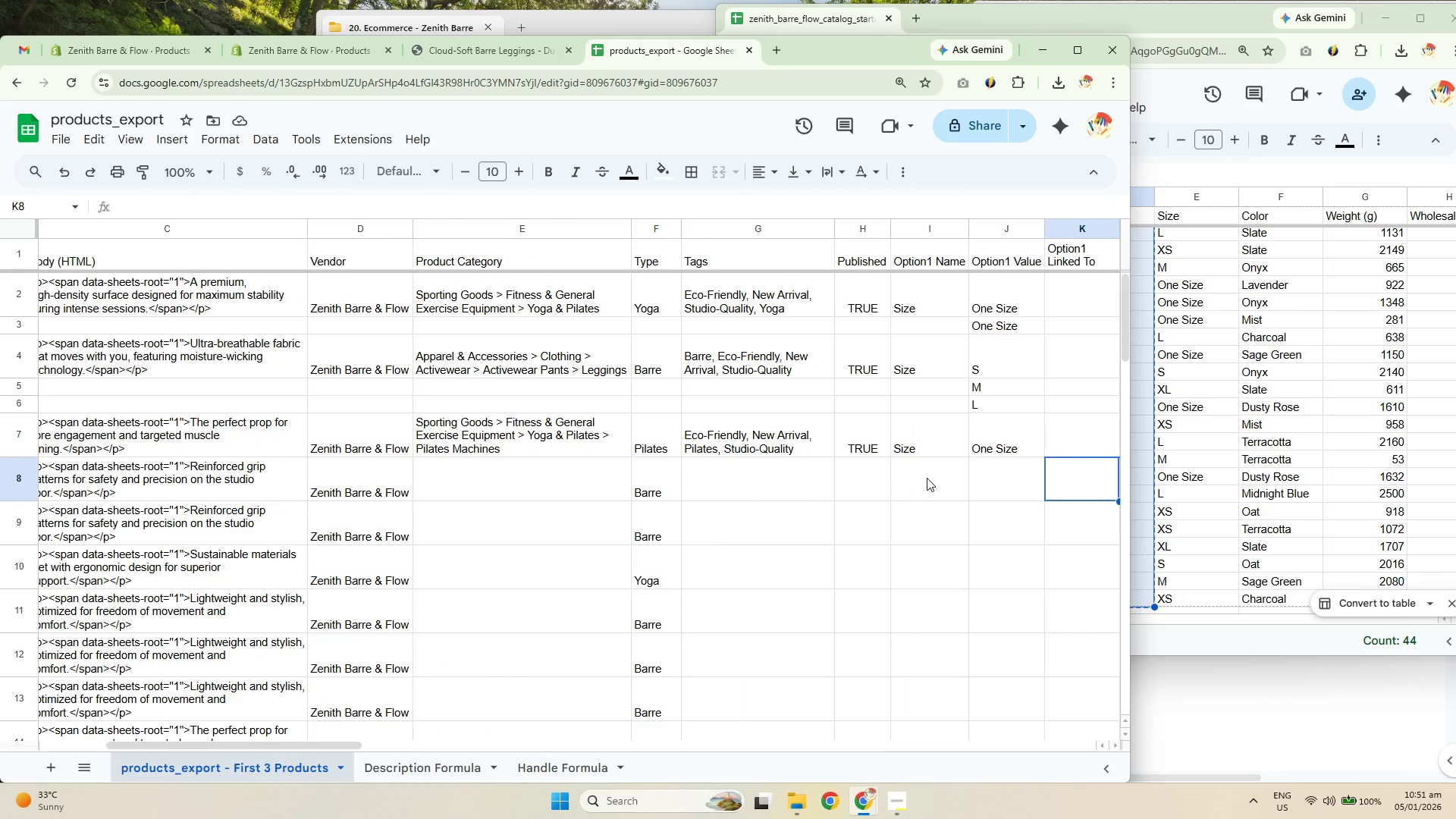 
hold_key(key=ArrowLeft, duration=0.55)
 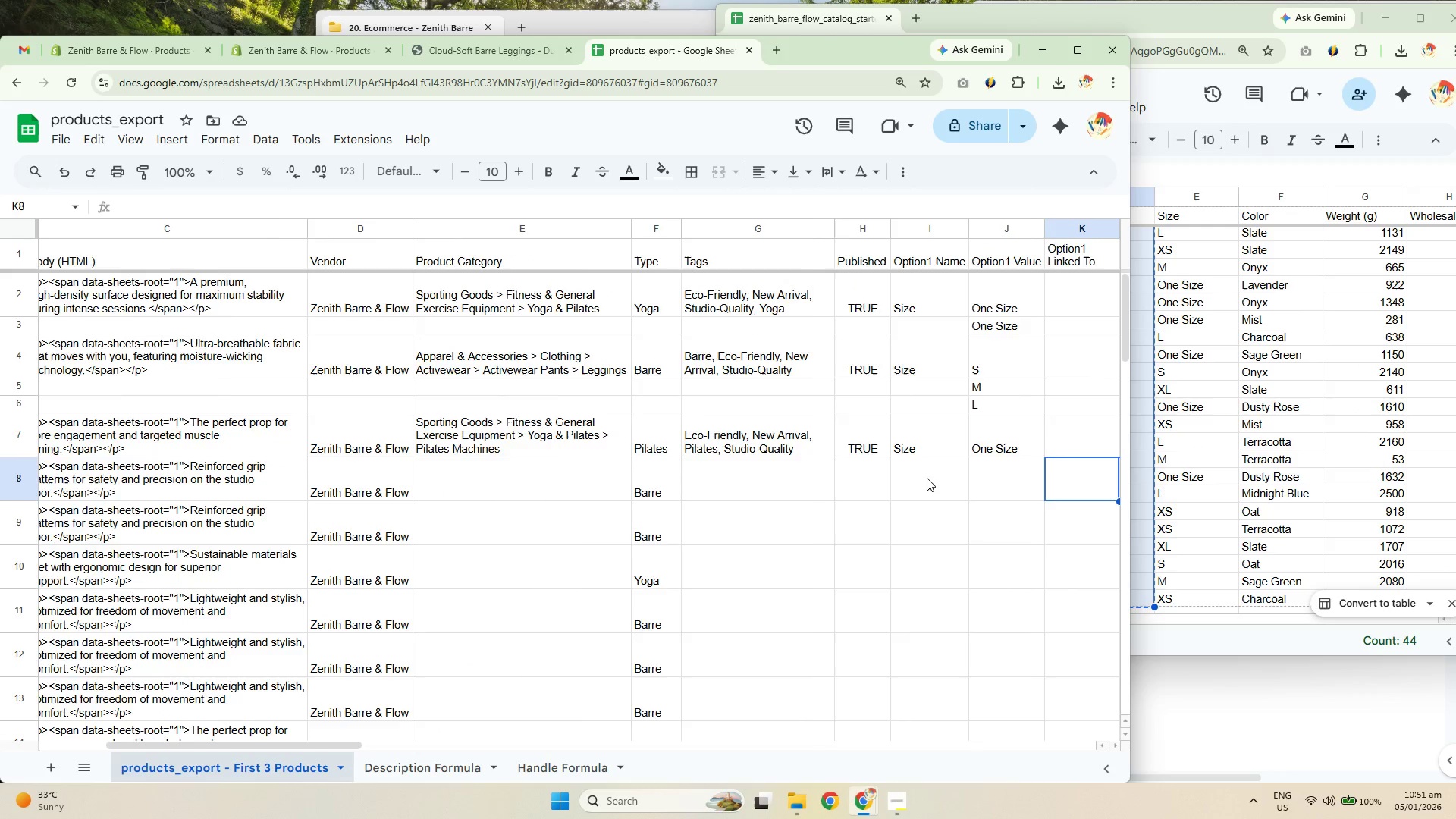 
hold_key(key=ArrowLeft, duration=2.19)
 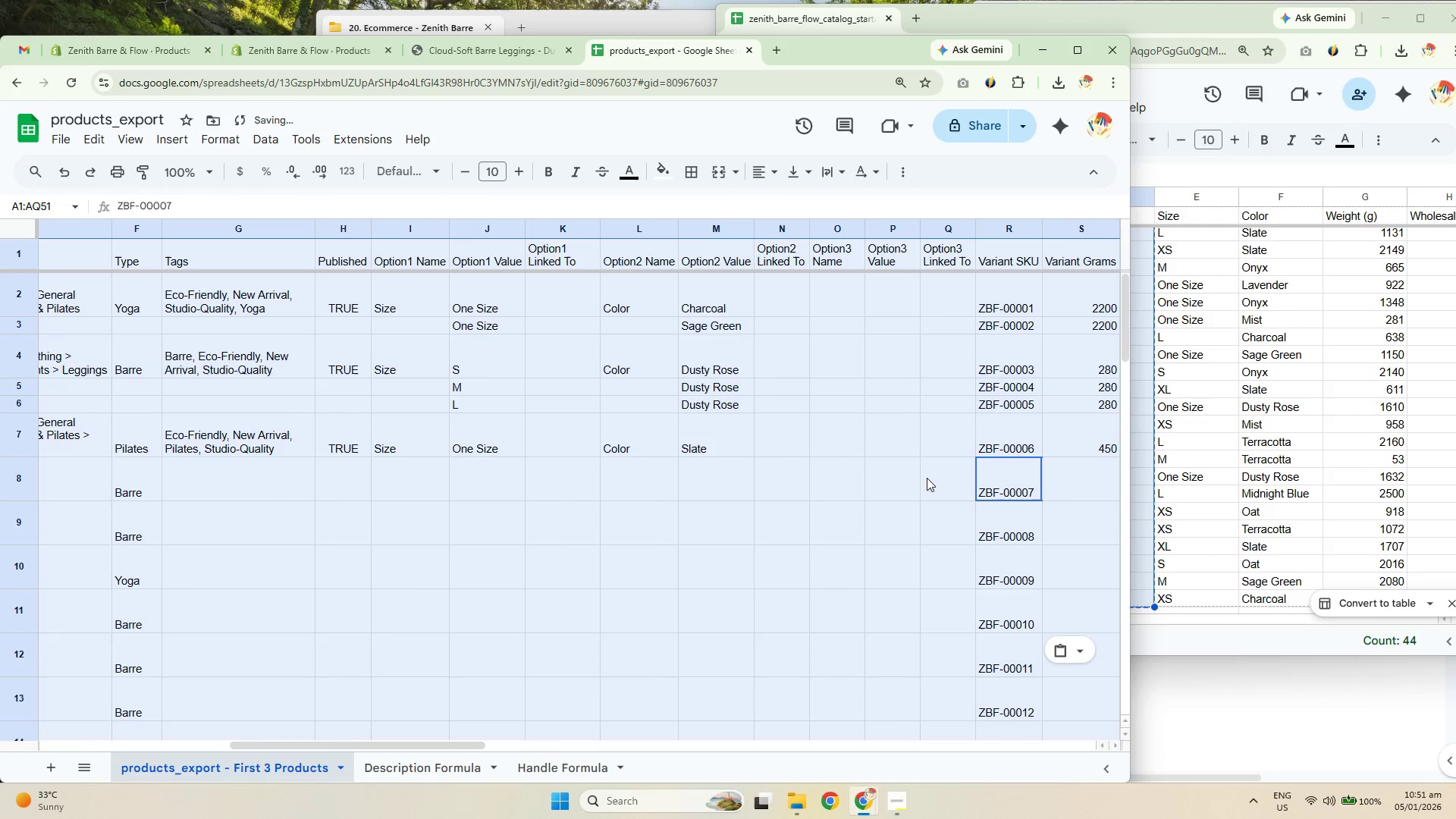 
key(ArrowRight)
 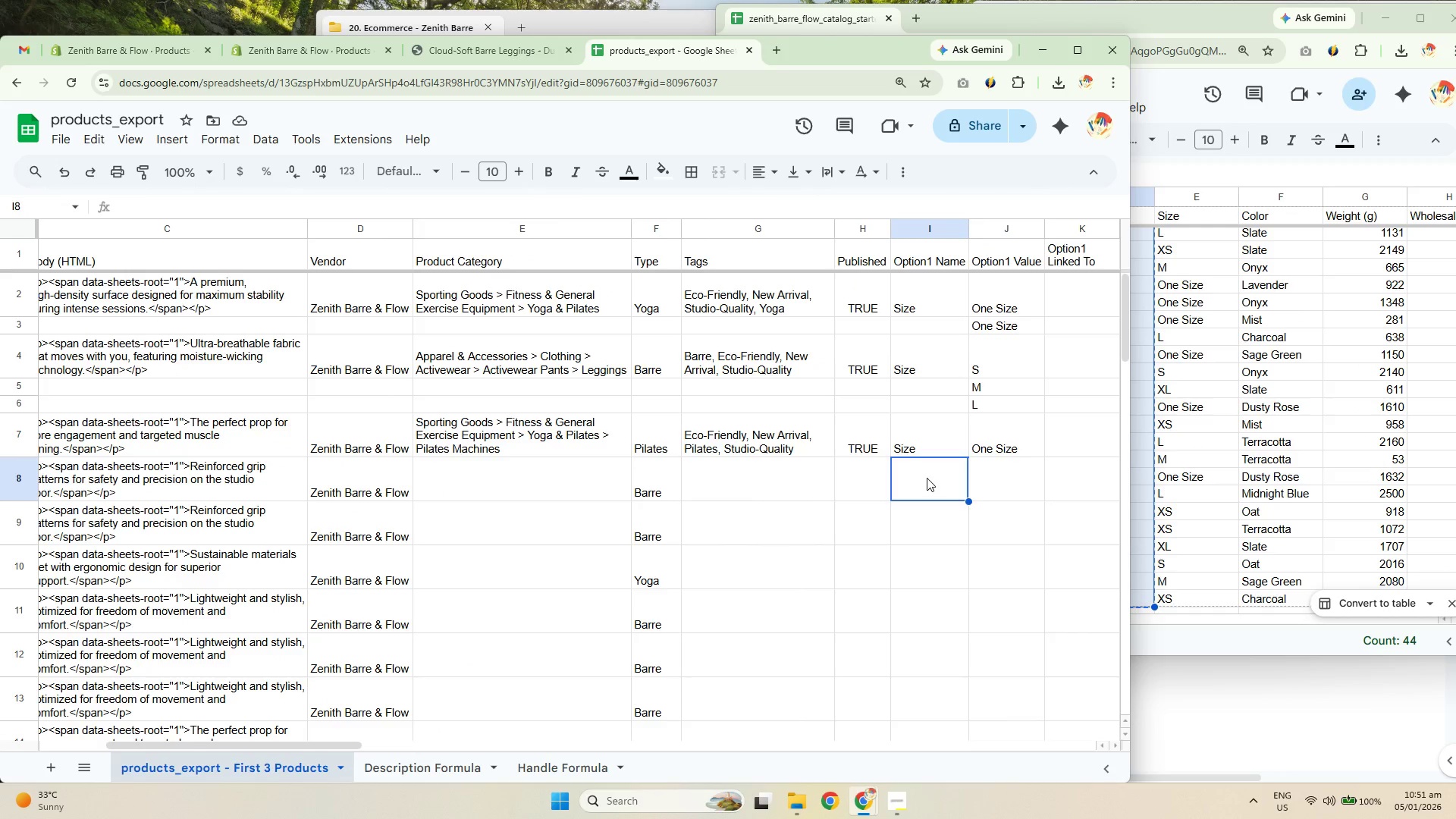 
key(ArrowRight)
 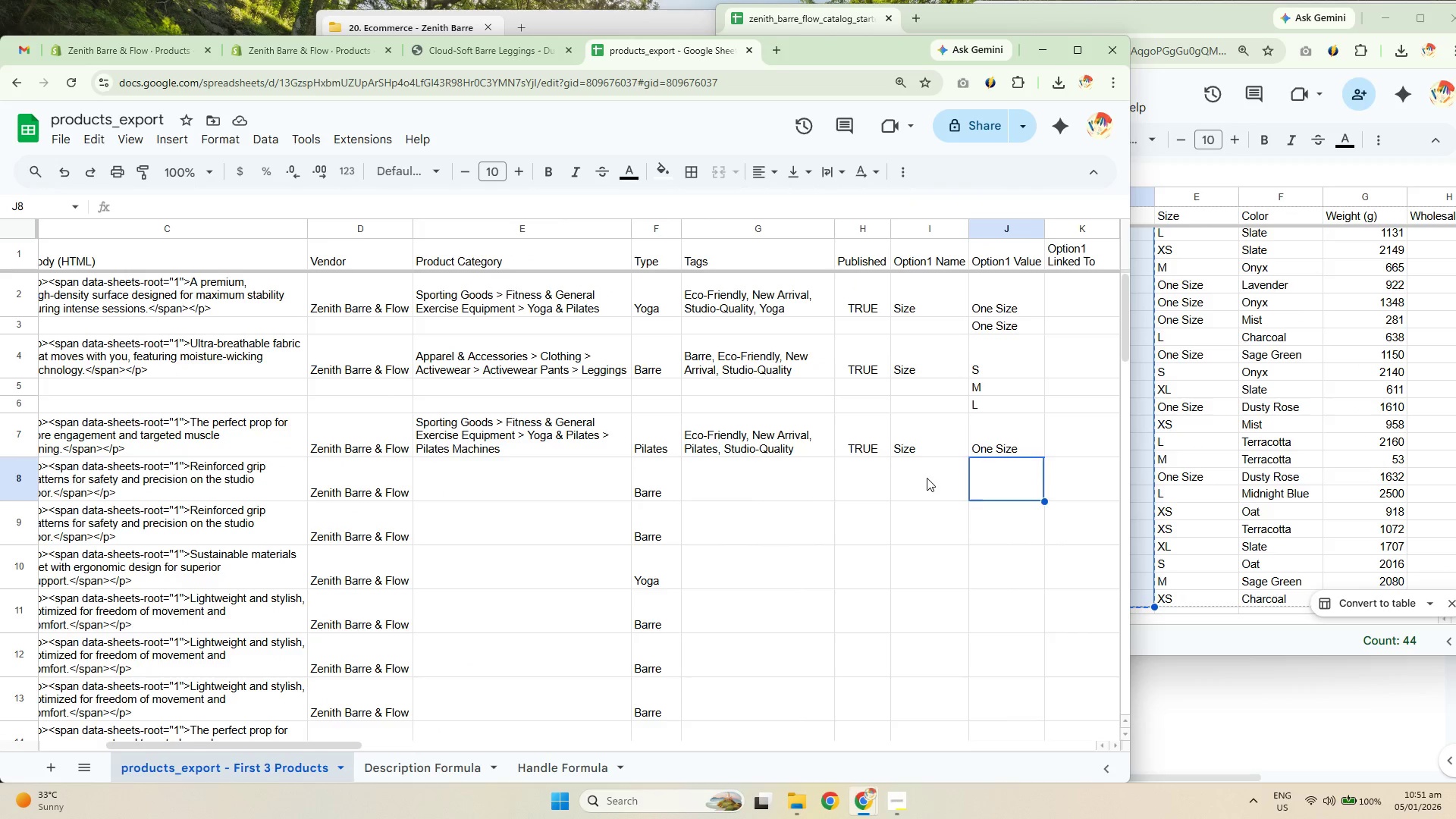 
key(ArrowRight)
 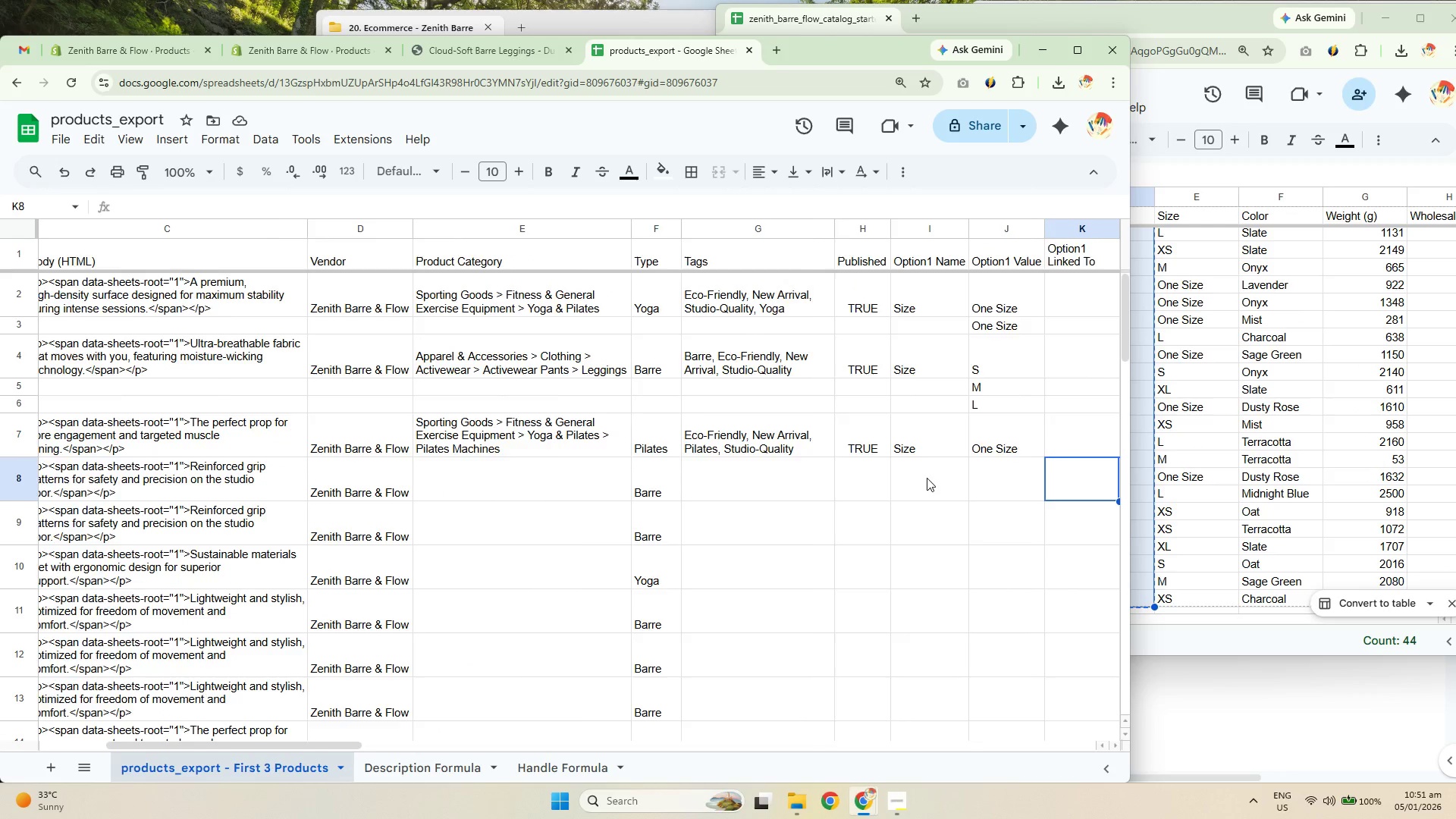 
key(ArrowRight)
 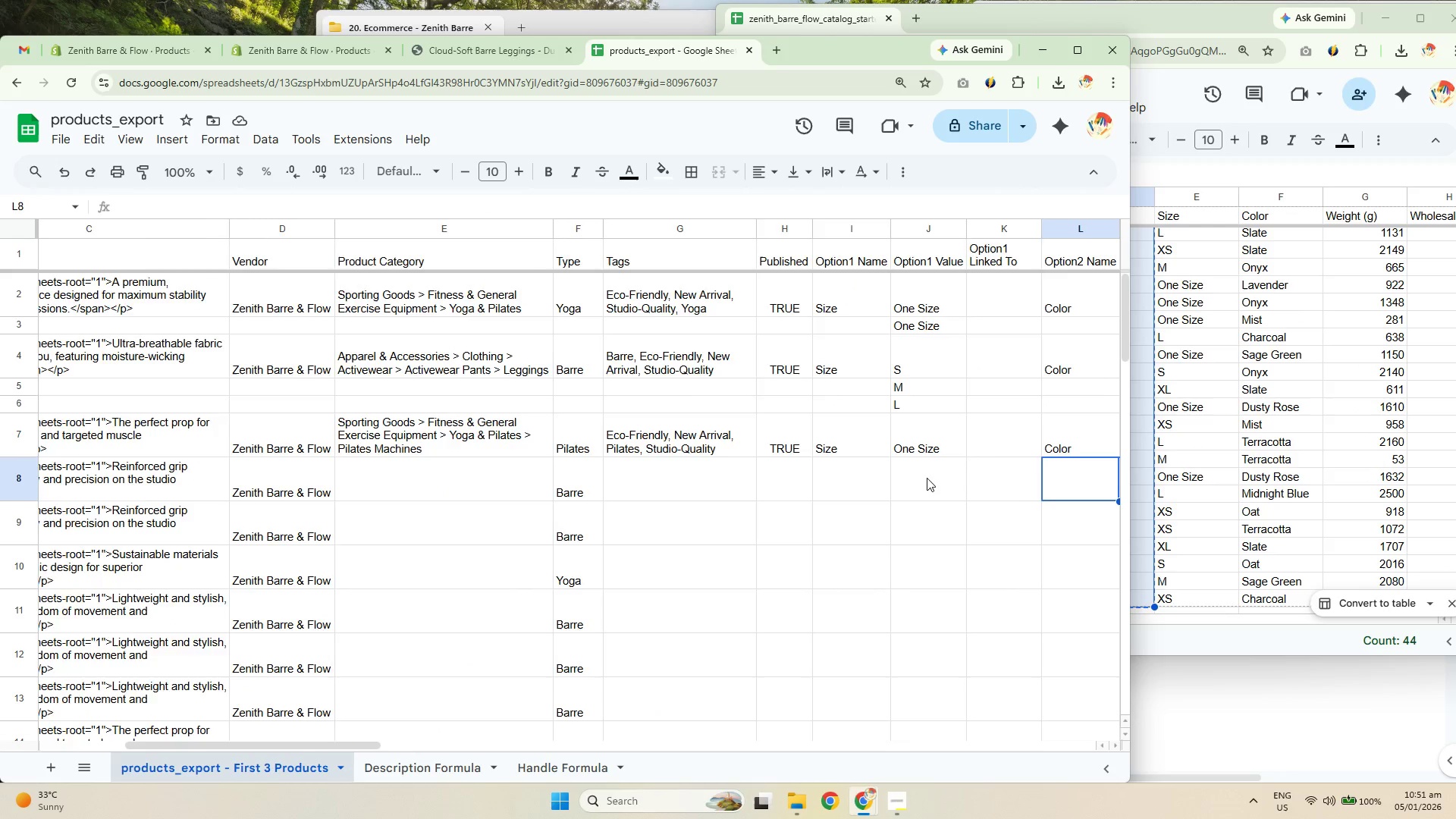 
key(ArrowRight)
 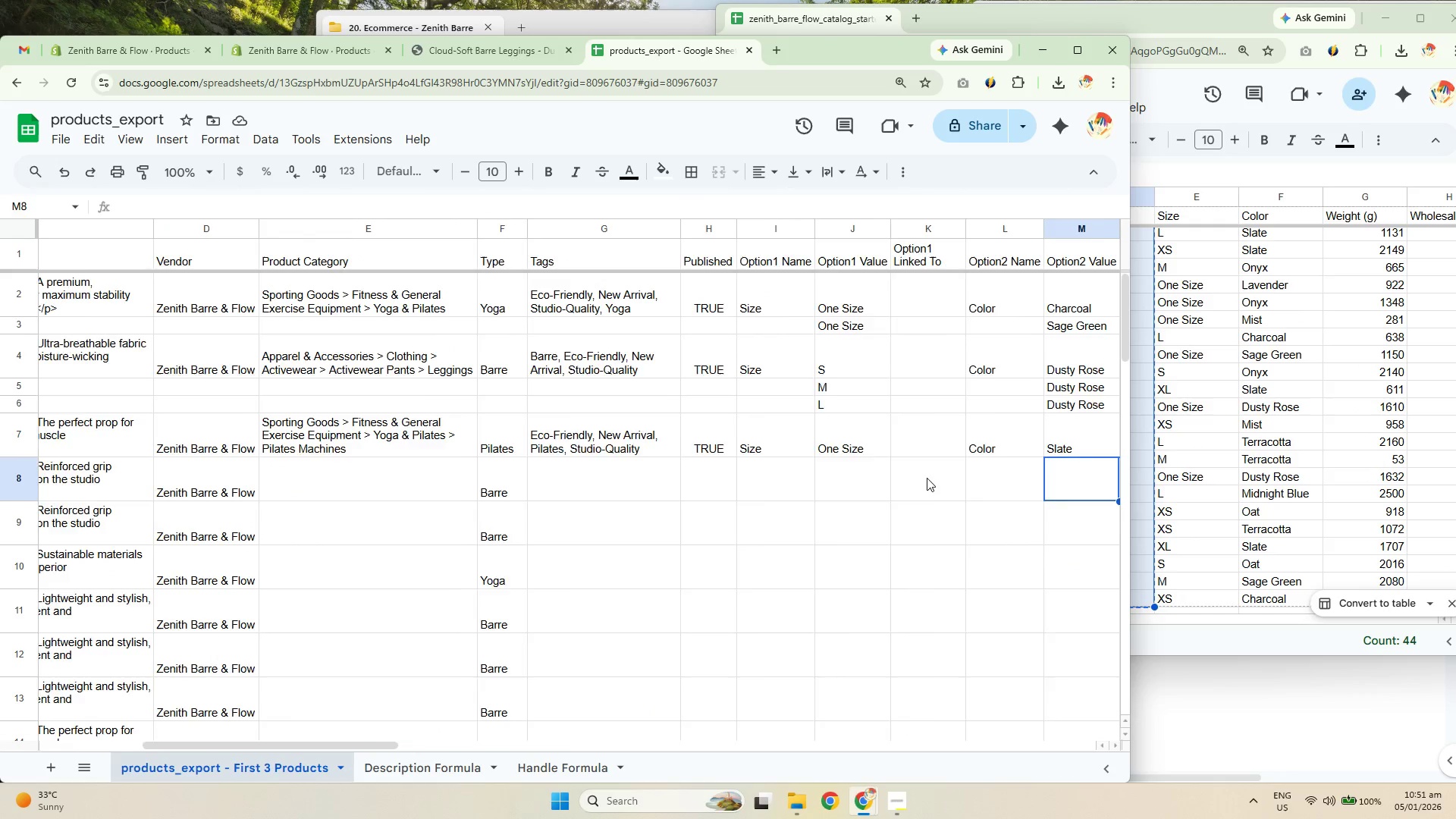 
key(ArrowRight)
 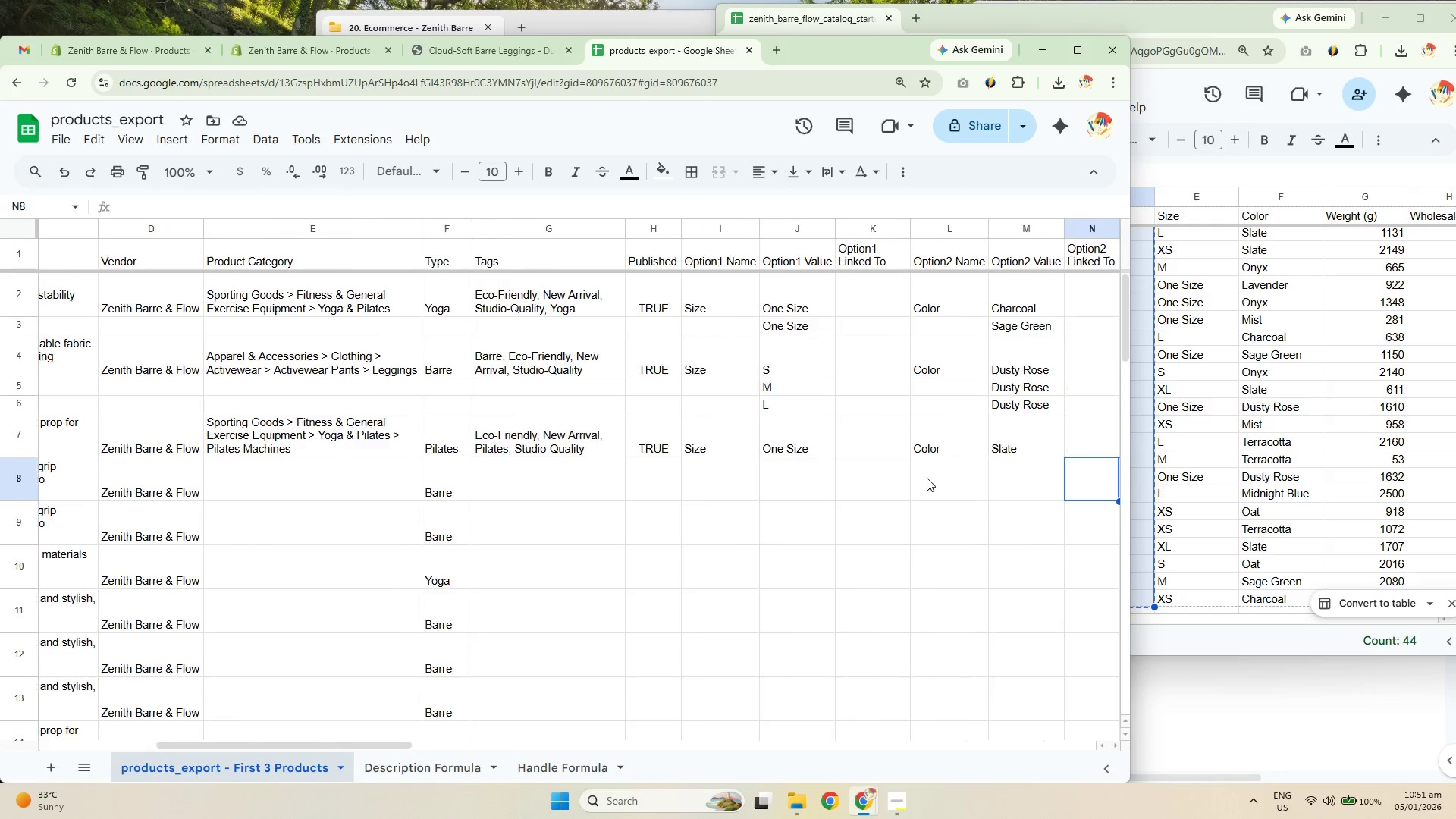 
key(ArrowRight)
 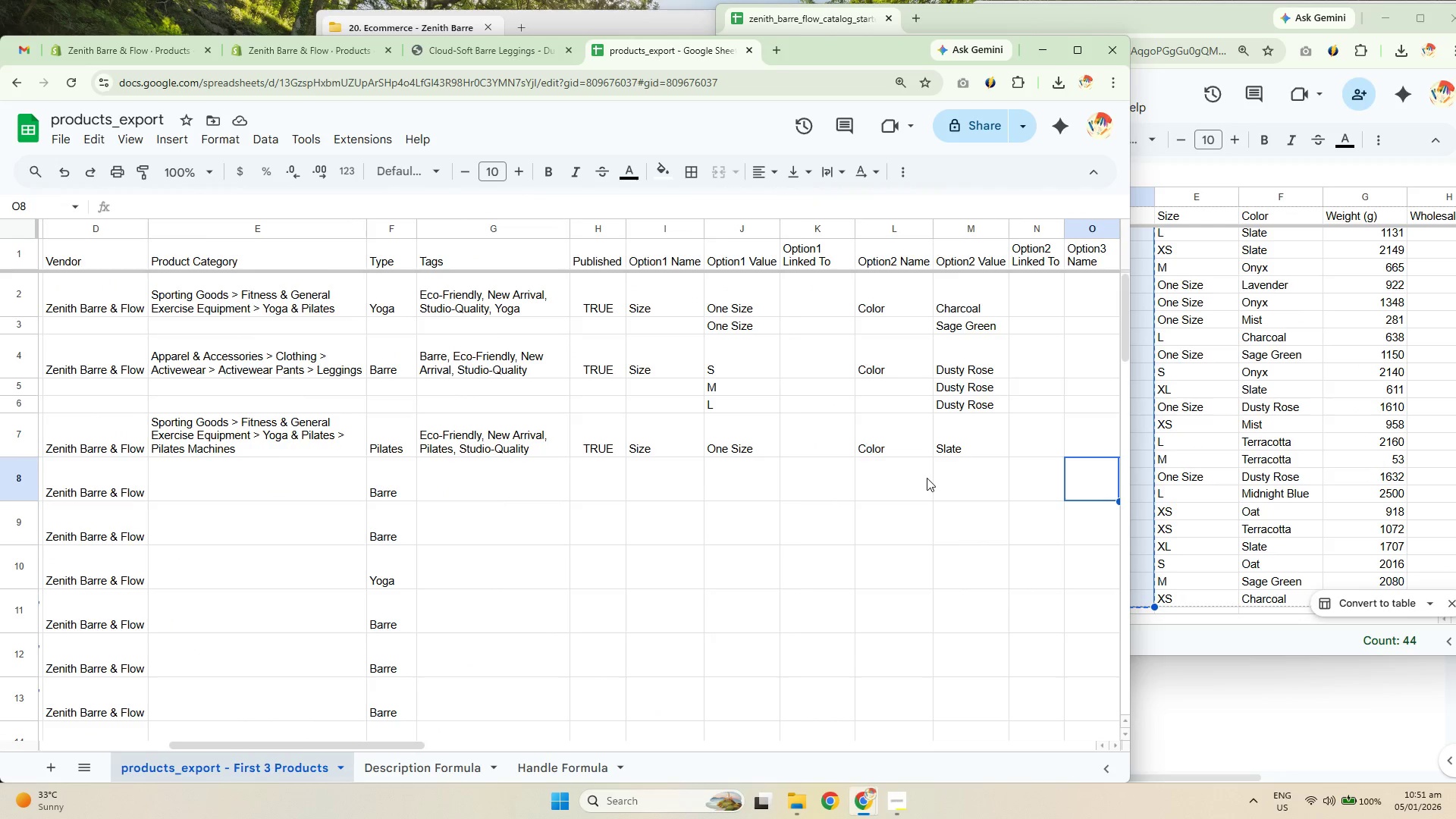 
key(ArrowRight)
 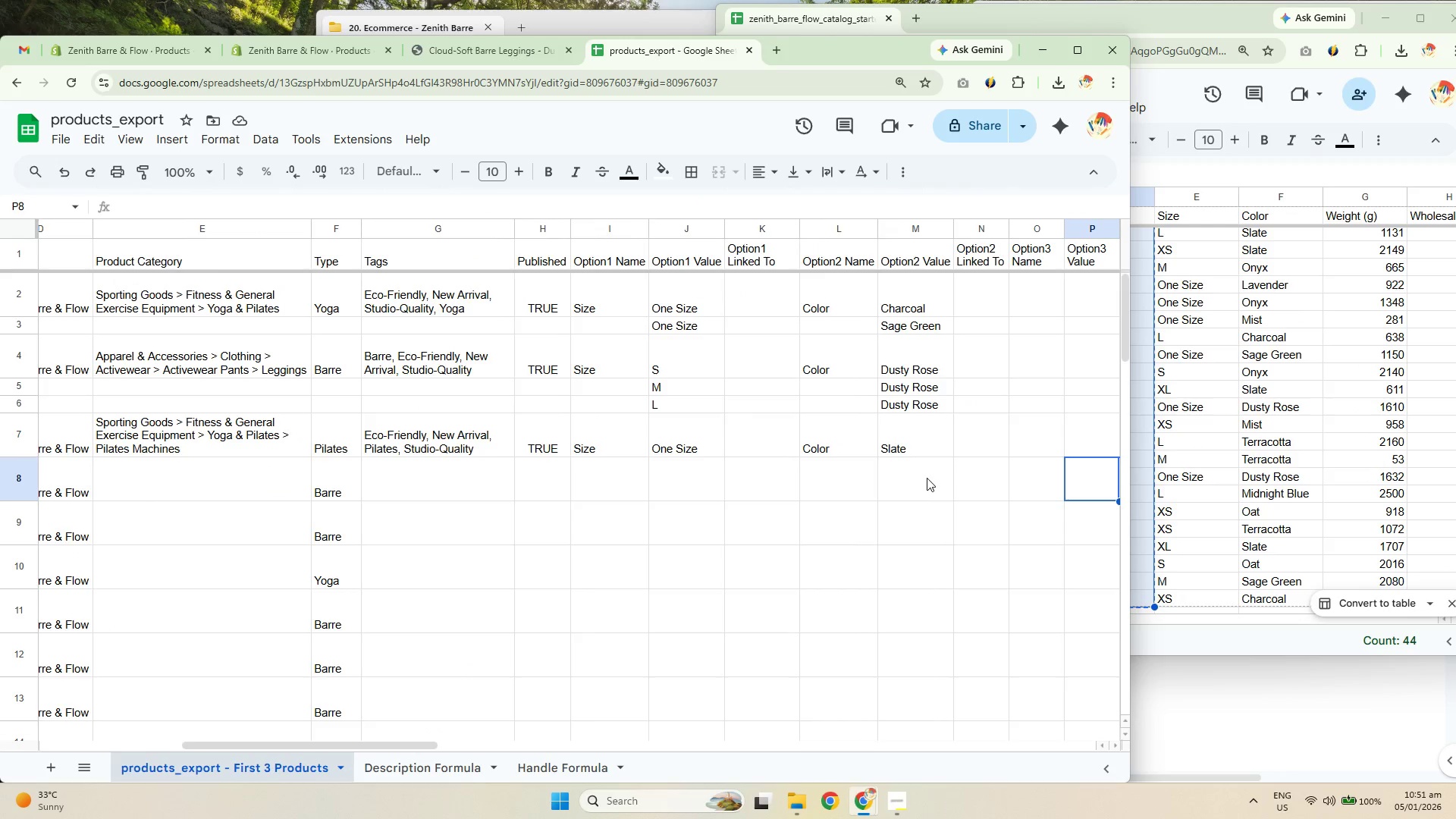 
key(ArrowRight)
 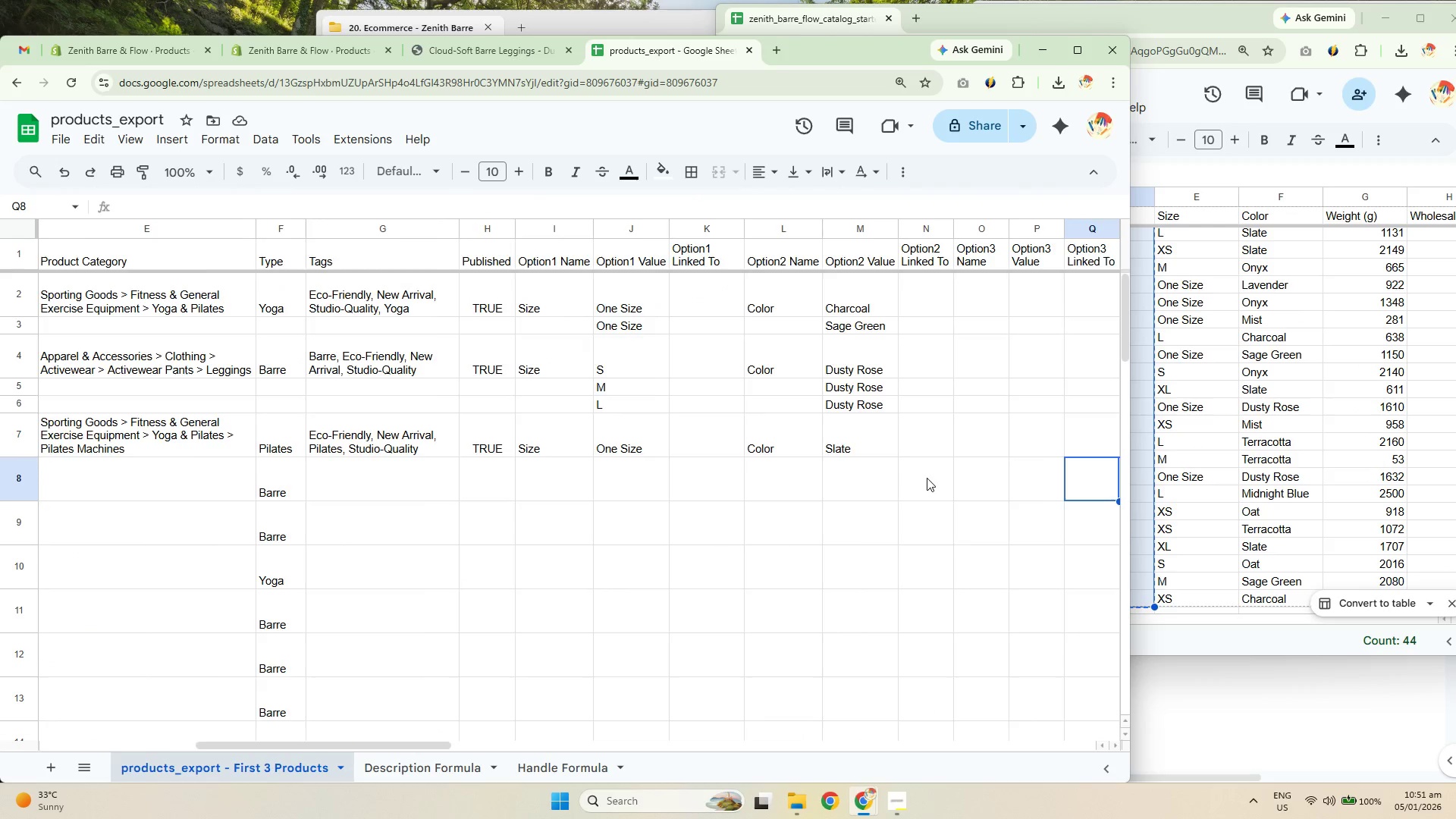 
key(ArrowRight)
 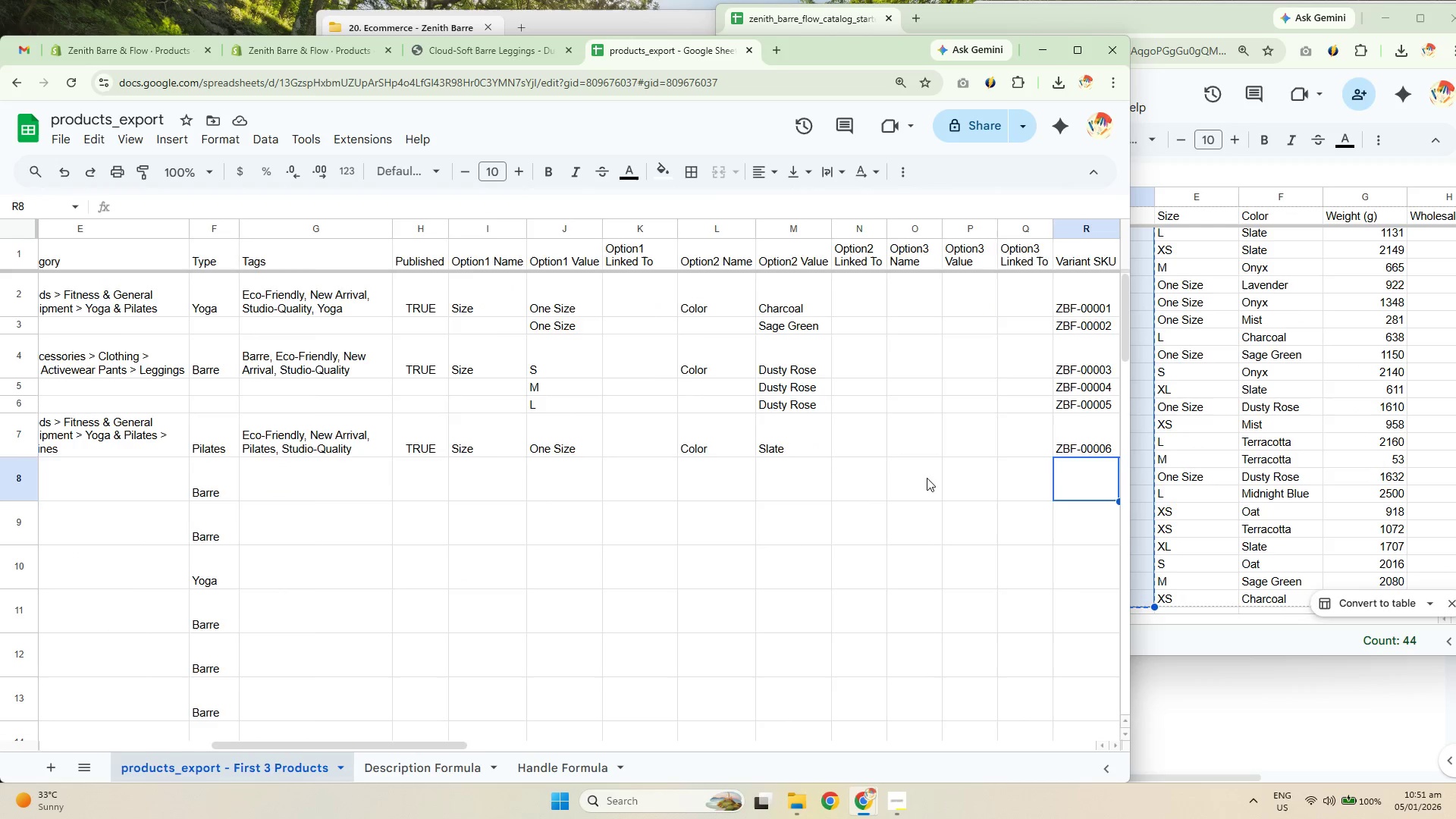 
hold_key(key=ArrowRight, duration=0.31)
 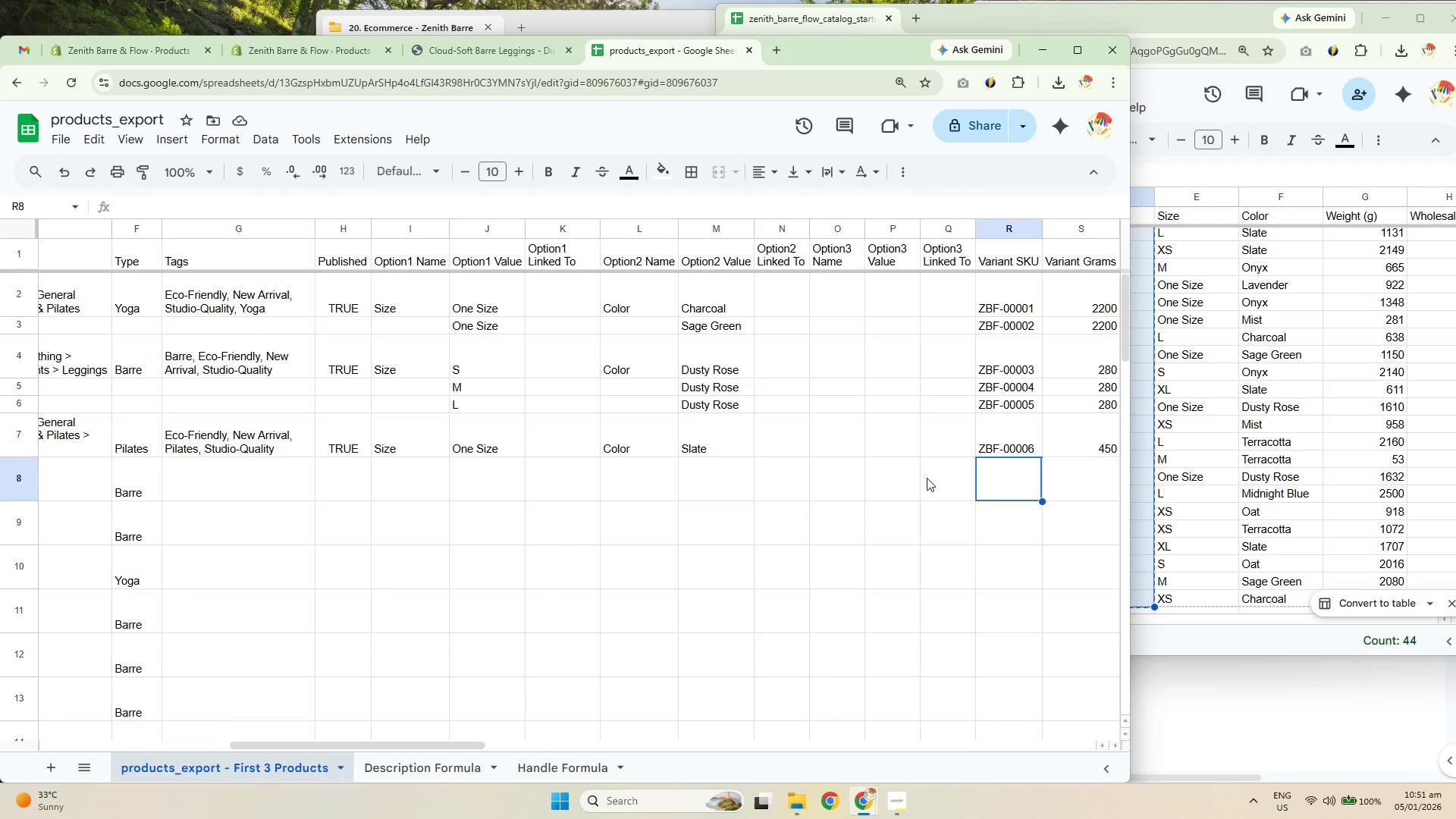 
key(Control+Shift+ShiftLeft)
 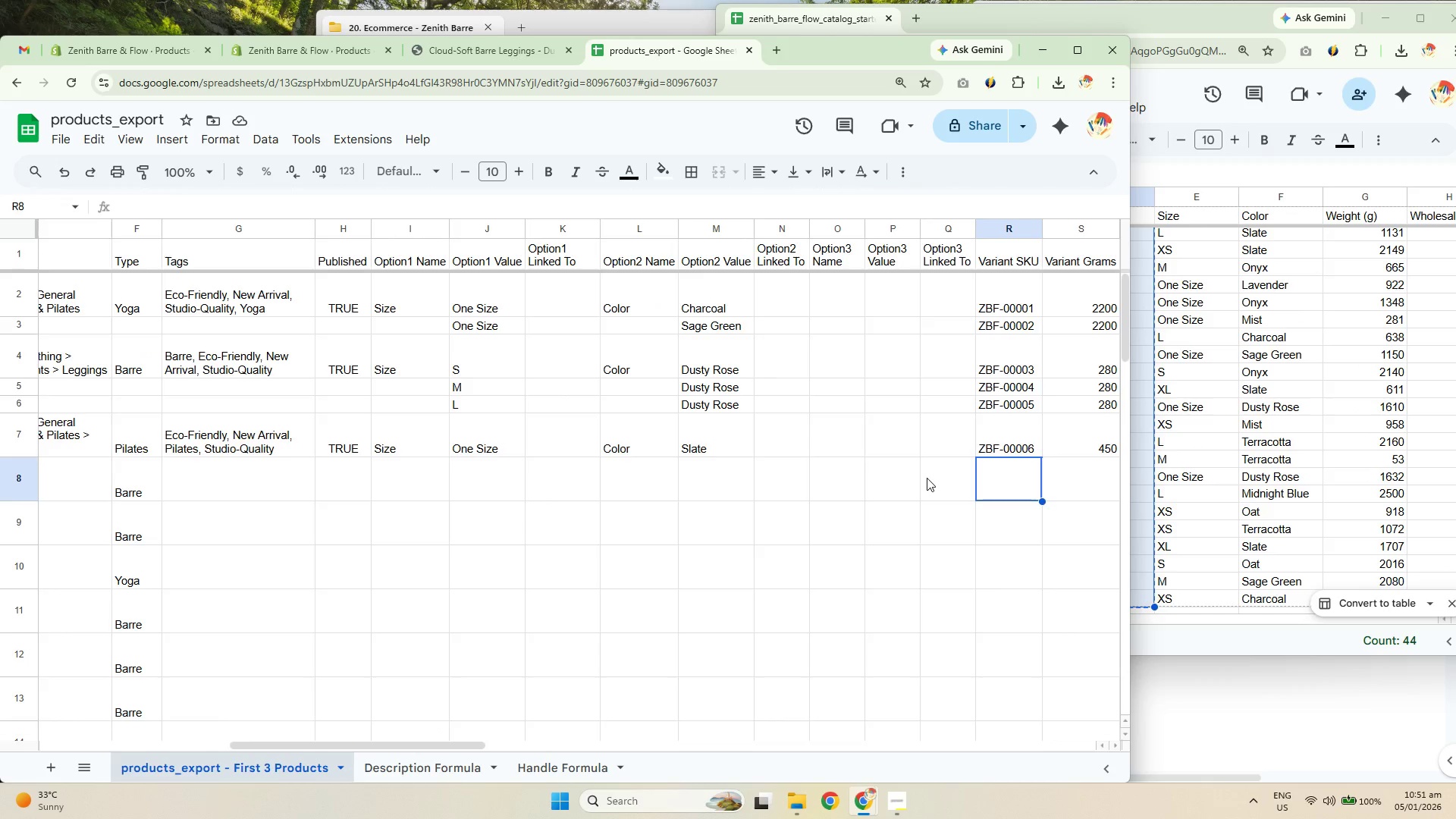 
key(Control+Shift+V)
 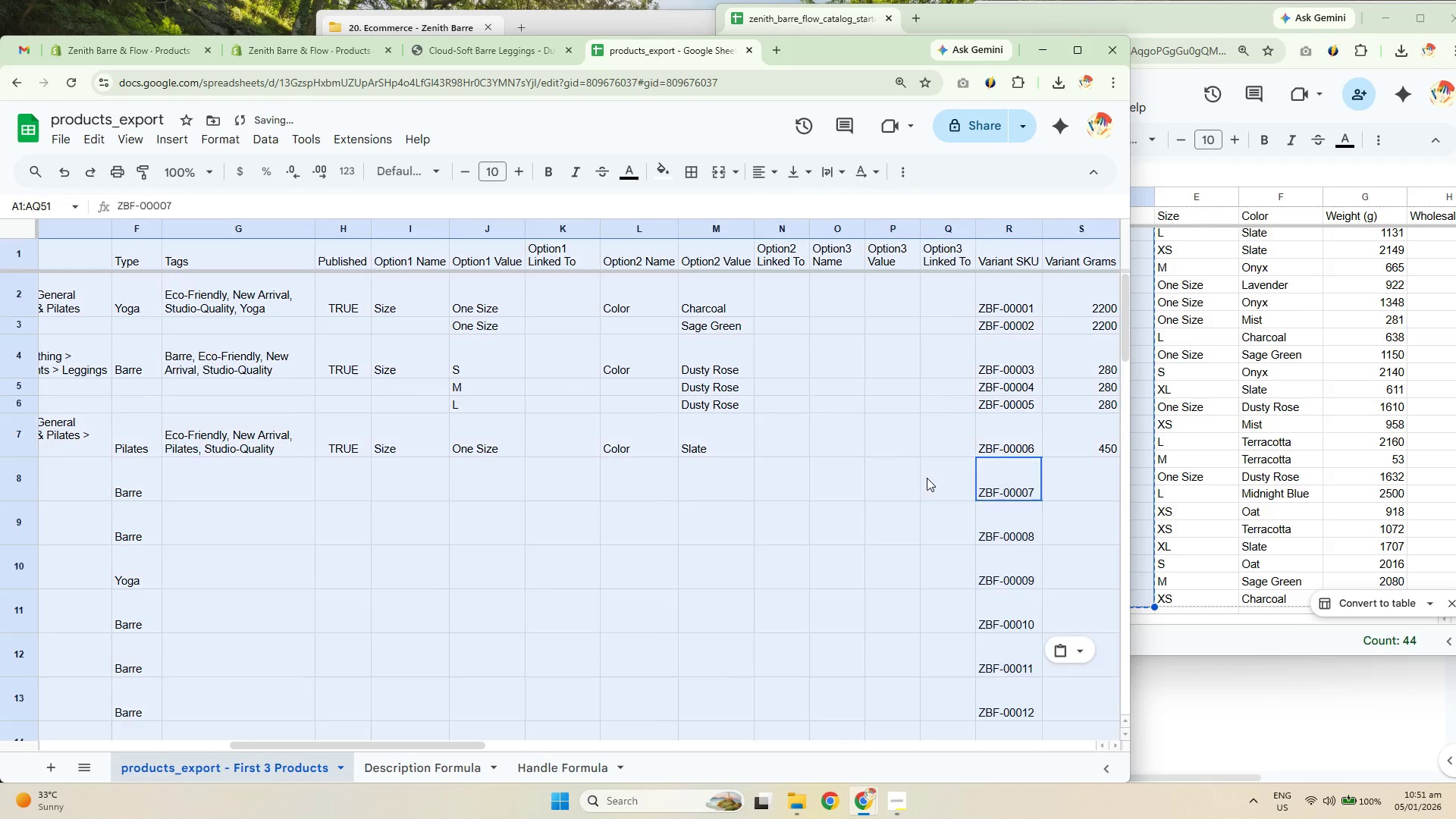 
key(Control+Shift+Space)
 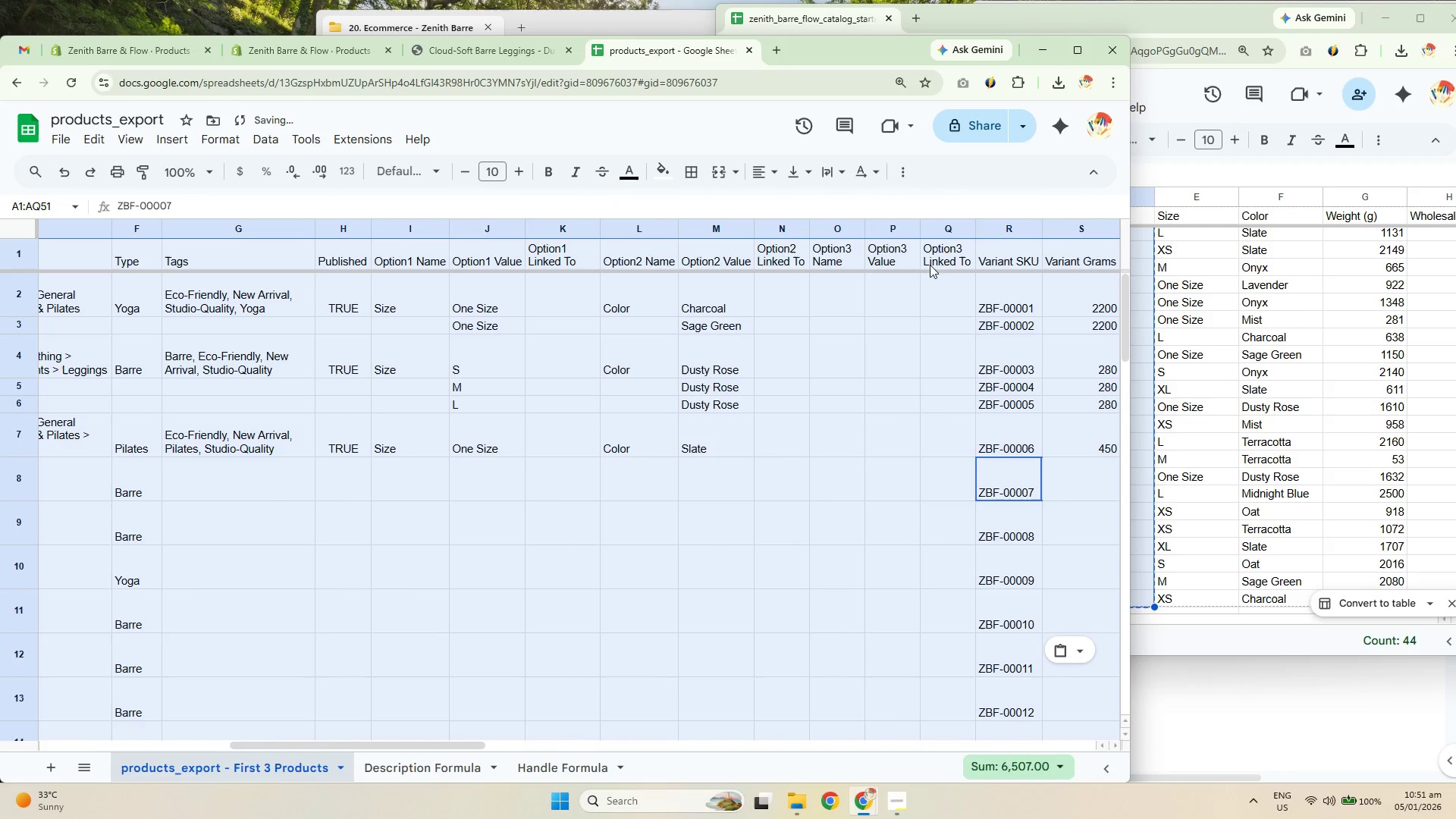 
left_click([912, 529])
 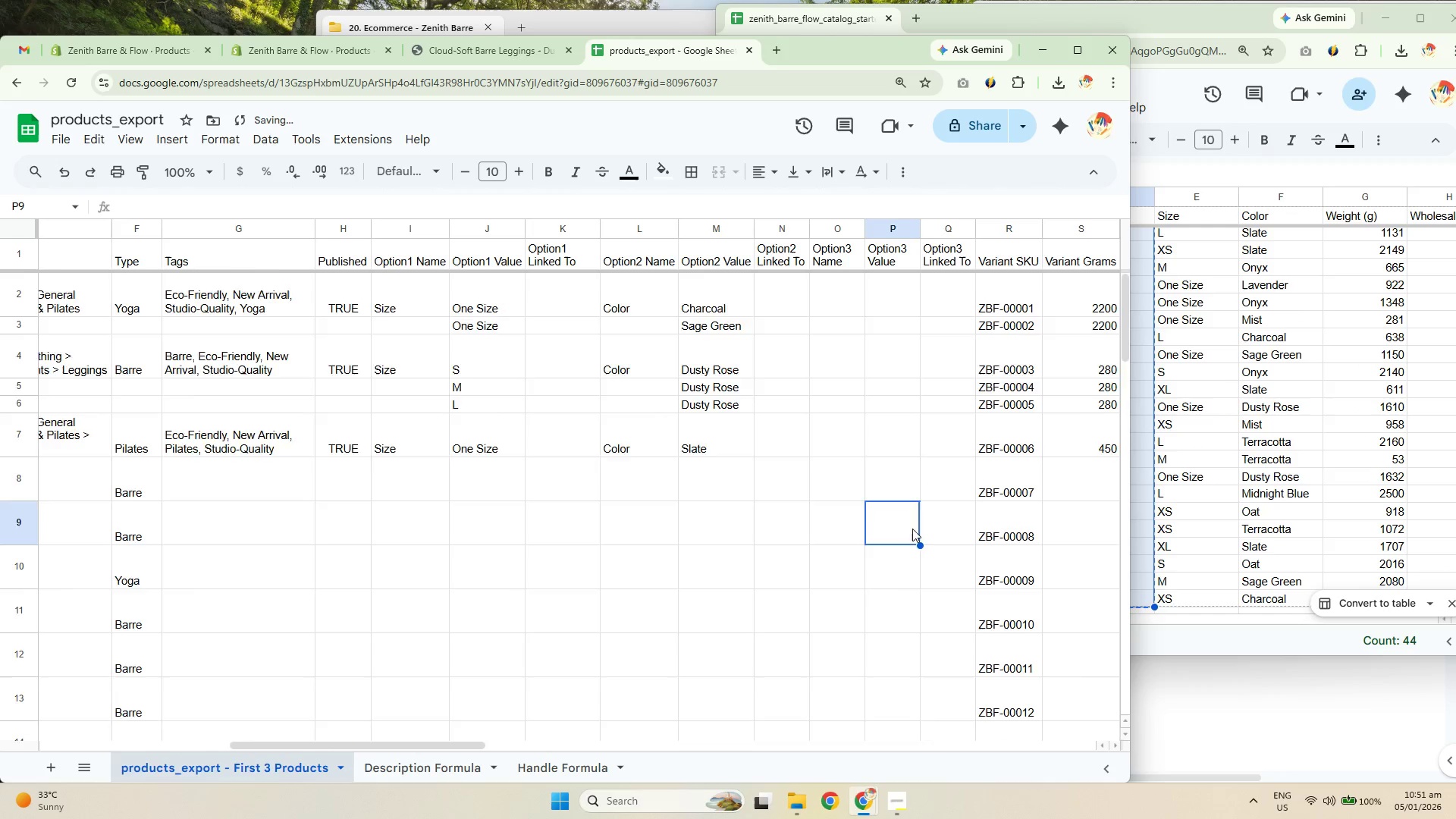 
scroll: coordinate [425, 735], scroll_direction: down, amount: 4.0
 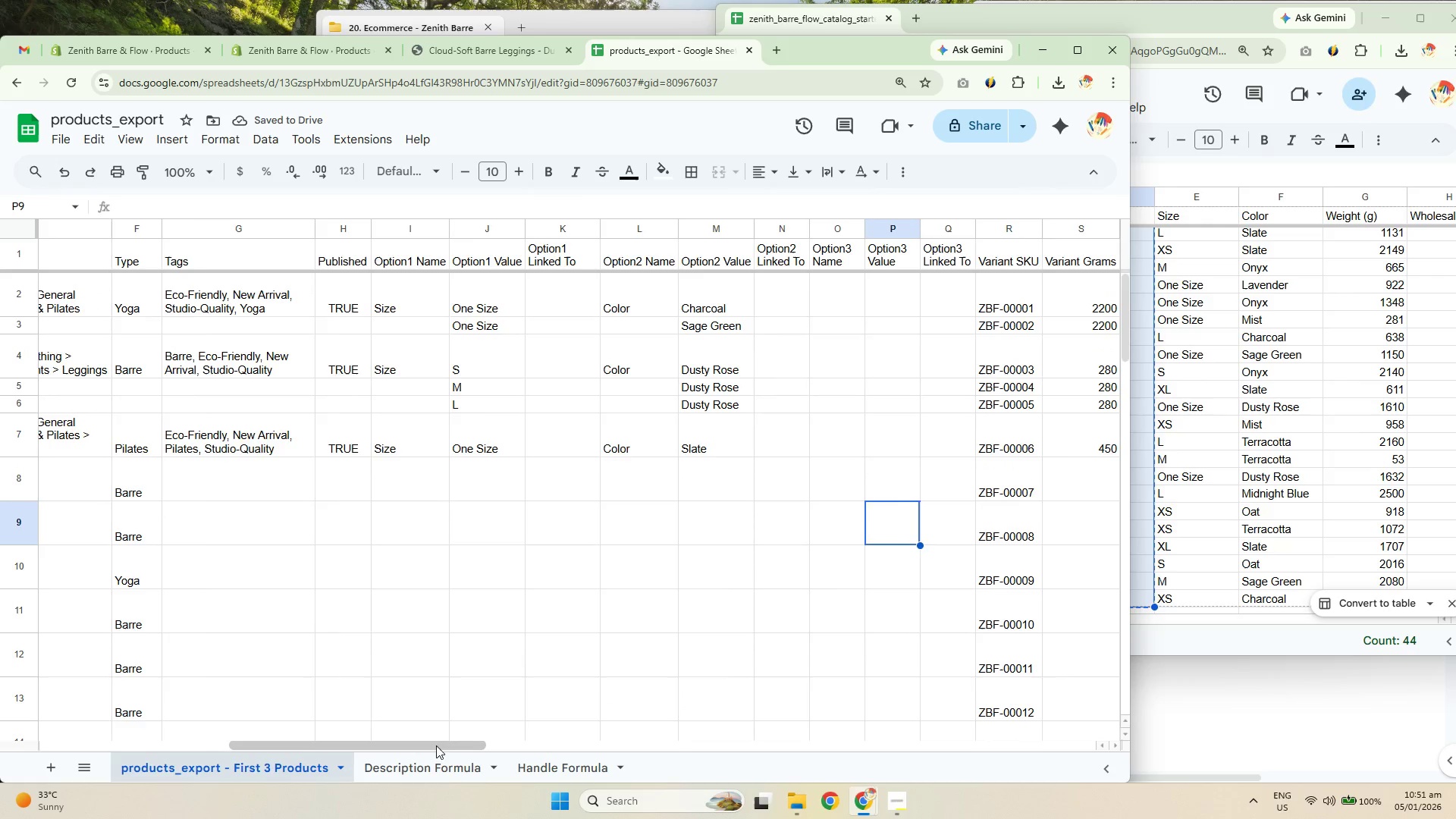 
left_click_drag(start_coordinate=[439, 749], to_coordinate=[380, 750])
 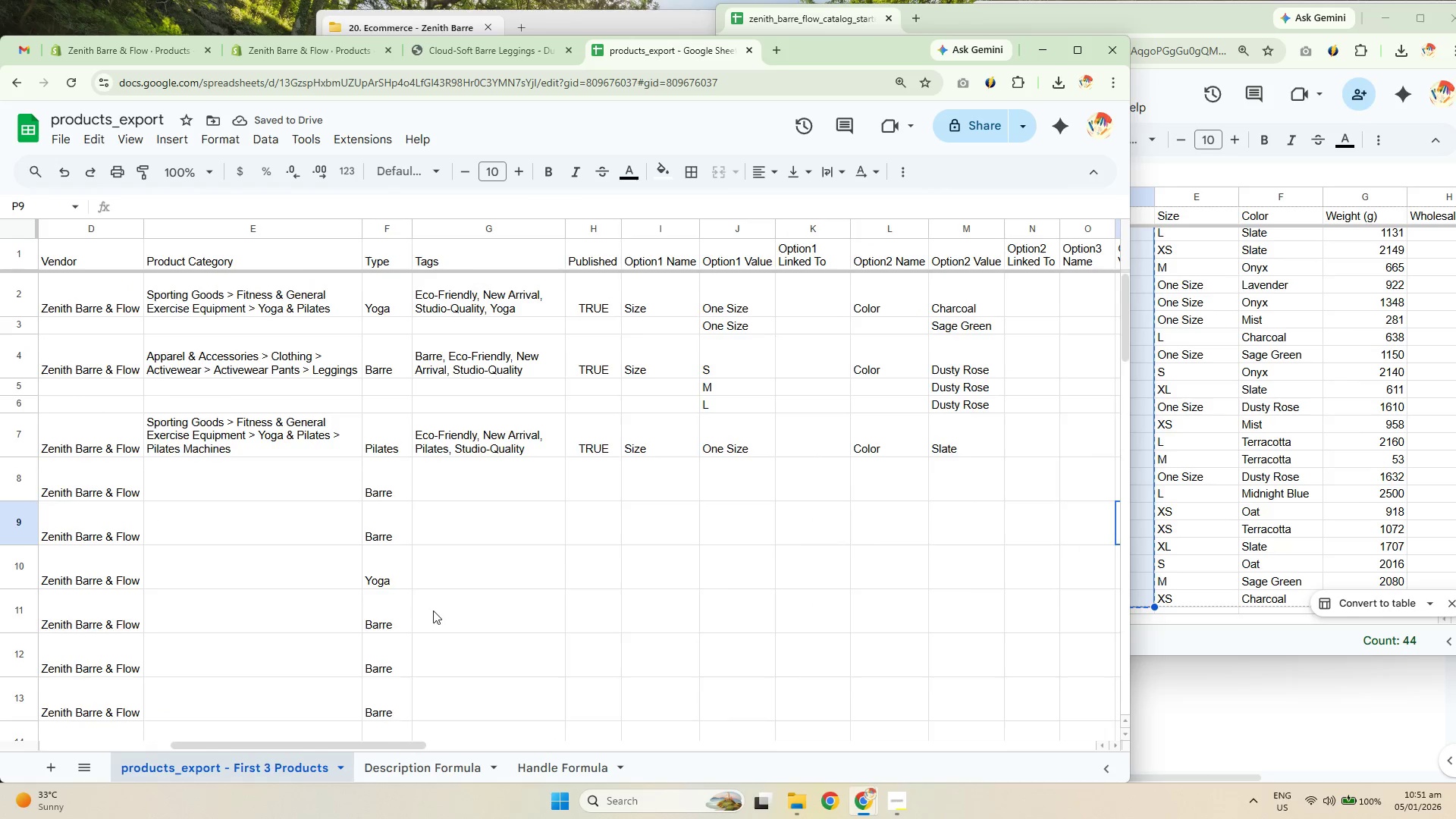 
left_click([496, 493])
 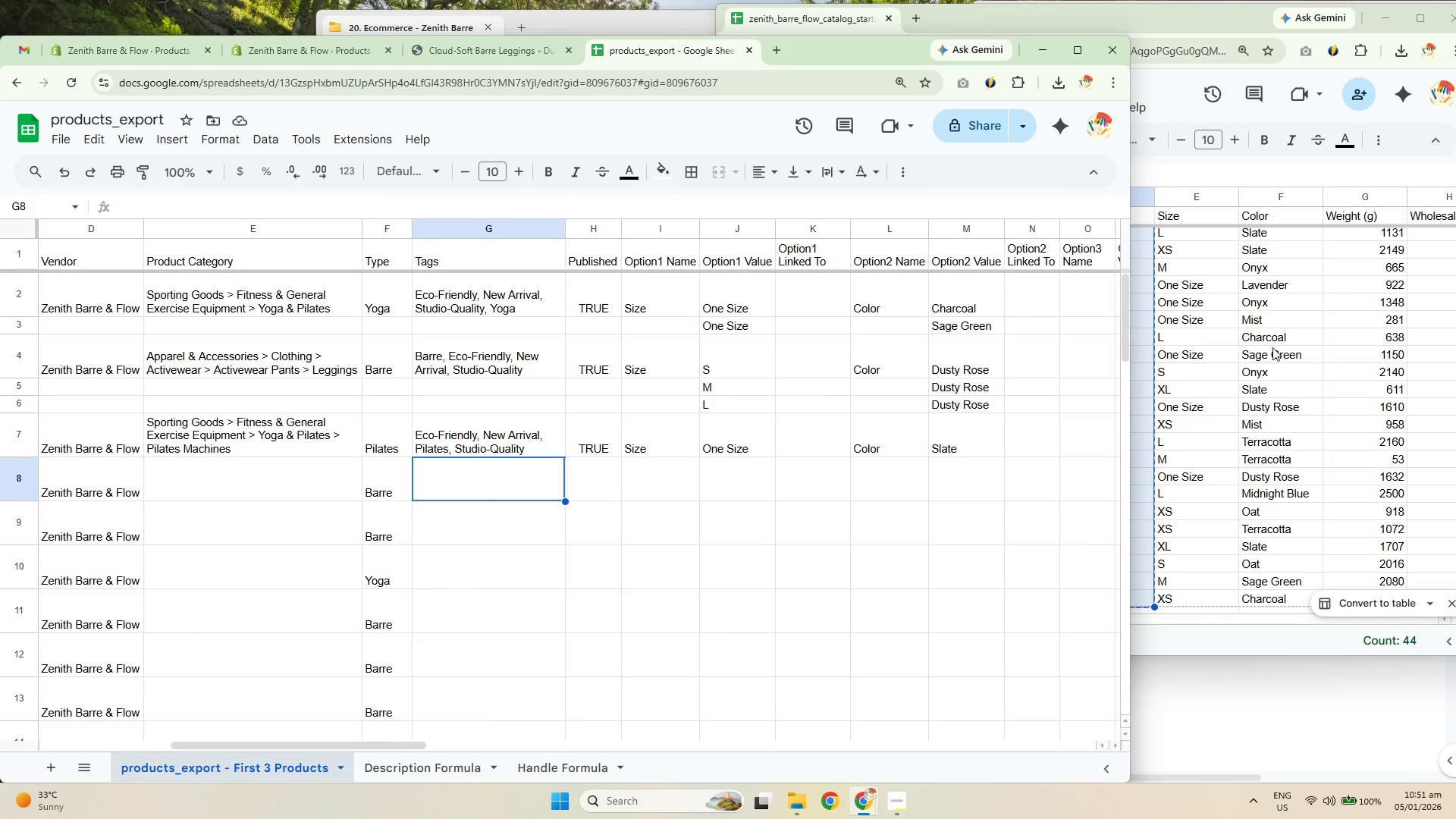 
scroll: coordinate [470, 410], scroll_direction: up, amount: 1.0
 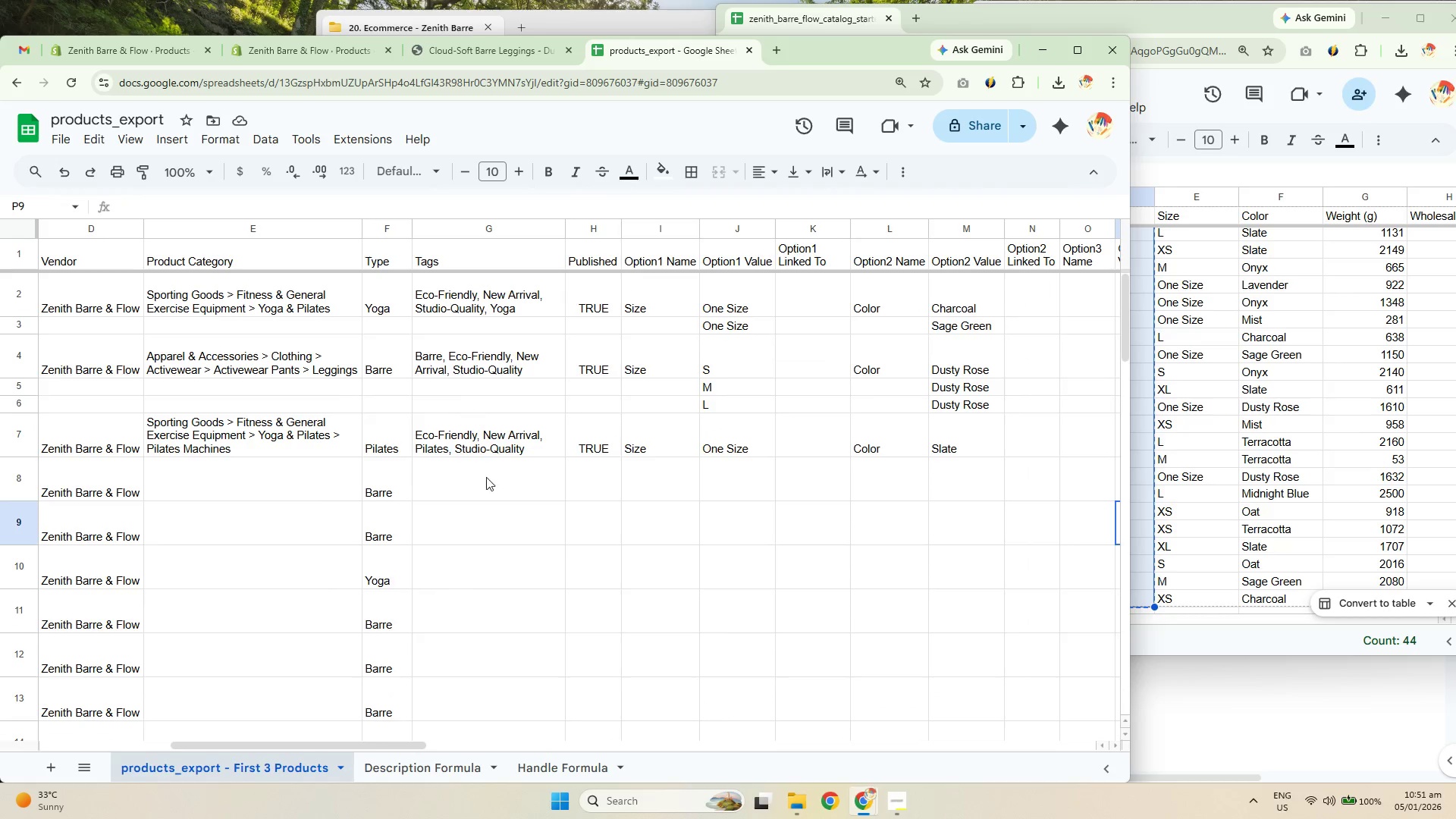 
left_click([1280, 359])
 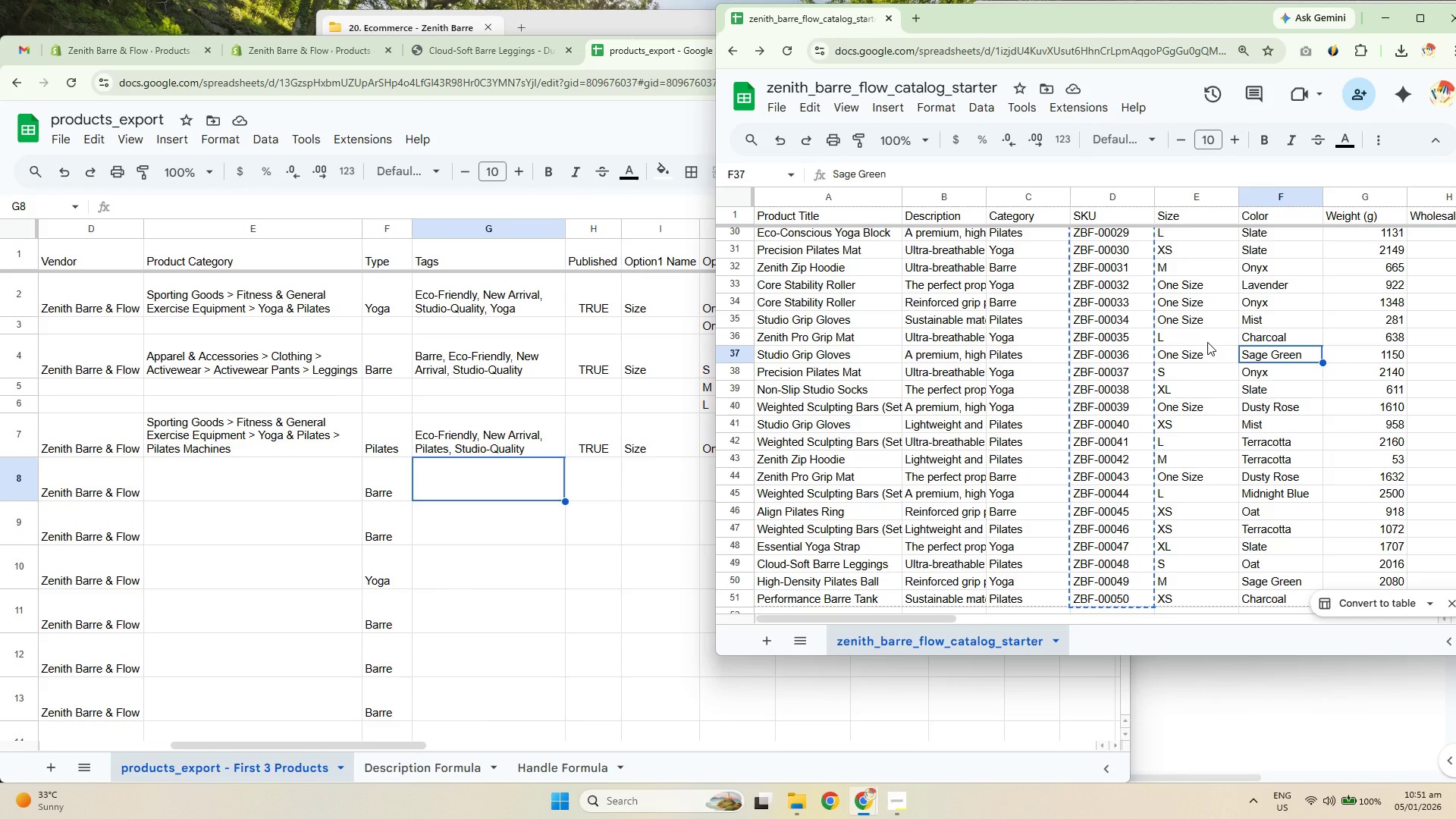 
hold_key(key=ArrowRight, duration=0.75)
 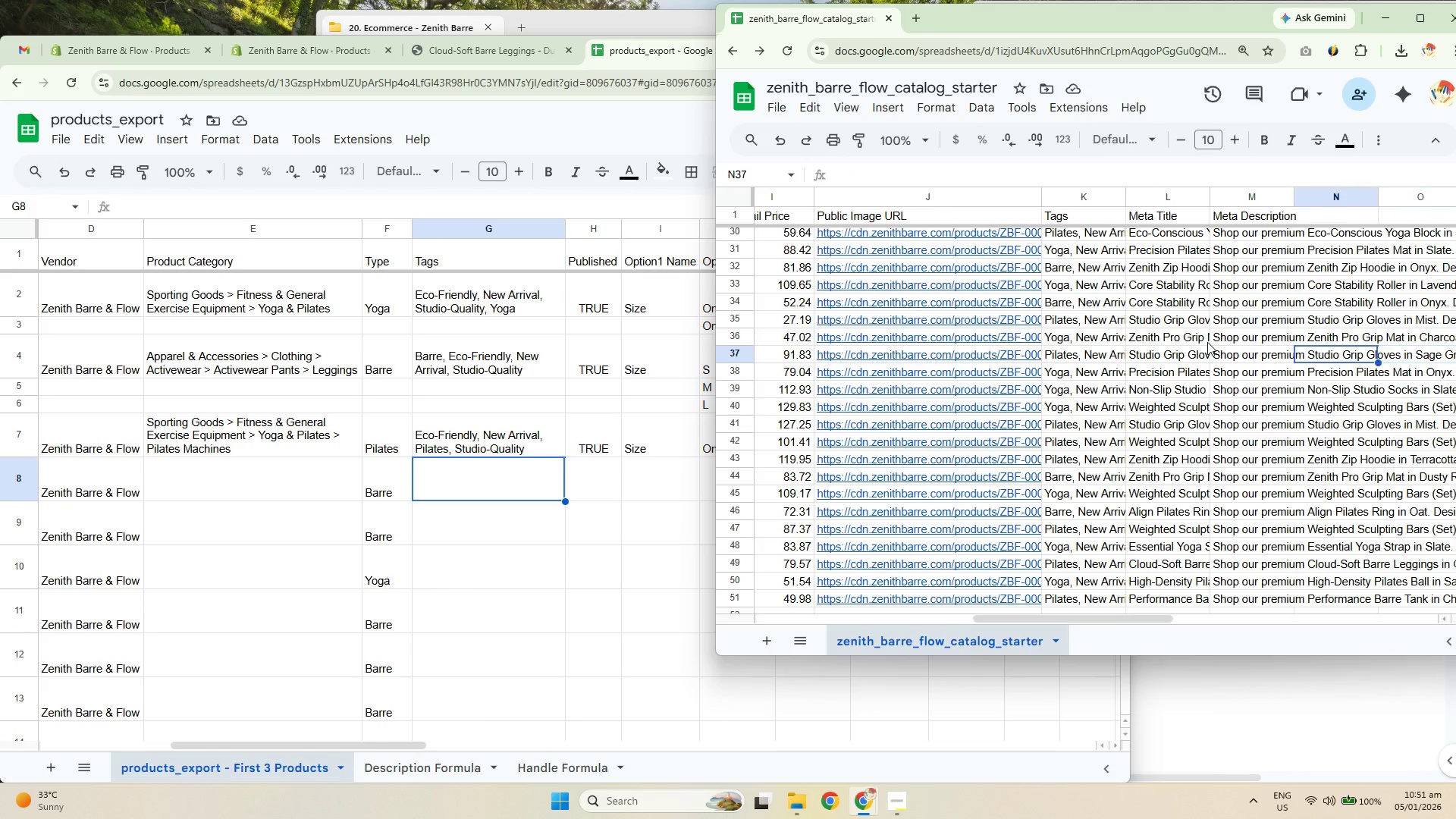 
key(ArrowLeft)
 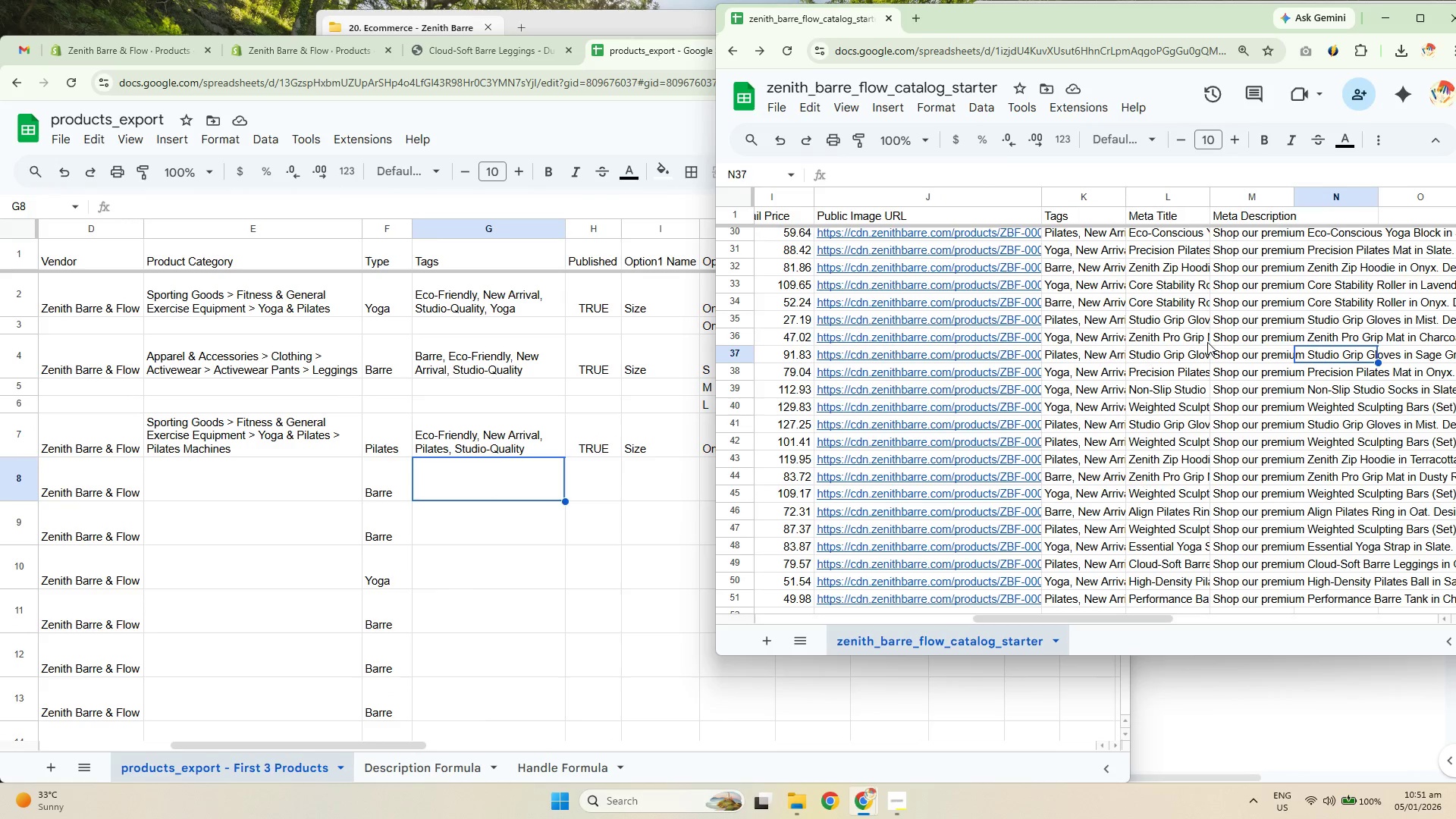 
key(ArrowLeft)
 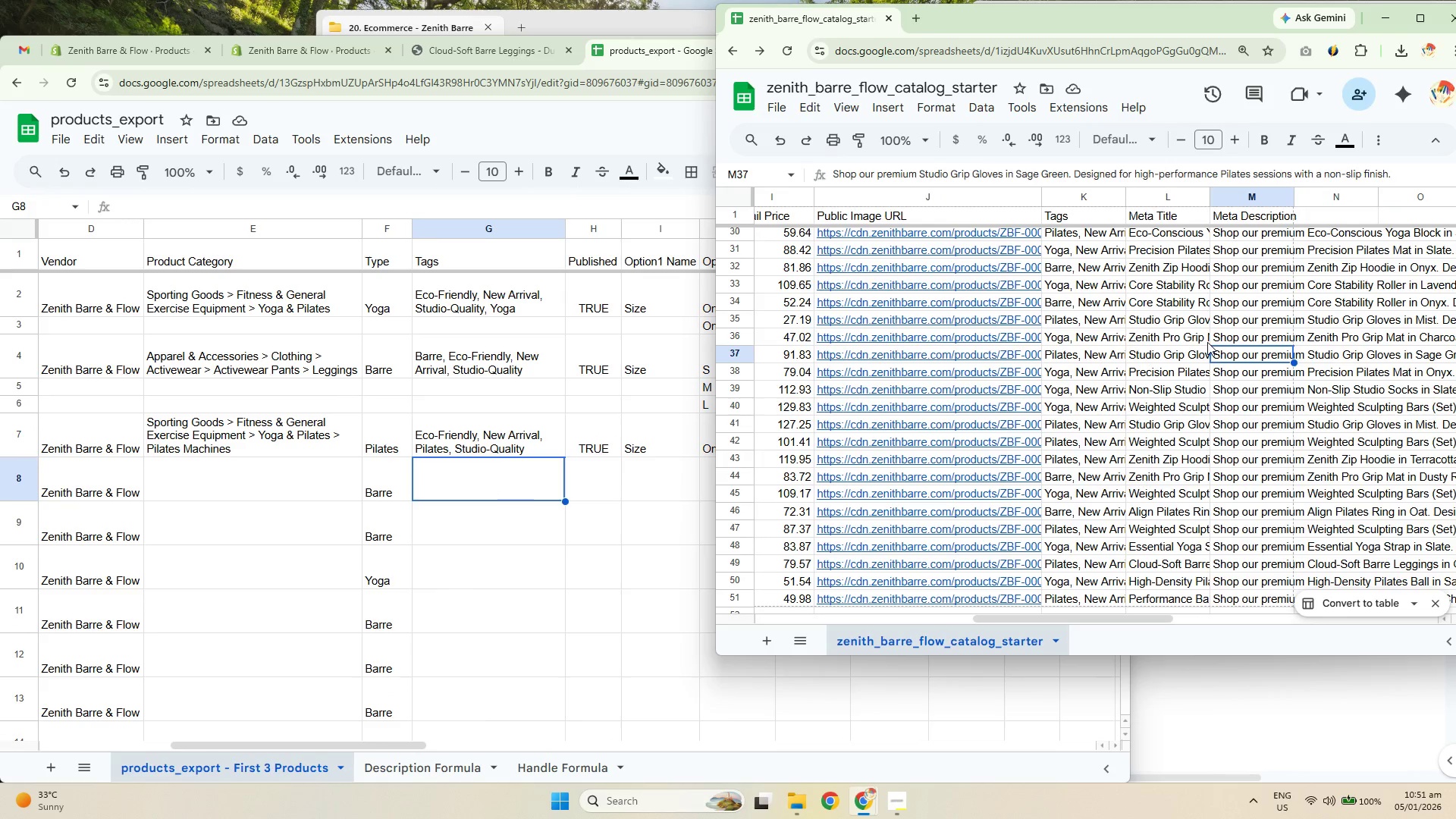 
key(ArrowLeft)
 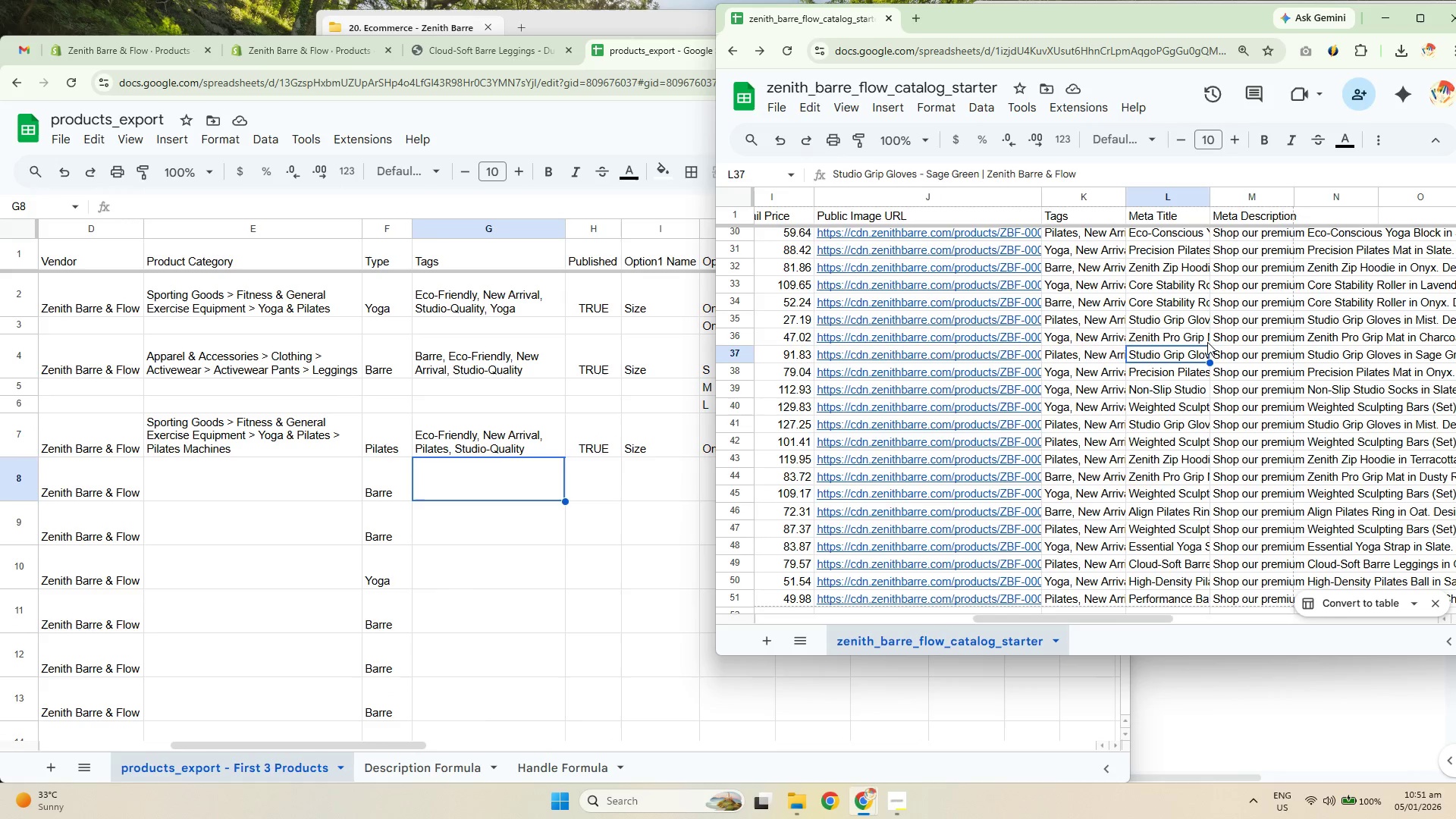 
key(ArrowLeft)
 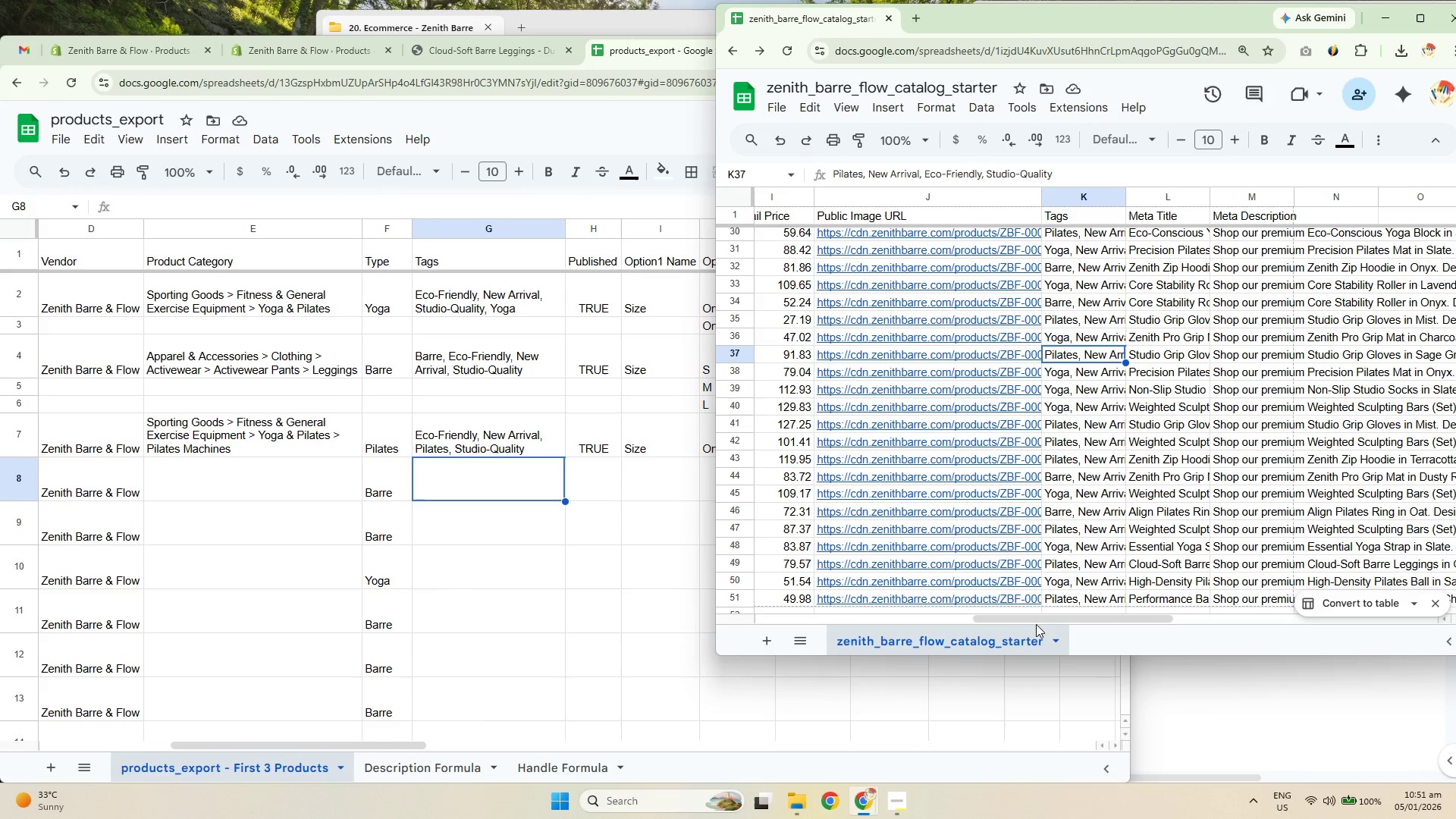 
left_click_drag(start_coordinate=[1046, 620], to_coordinate=[689, 624])
 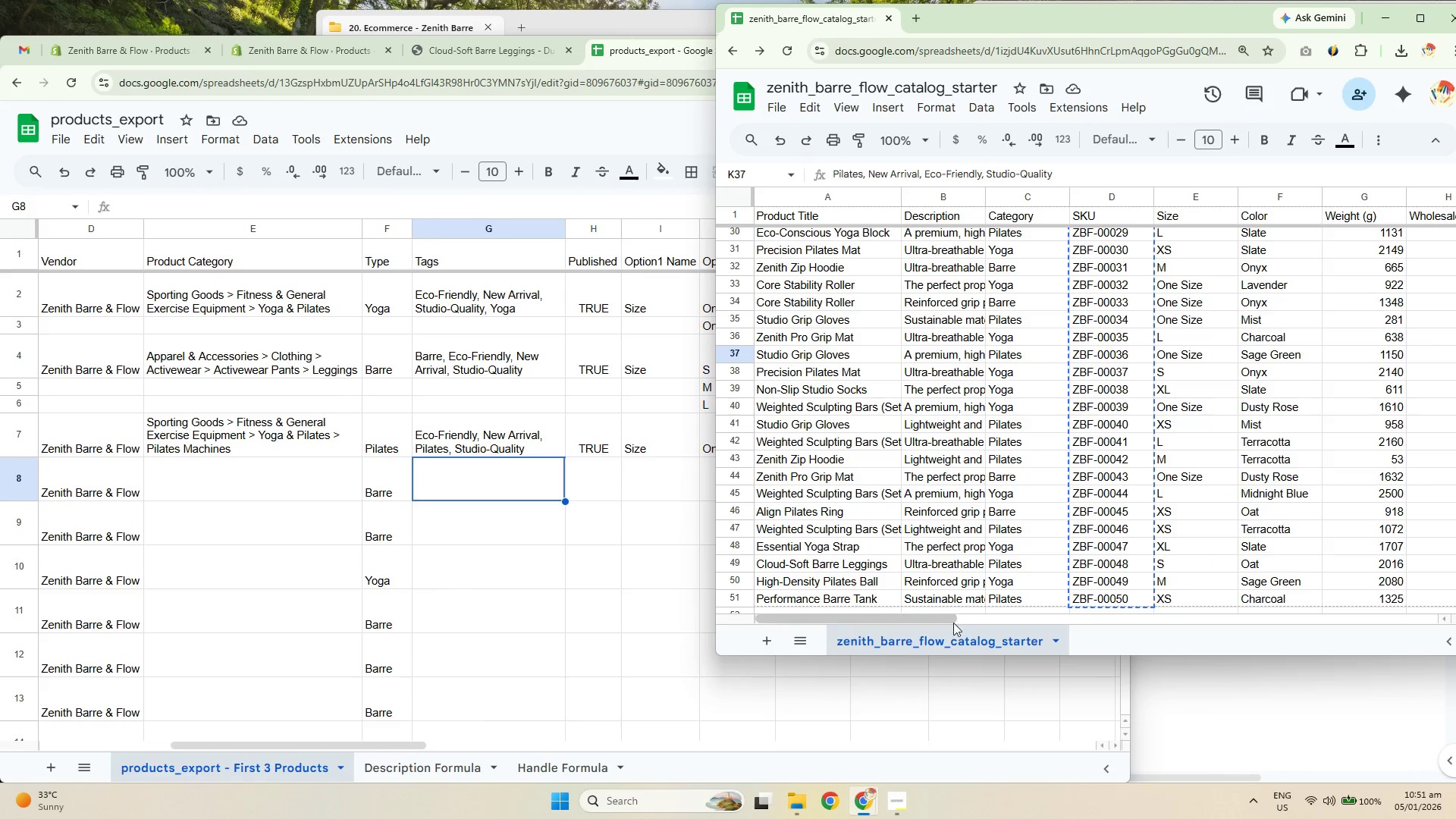 
scroll: coordinate [964, 513], scroll_direction: up, amount: 6.0
 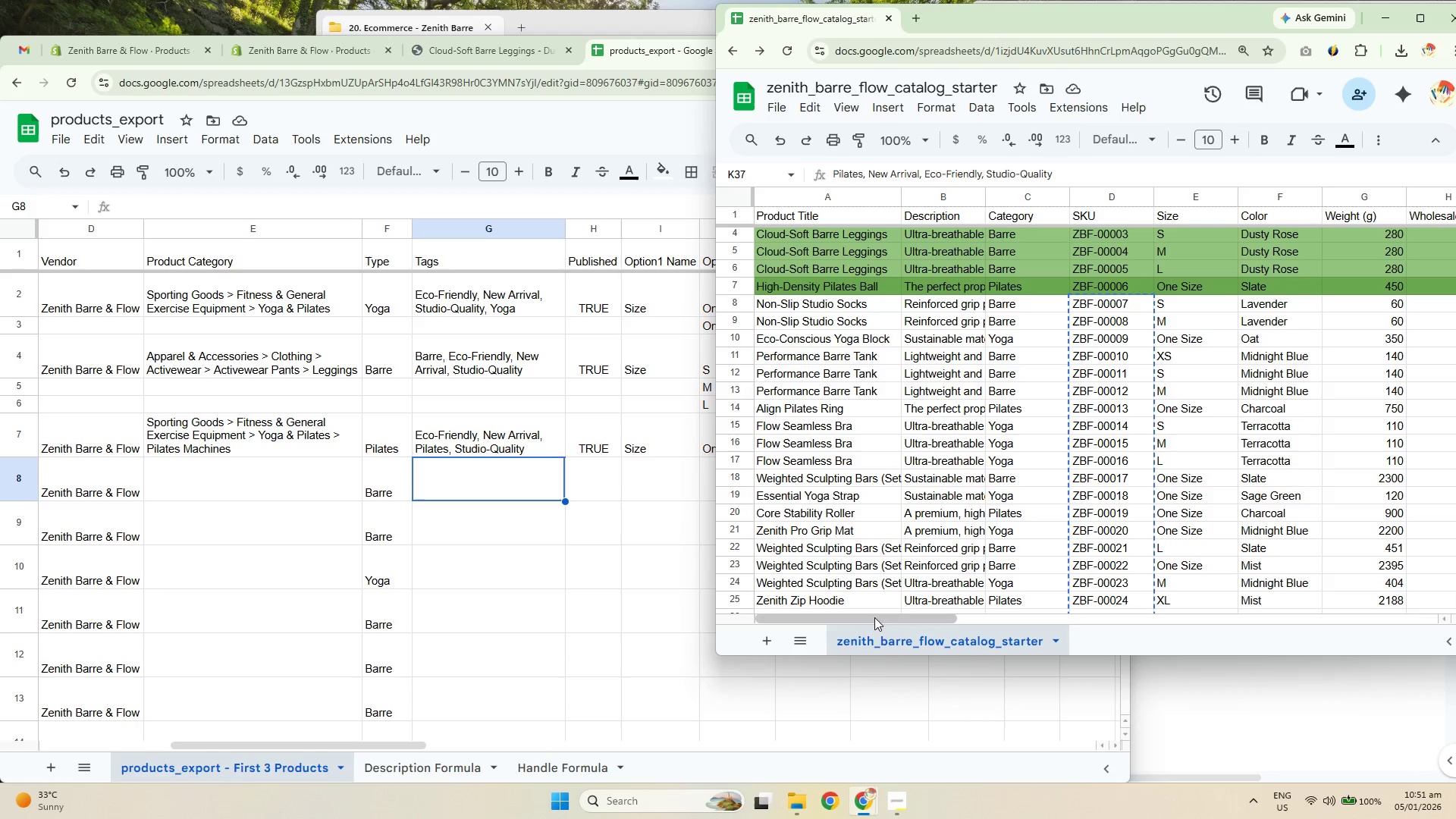 
left_click_drag(start_coordinate=[876, 623], to_coordinate=[1001, 619])
 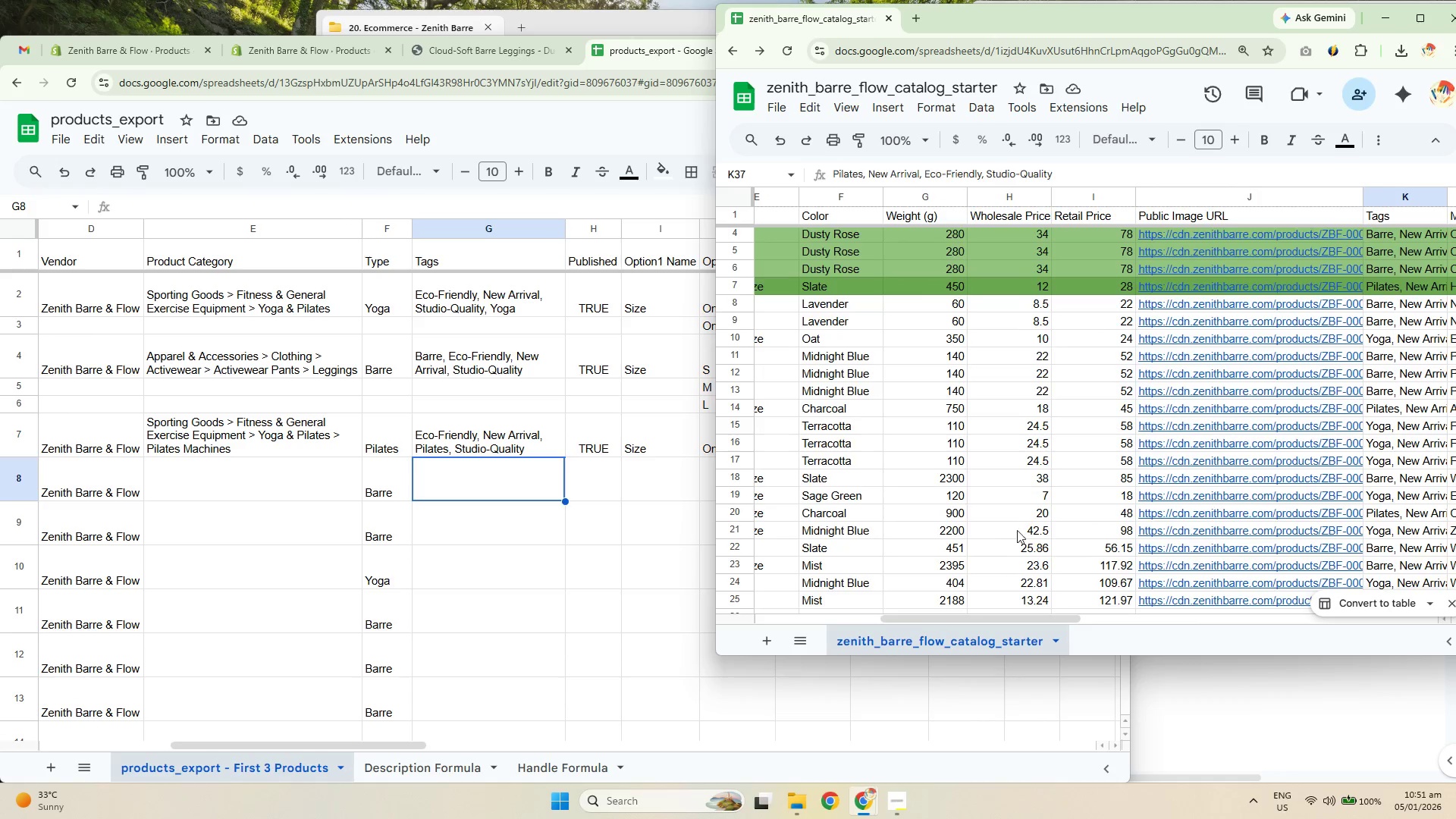 
scroll: coordinate [1028, 526], scroll_direction: up, amount: 6.0
 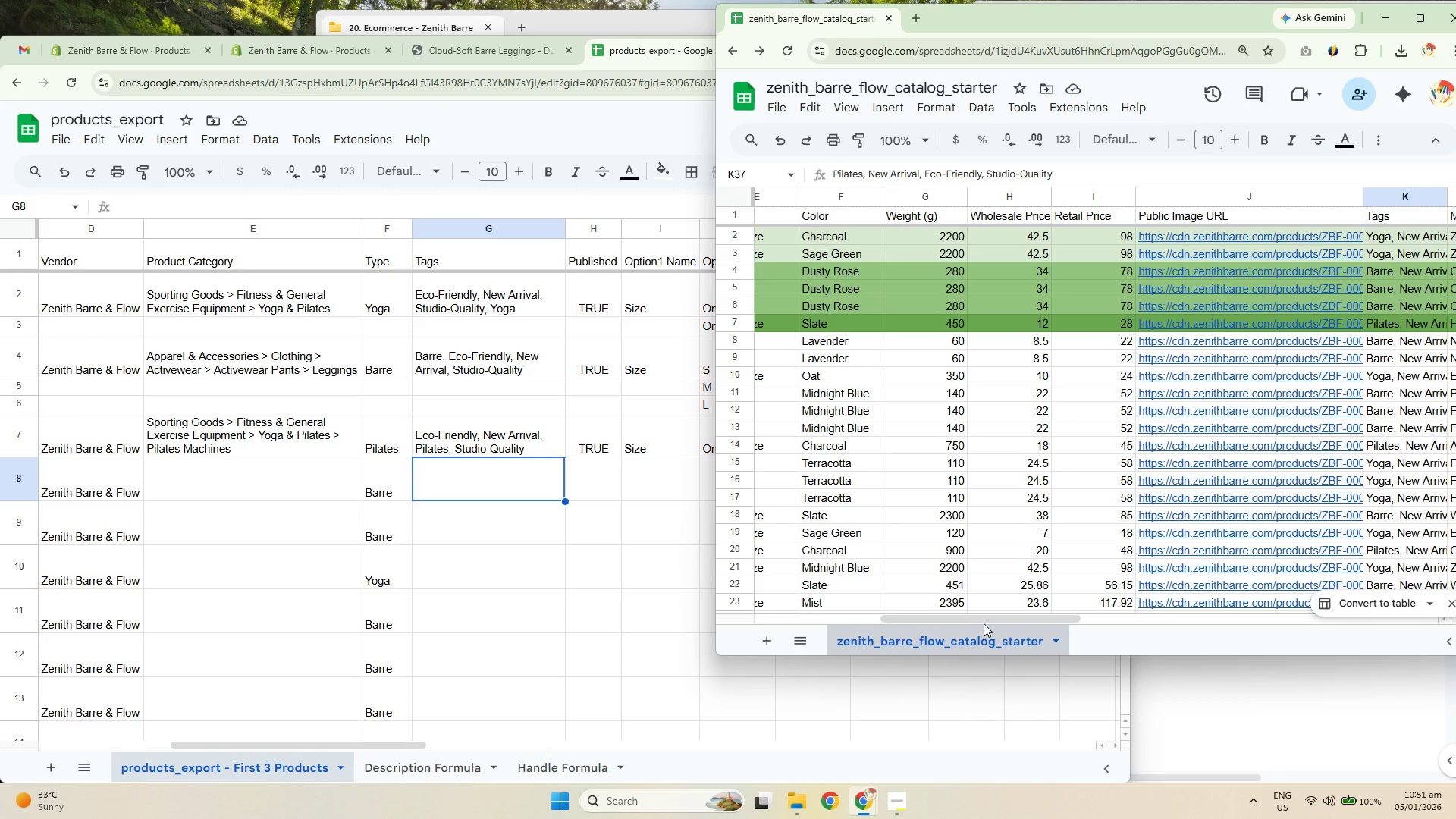 
left_click_drag(start_coordinate=[982, 617], to_coordinate=[1084, 604])
 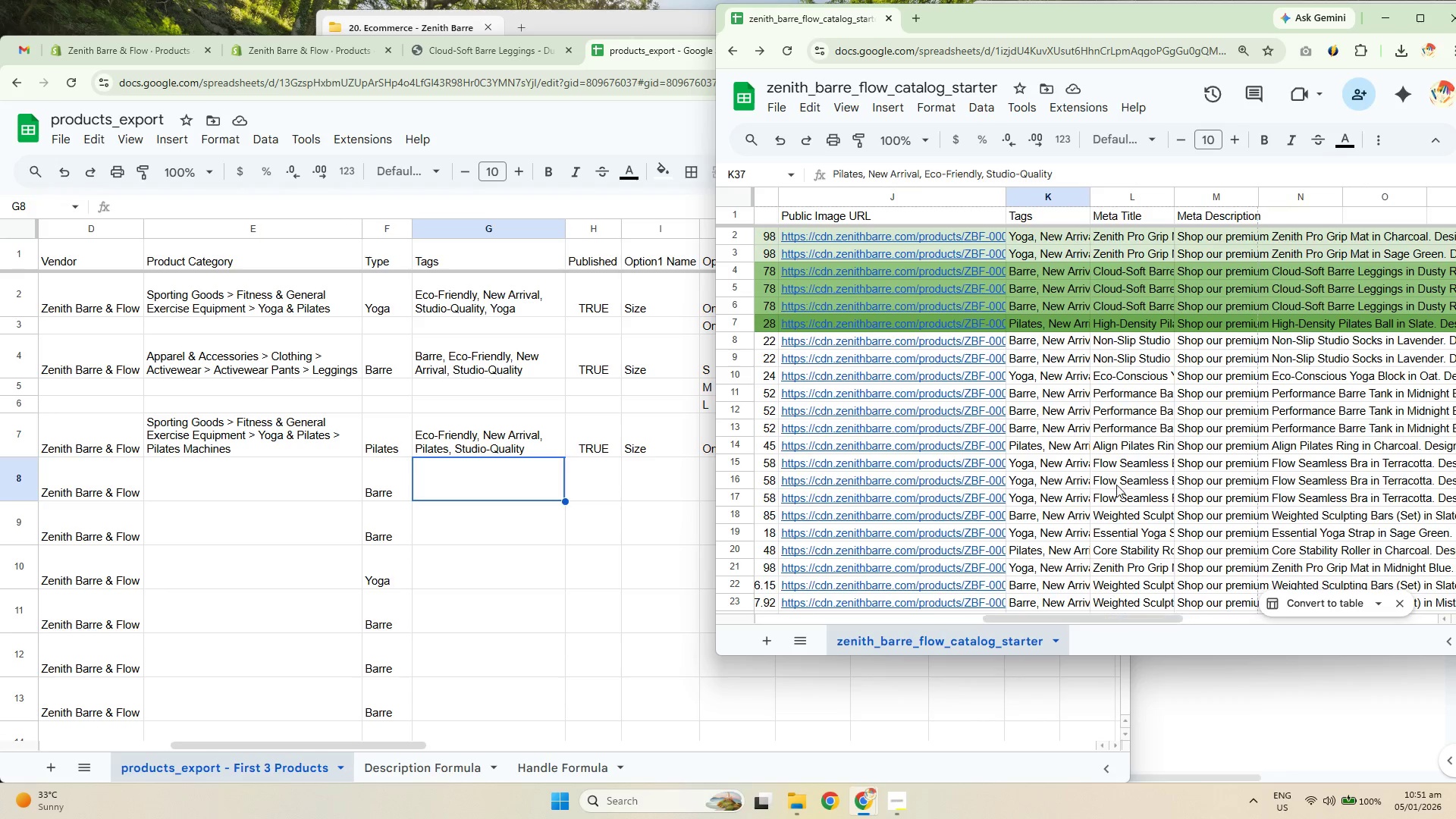 
left_click([1125, 396])
 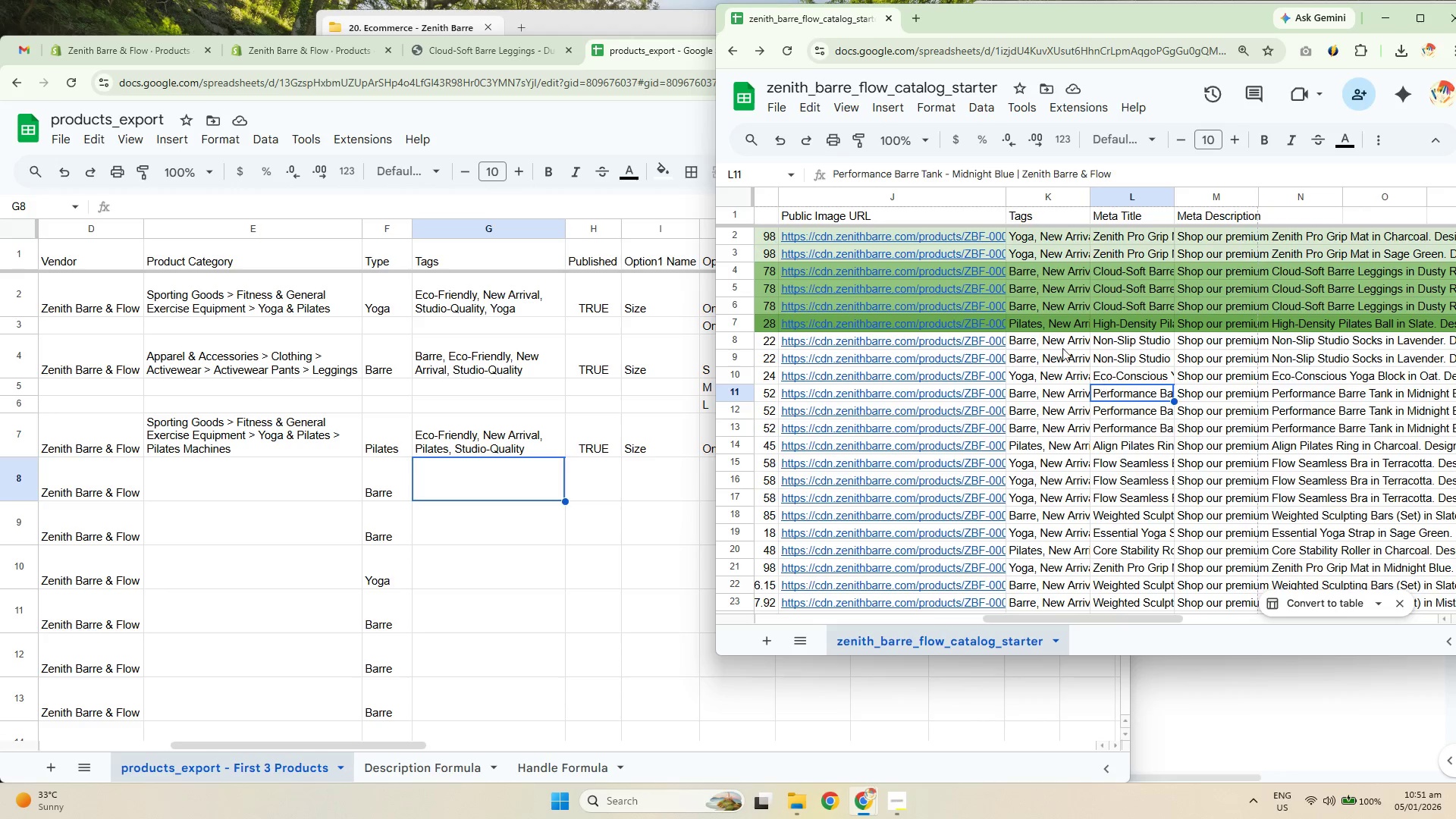 
left_click_drag(start_coordinate=[1058, 344], to_coordinate=[1067, 330])
 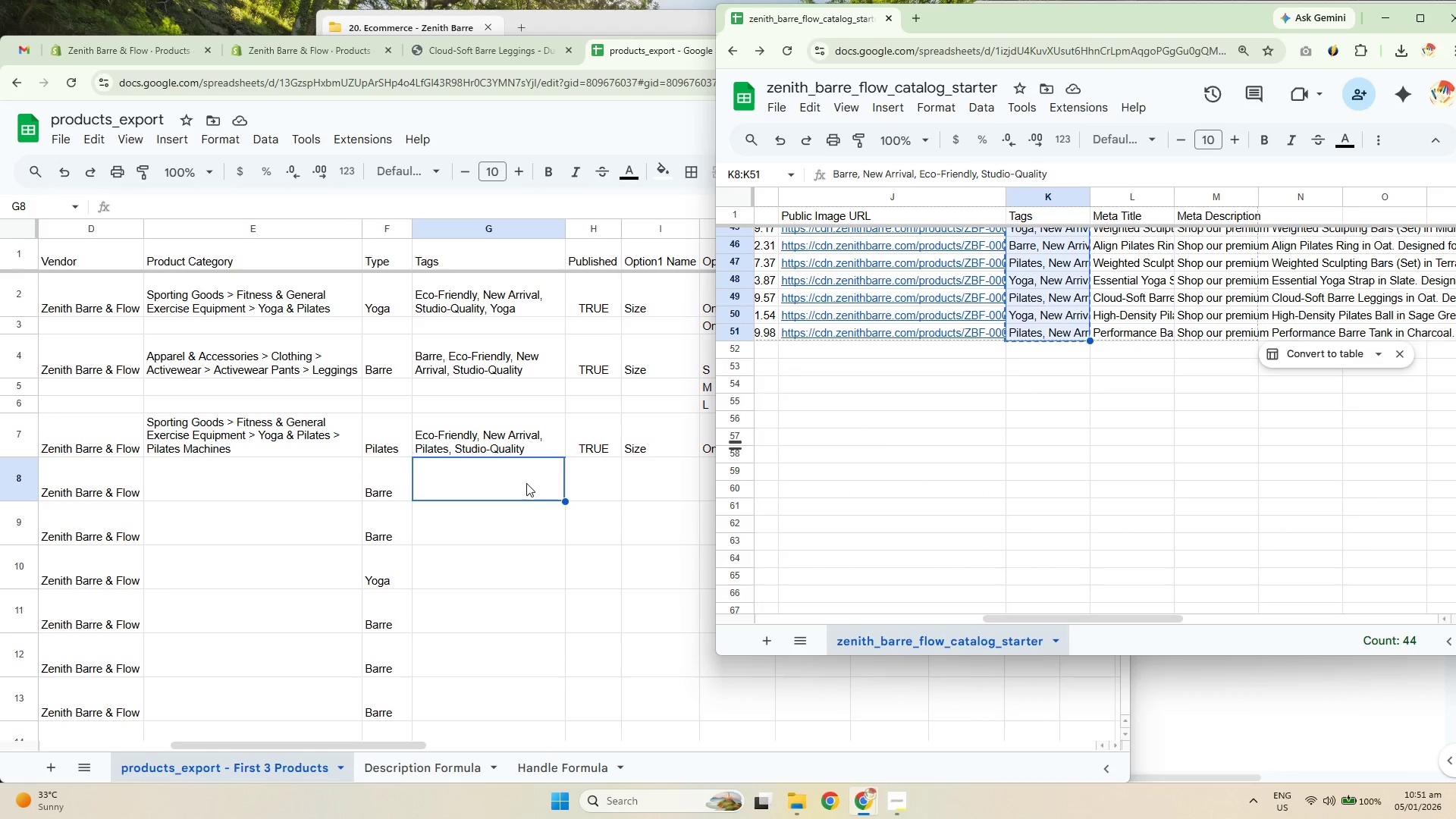 
scroll: coordinate [1078, 413], scroll_direction: down, amount: 10.0
 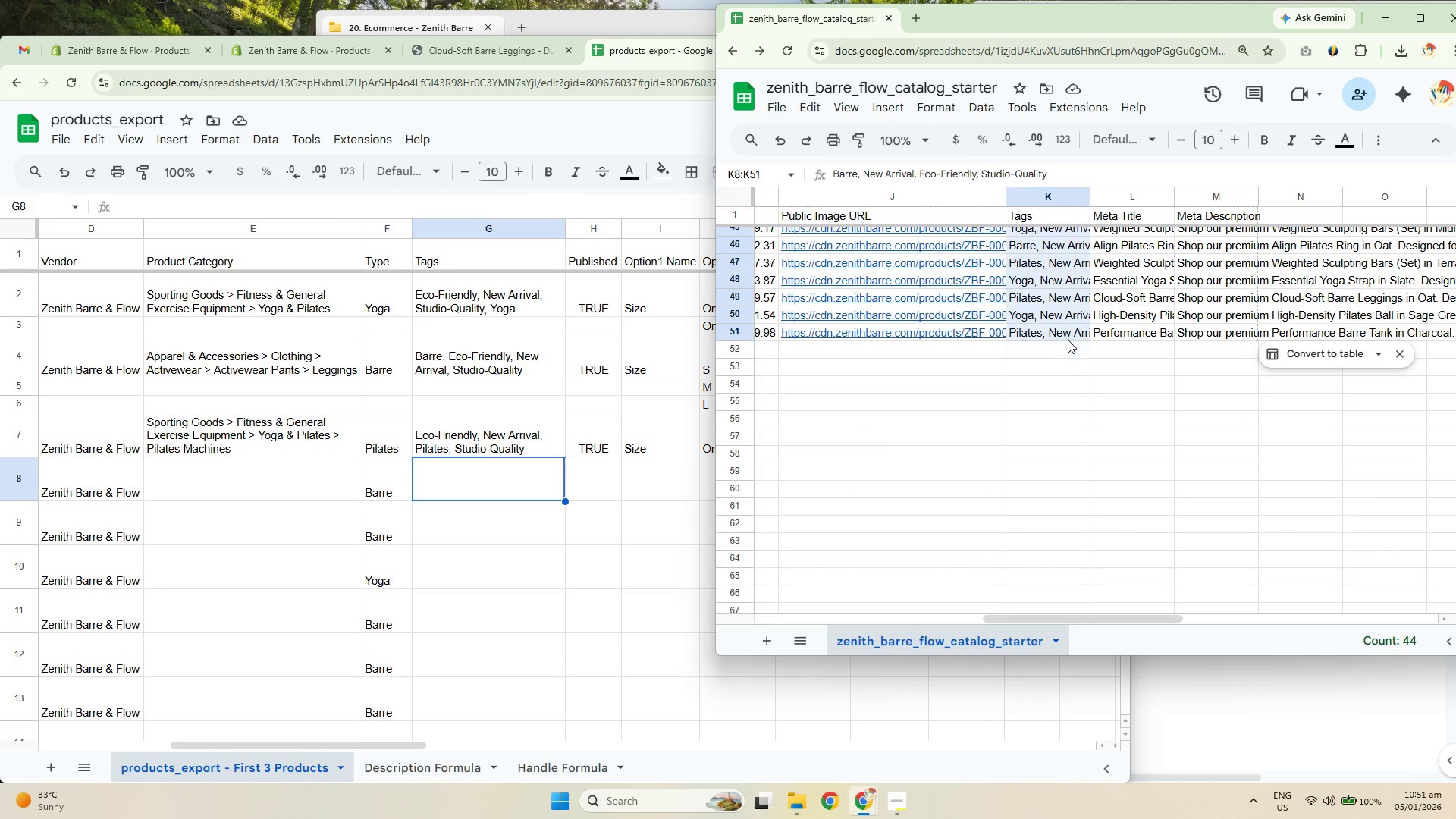 
key(Control+C)
 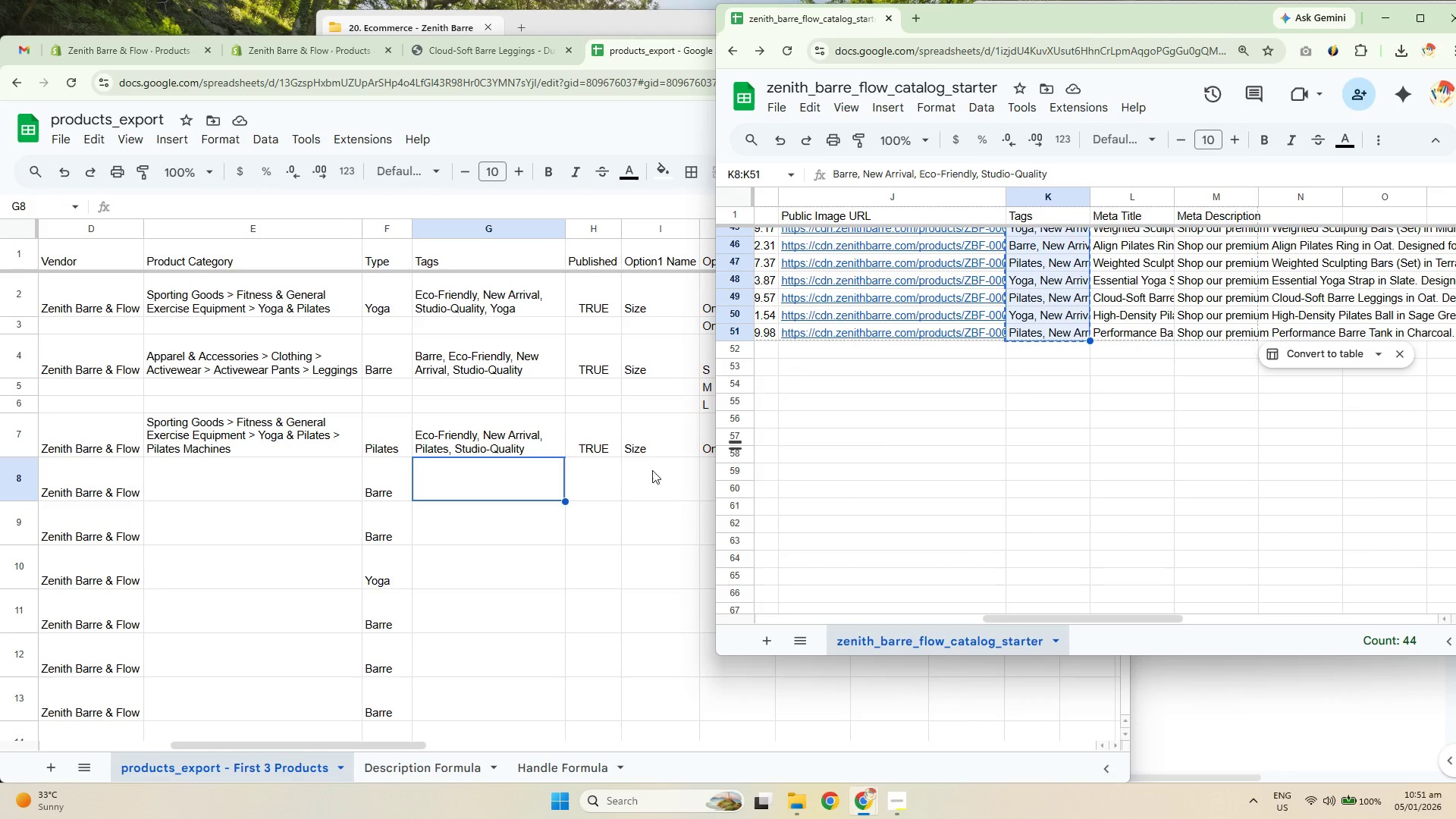 
key(Control+C)
 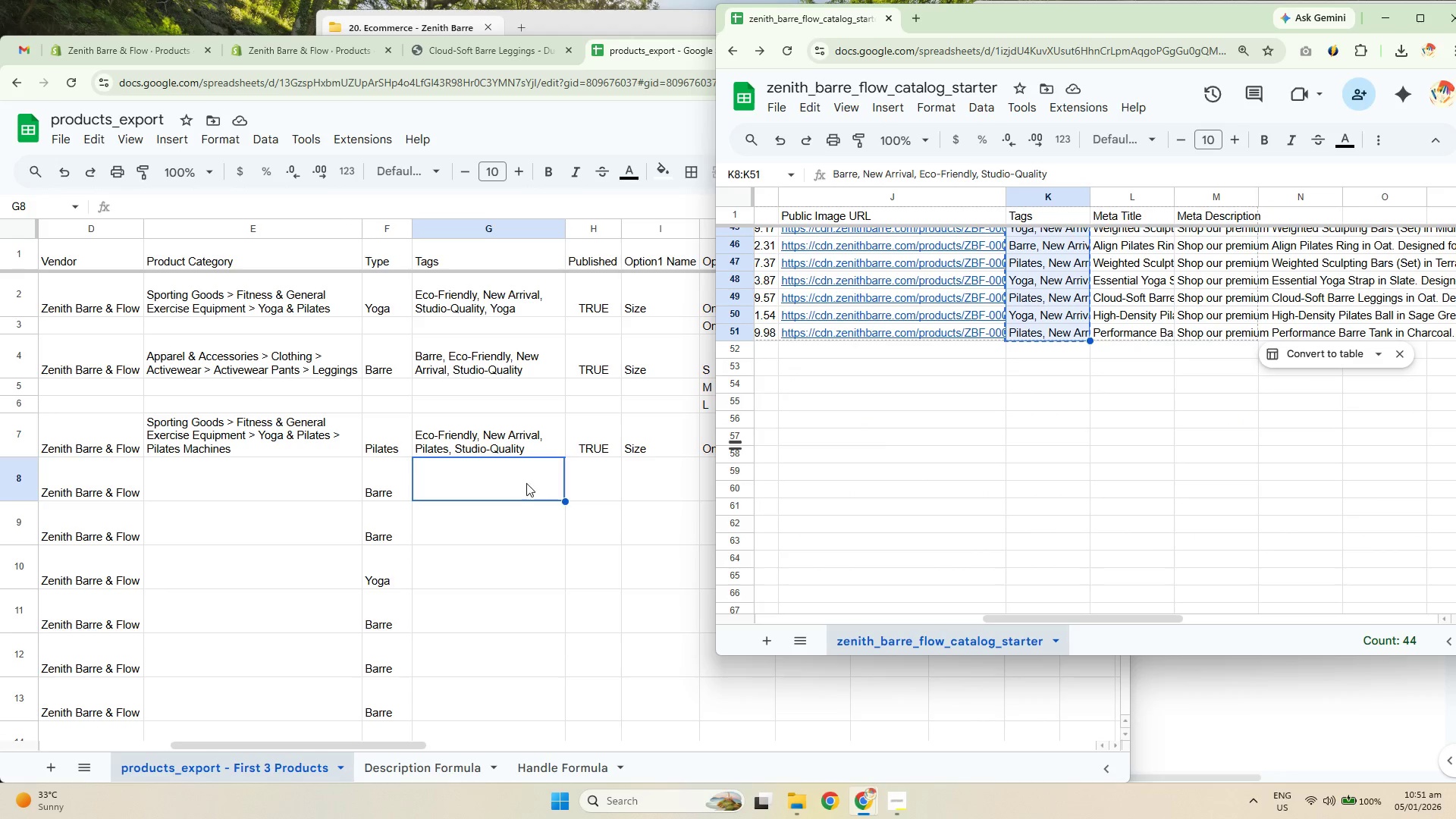 
left_click([510, 487])
 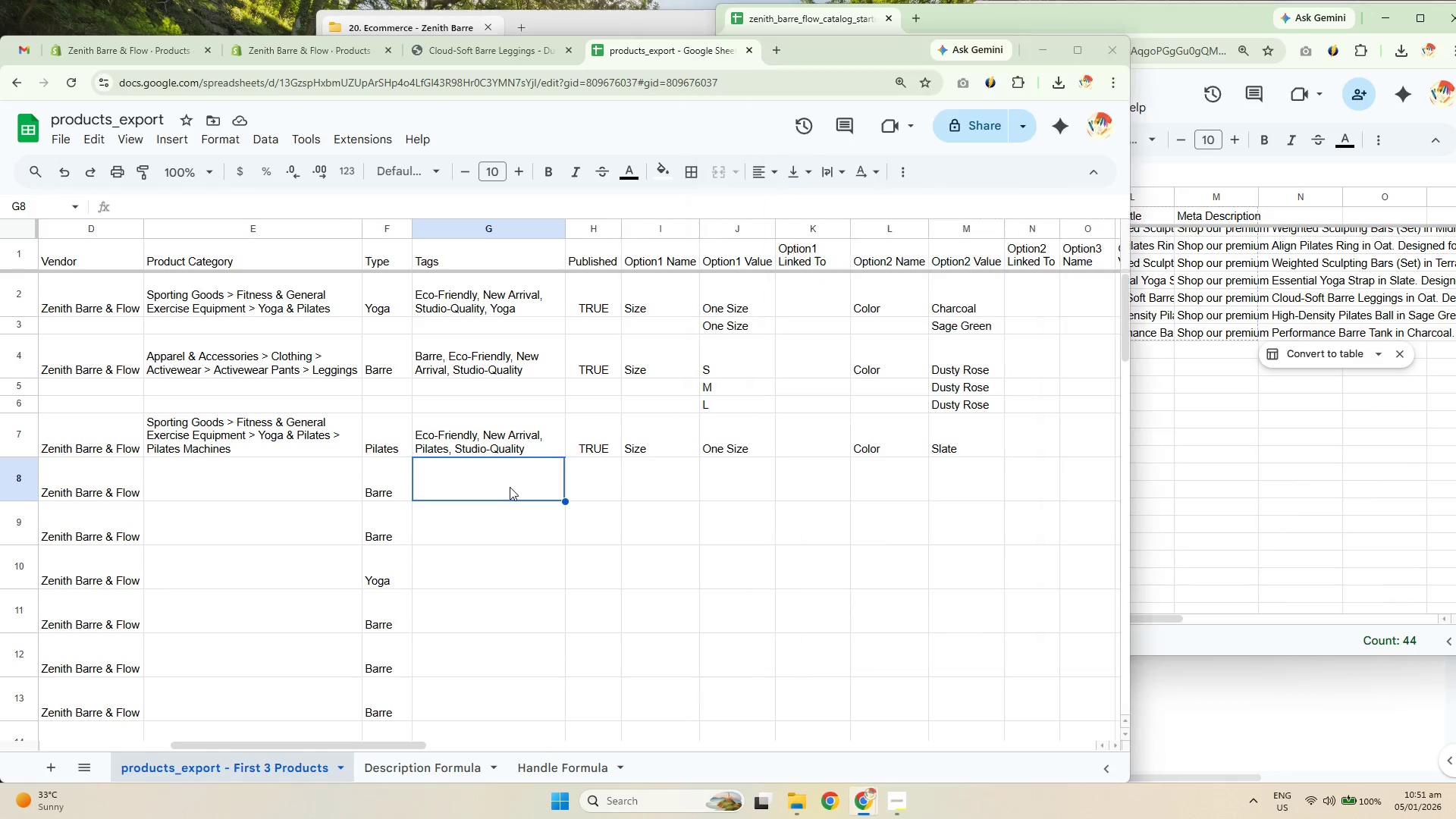 
key(Control+ControlLeft)
 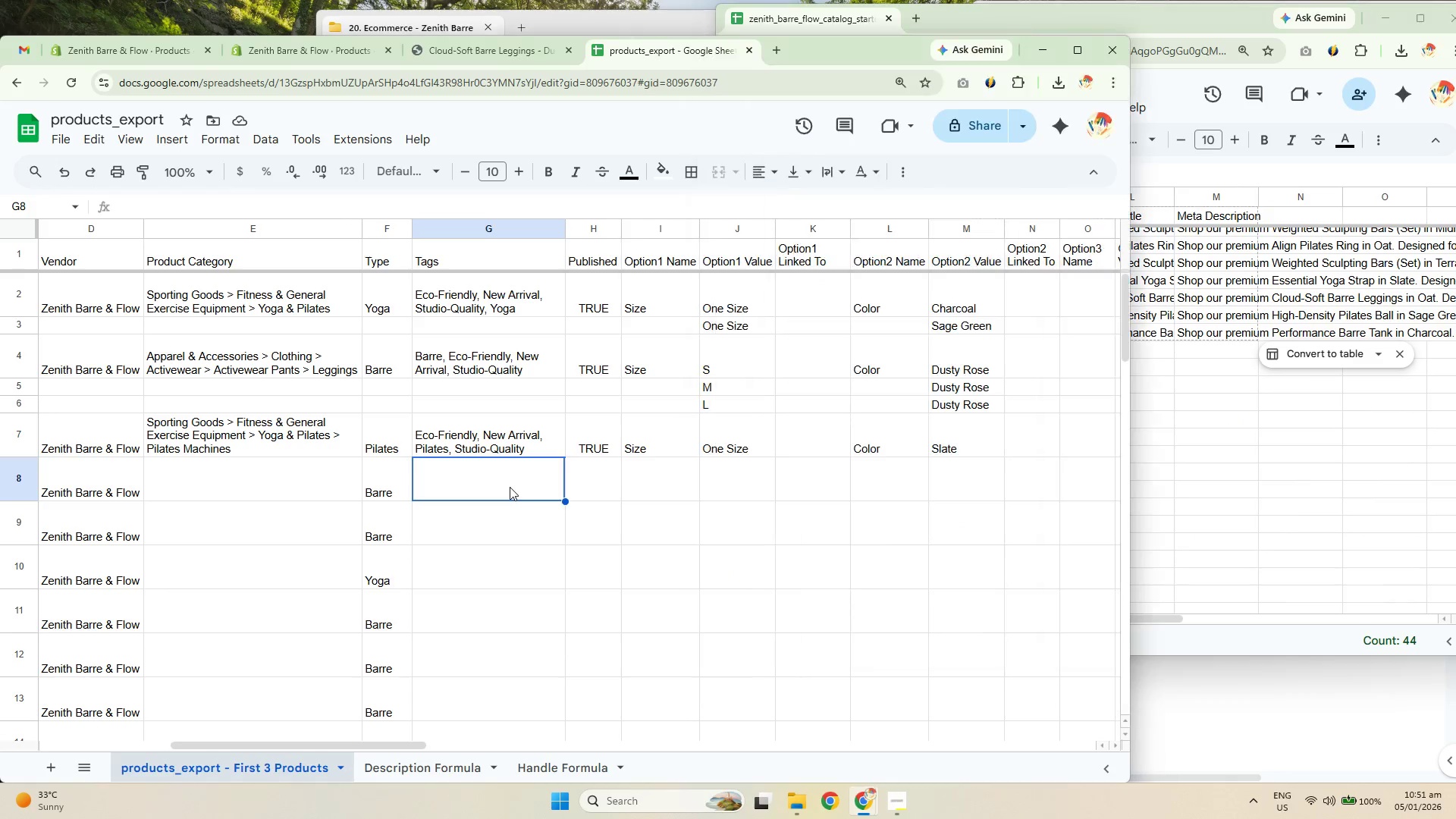 
key(Control+Shift+ShiftLeft)
 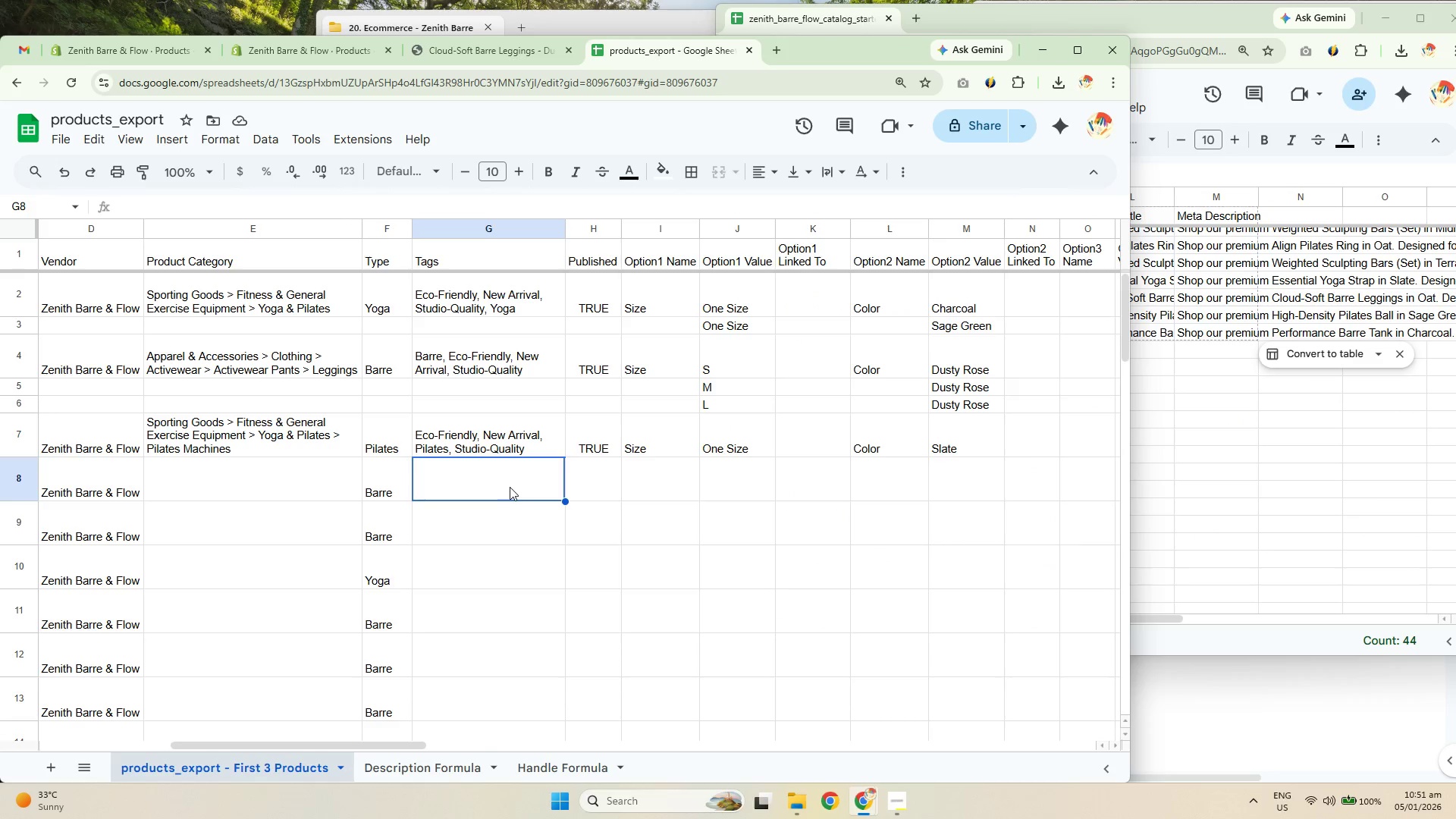 
key(Control+Shift+V)
 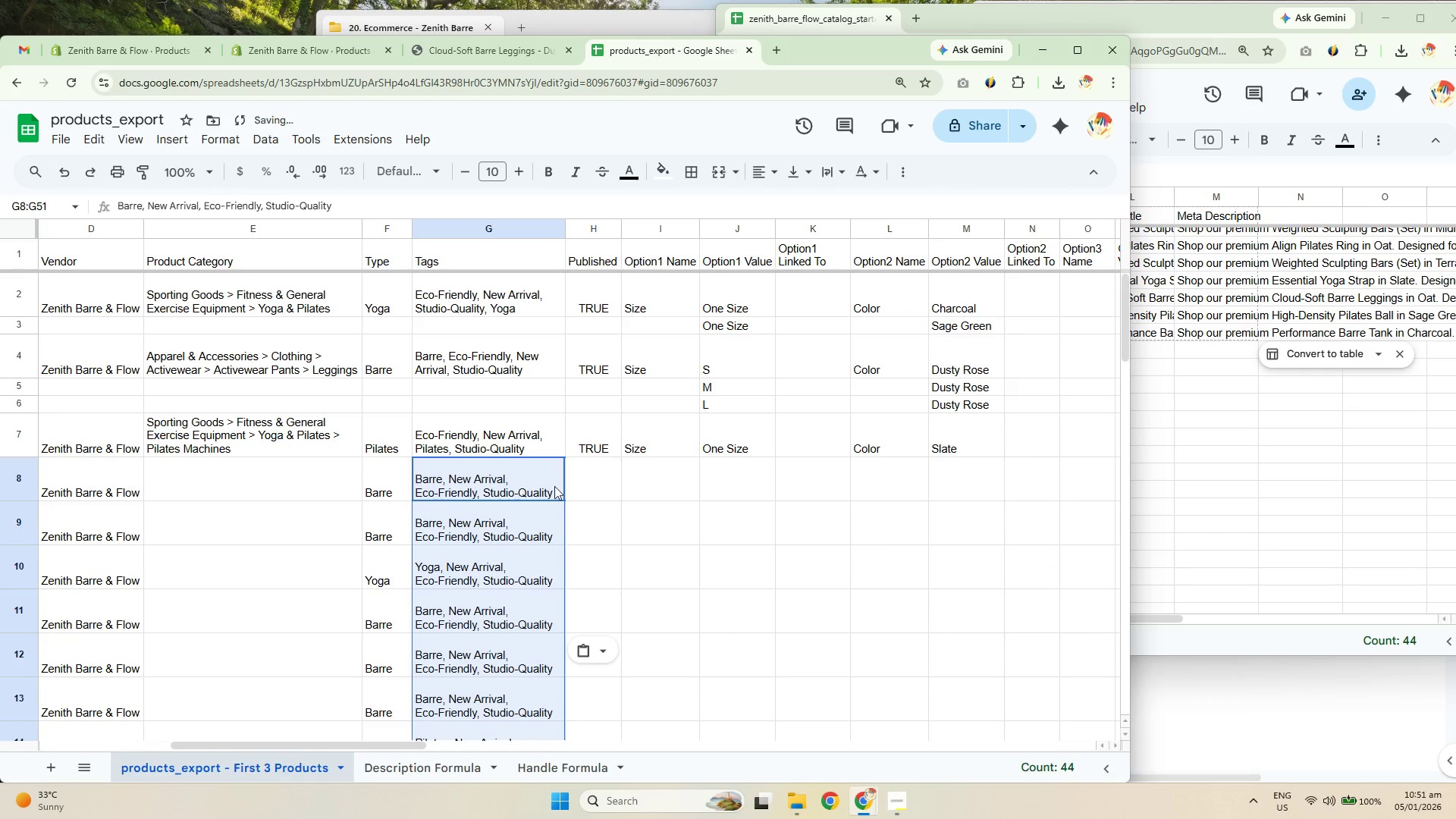 
left_click([757, 505])
 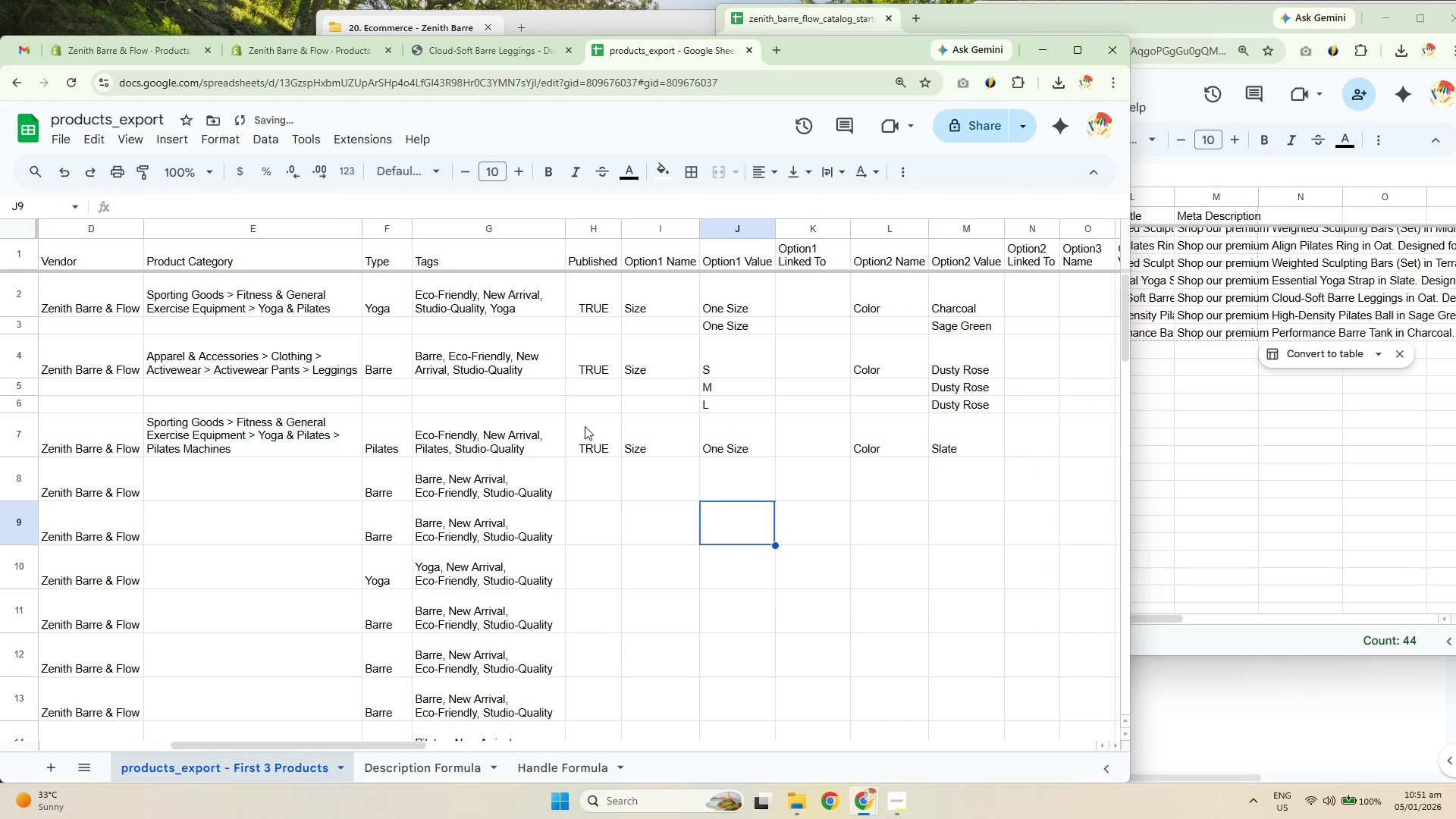 
left_click([593, 445])
 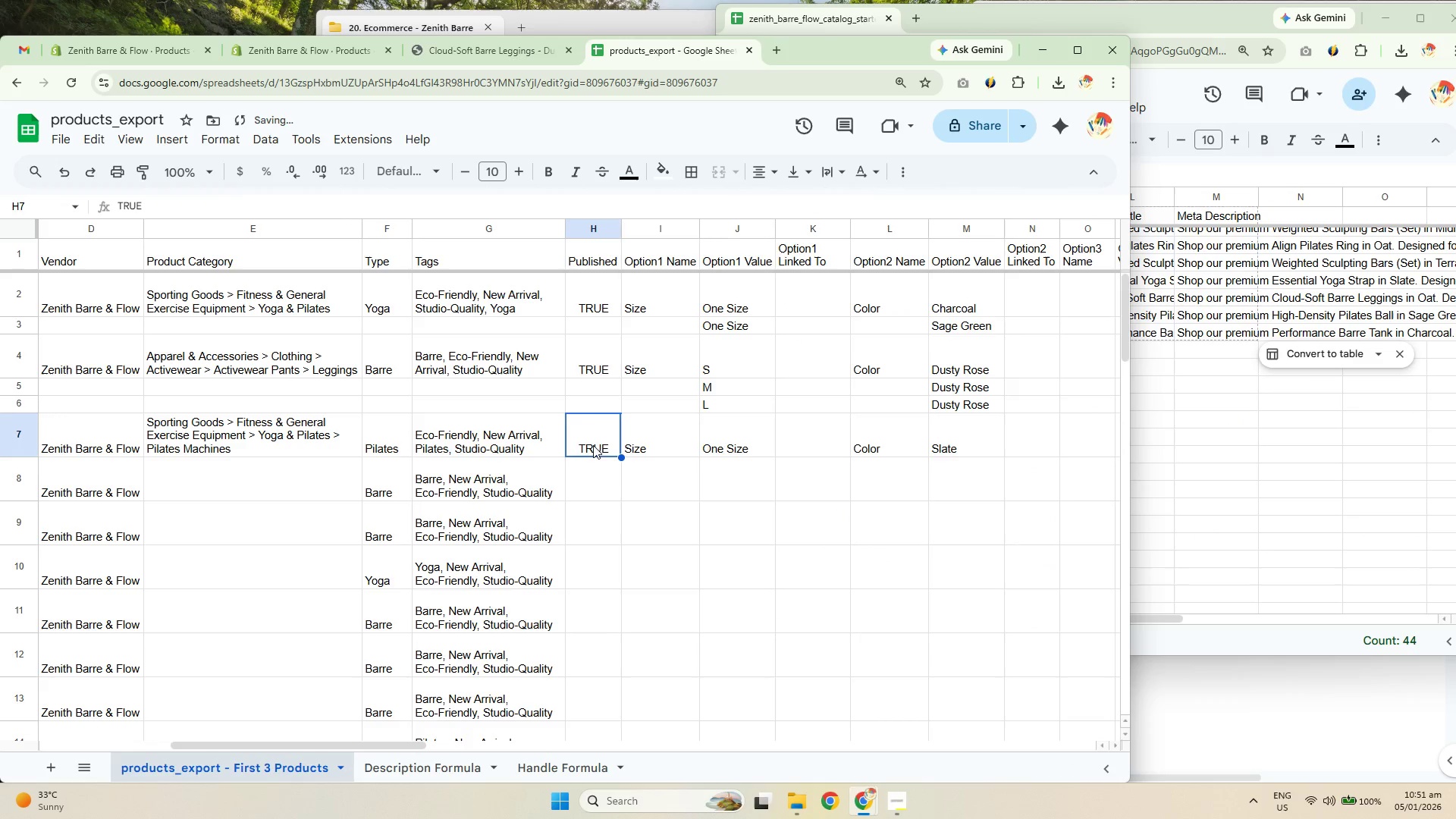 
key(Control+C)
 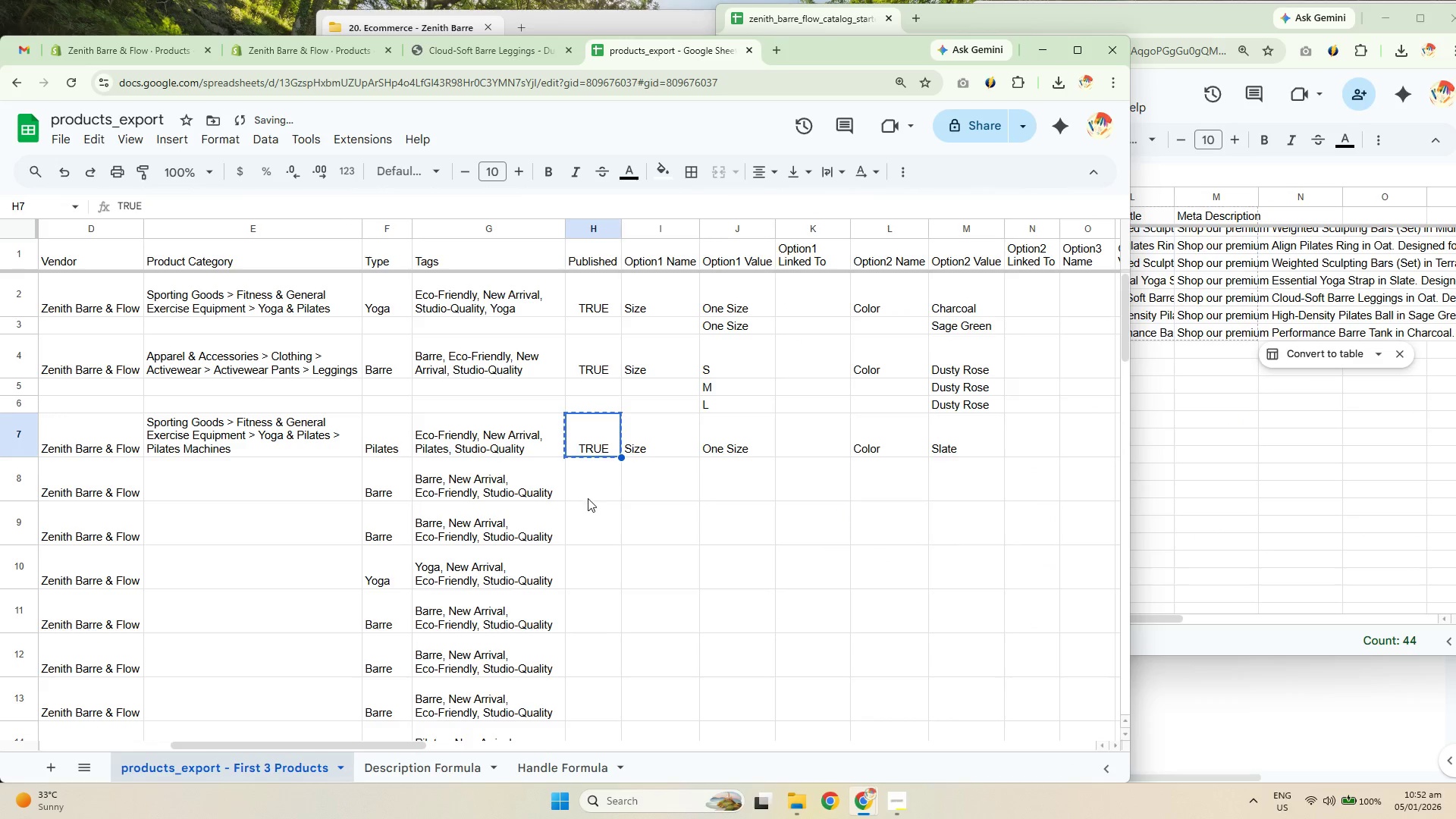 
key(Control+C)
 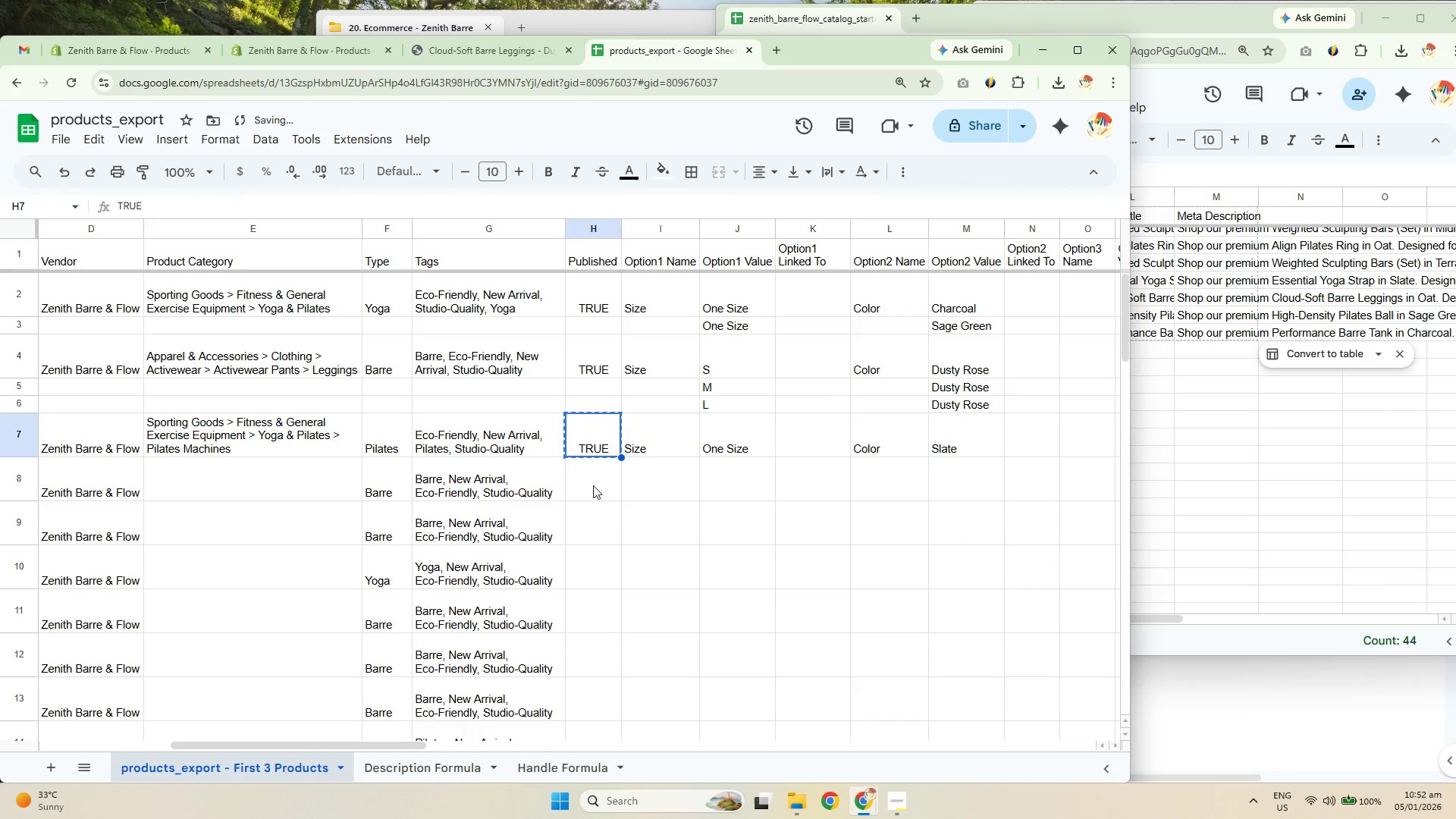 
left_click([595, 482])
 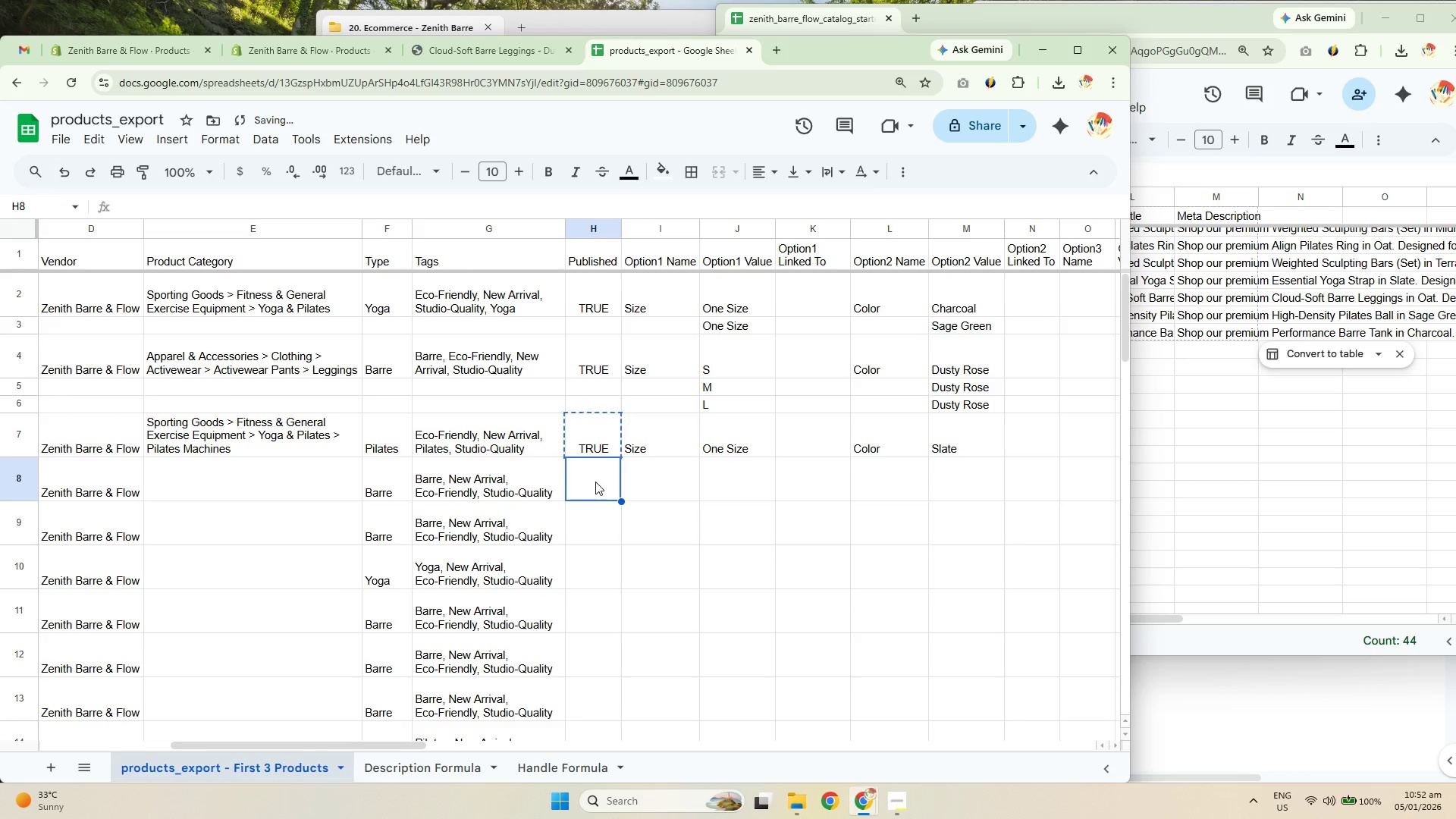 
hold_key(key=ShiftLeft, duration=0.31)
 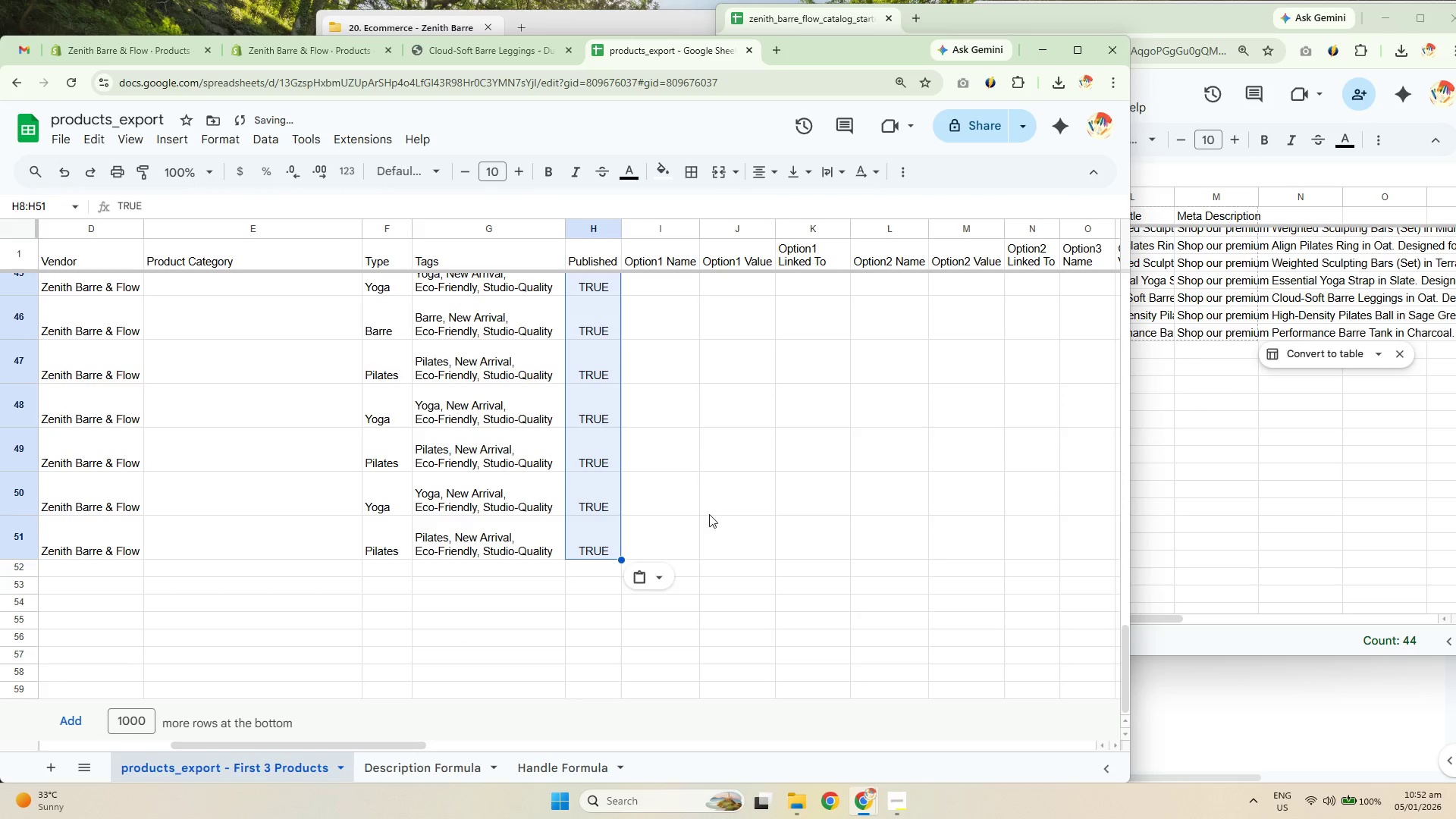 
scroll: coordinate [590, 514], scroll_direction: down, amount: 28.0
 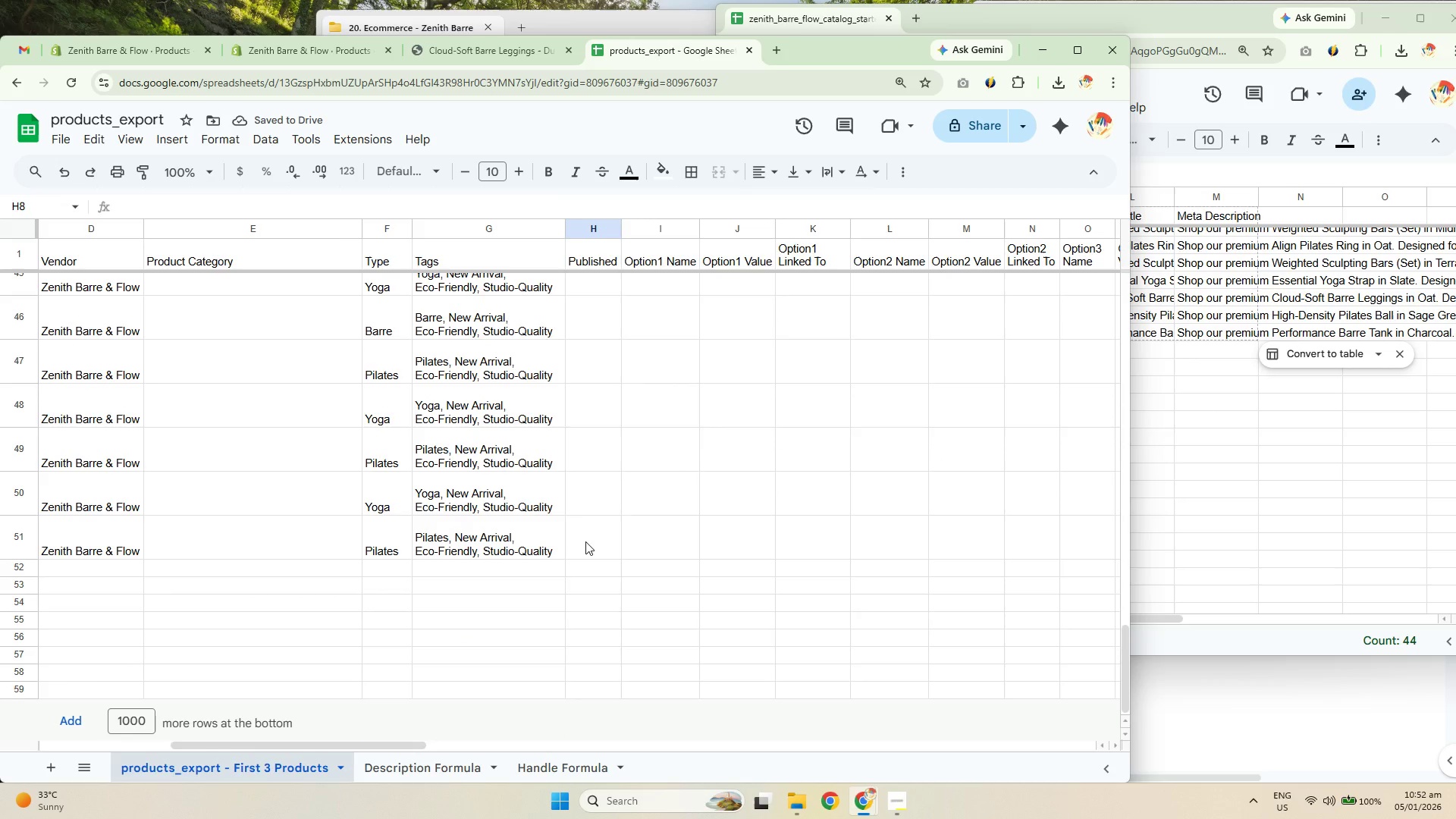 
left_click([585, 541])
 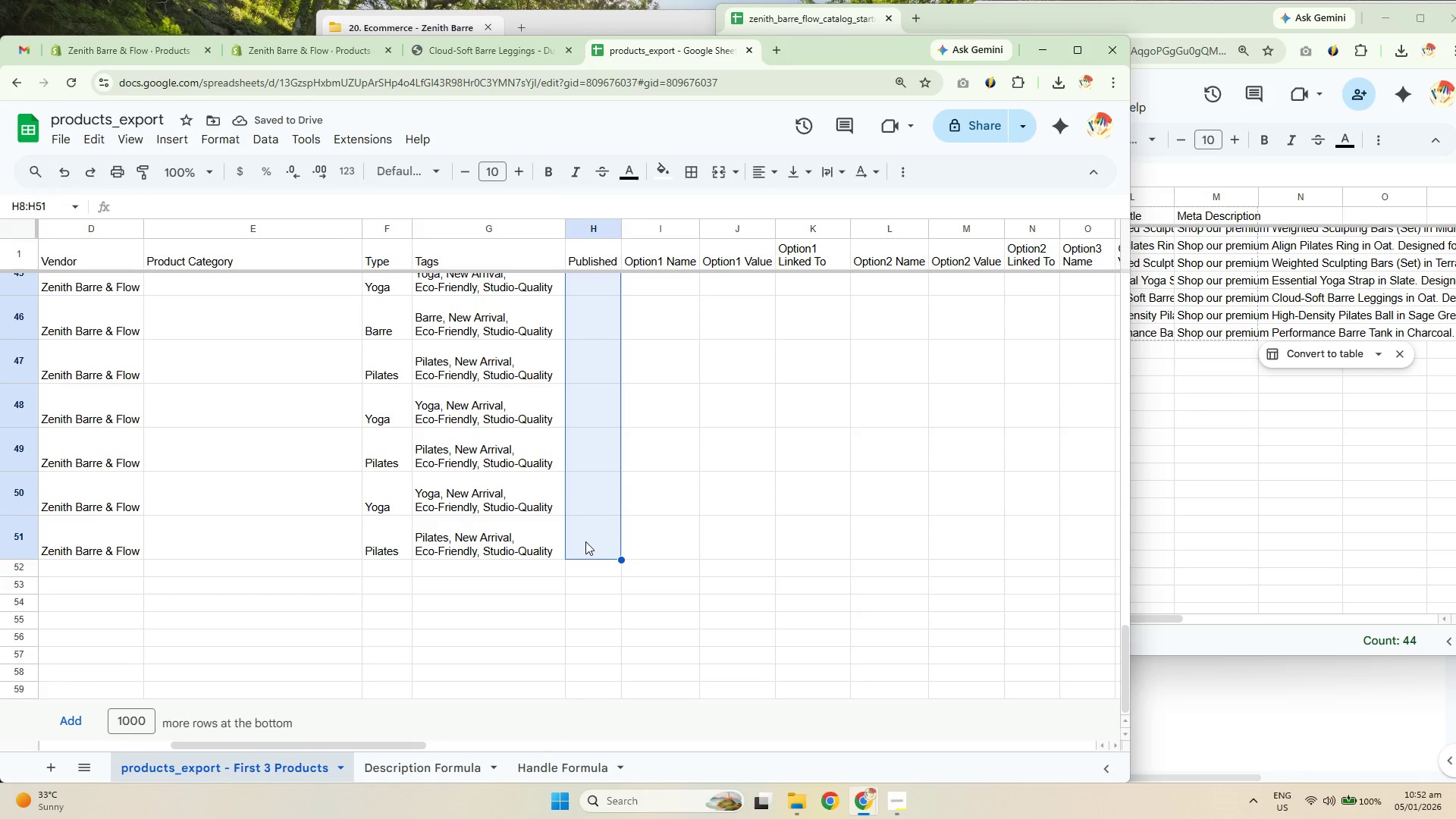 
key(Control+ControlLeft)
 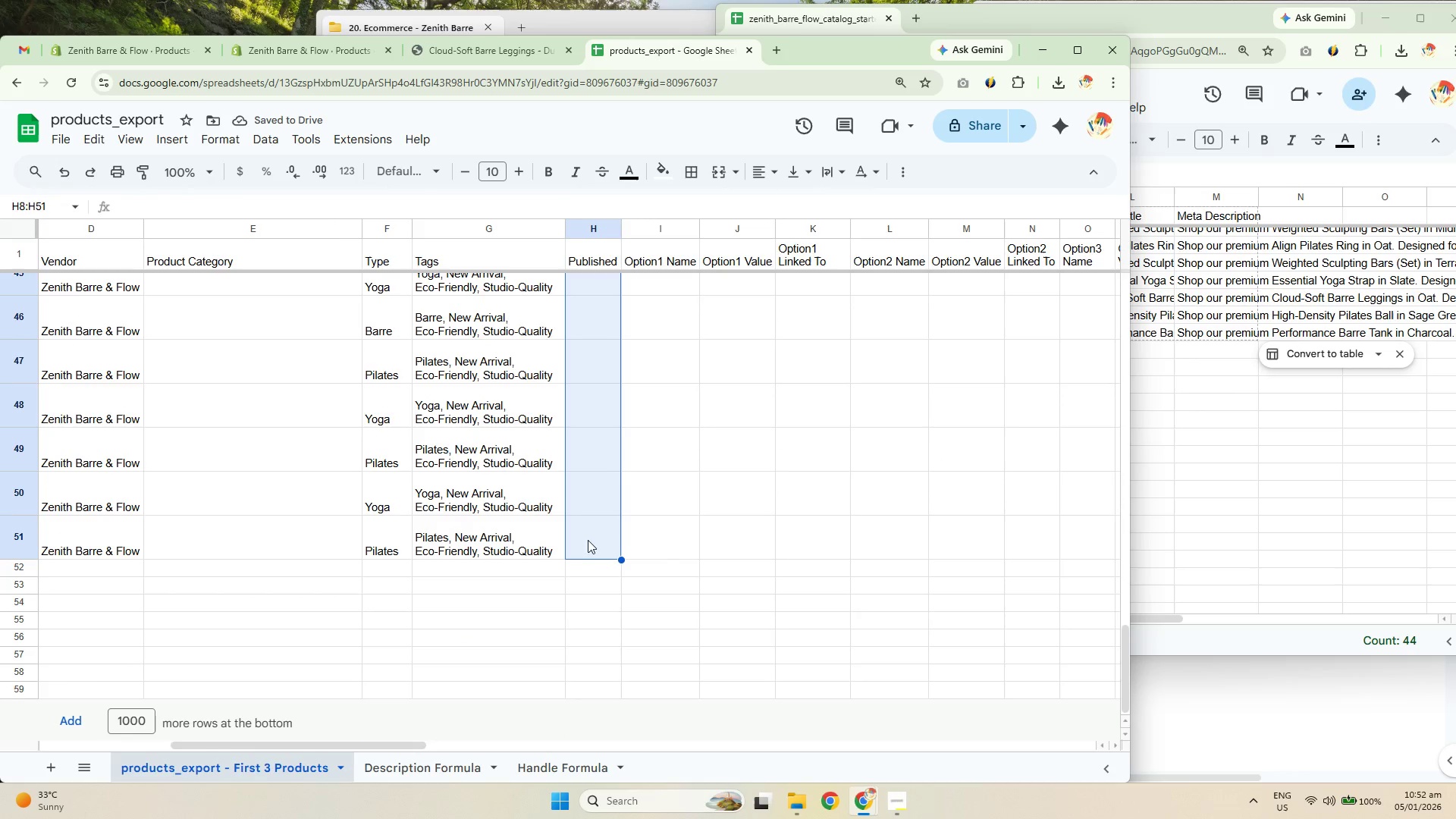 
key(Control+Shift+ShiftLeft)
 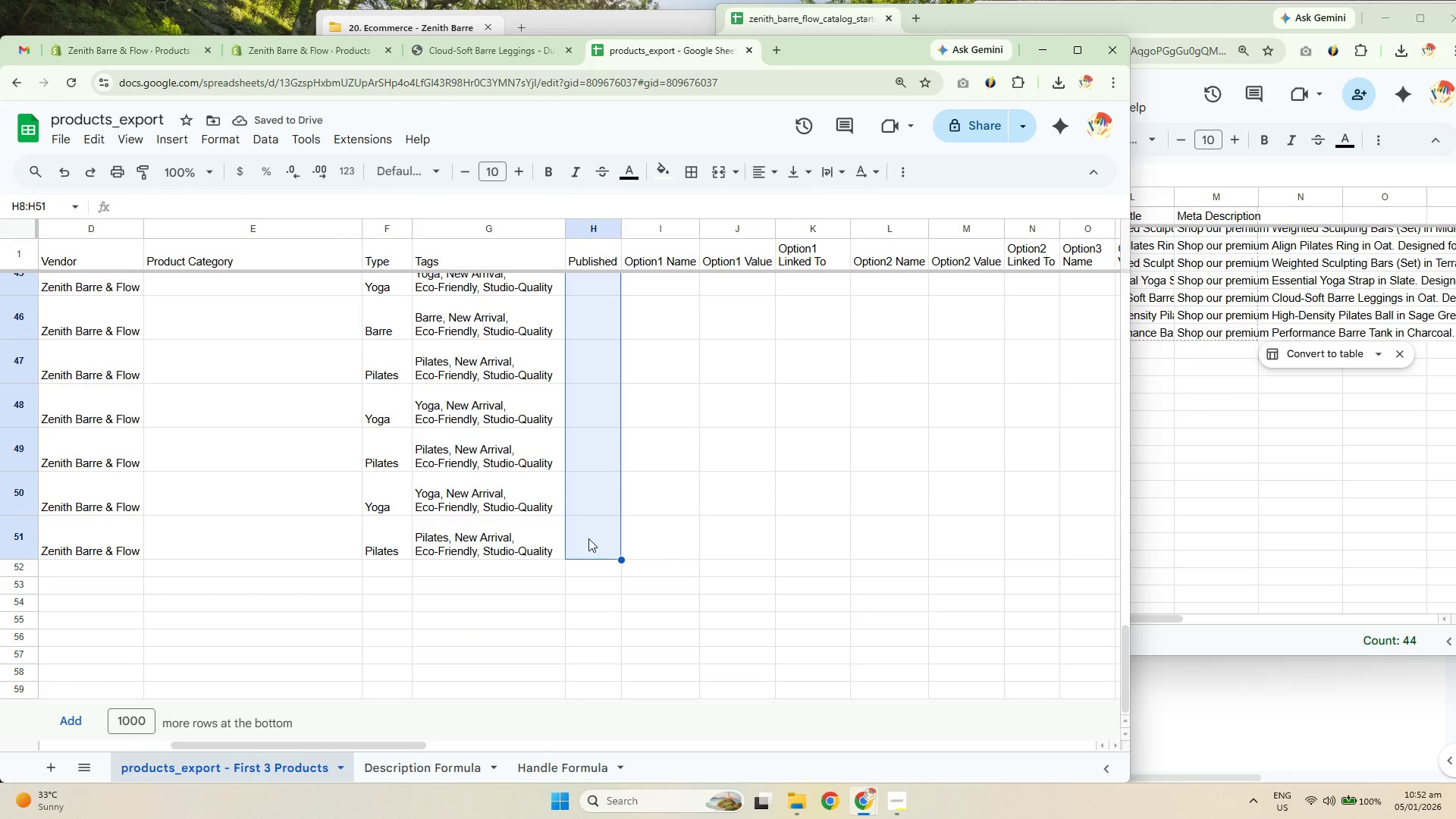 
key(Control+Shift+V)
 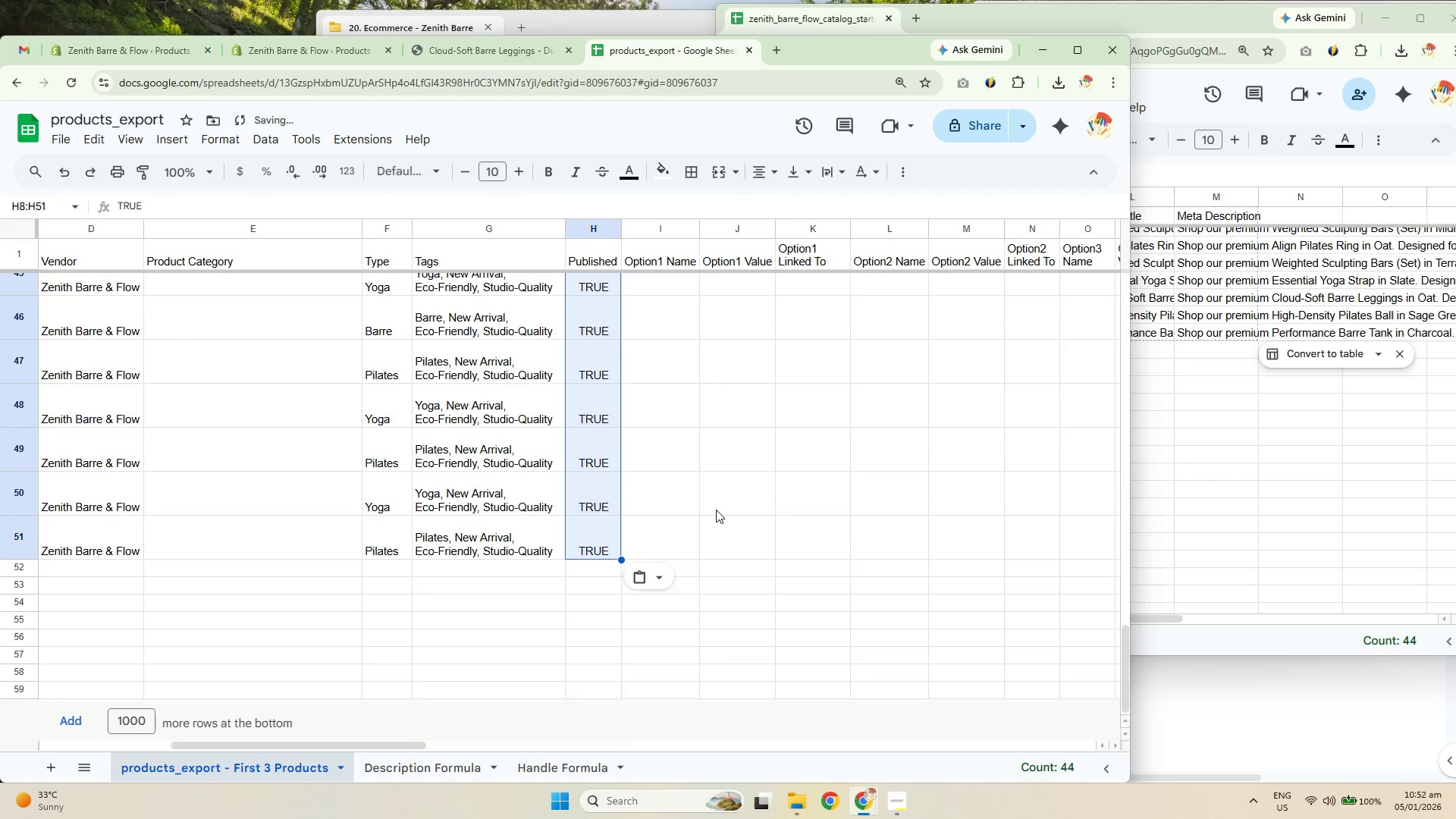 
scroll: coordinate [720, 444], scroll_direction: up, amount: 26.0
 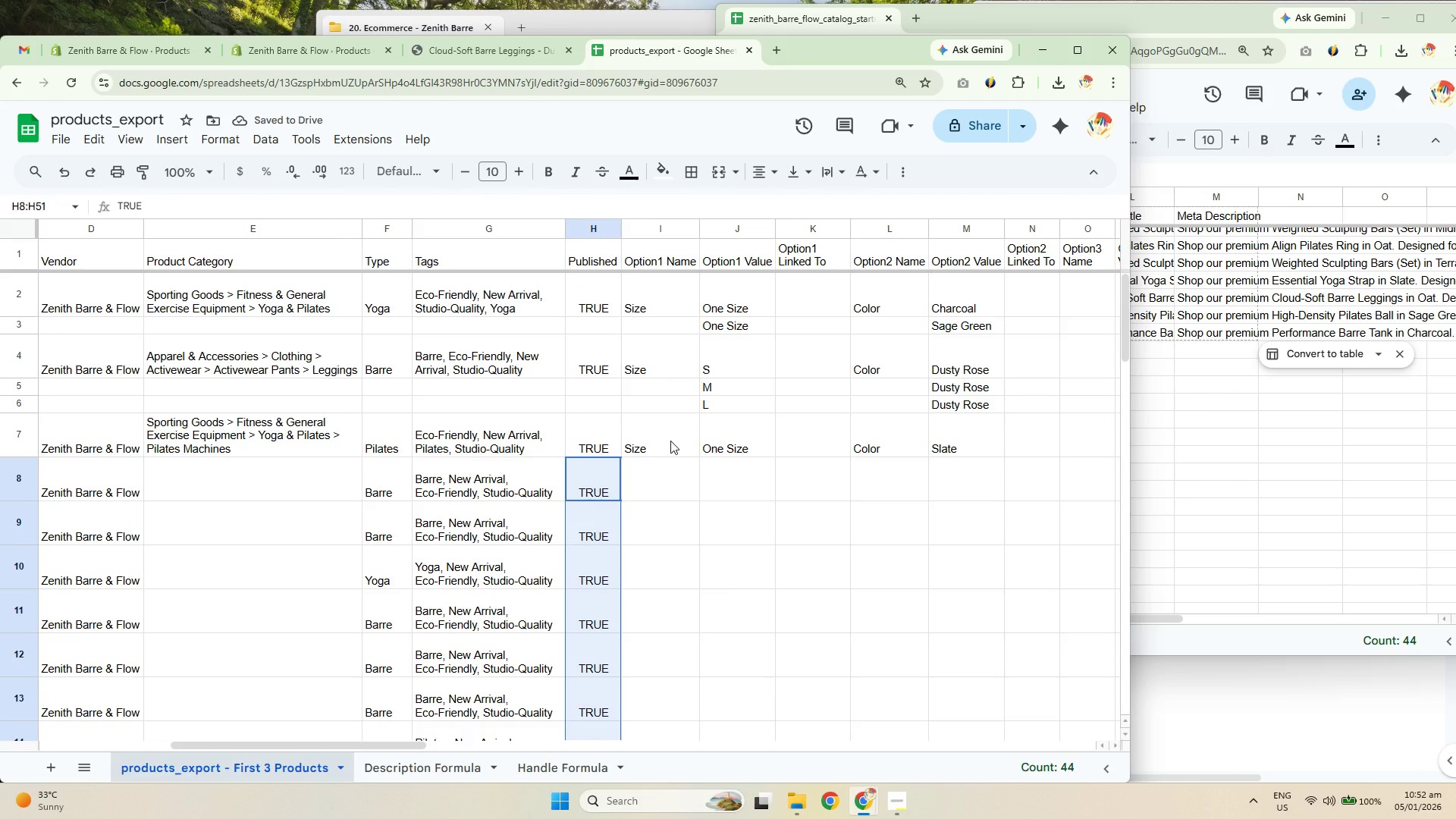 
left_click([674, 441])
 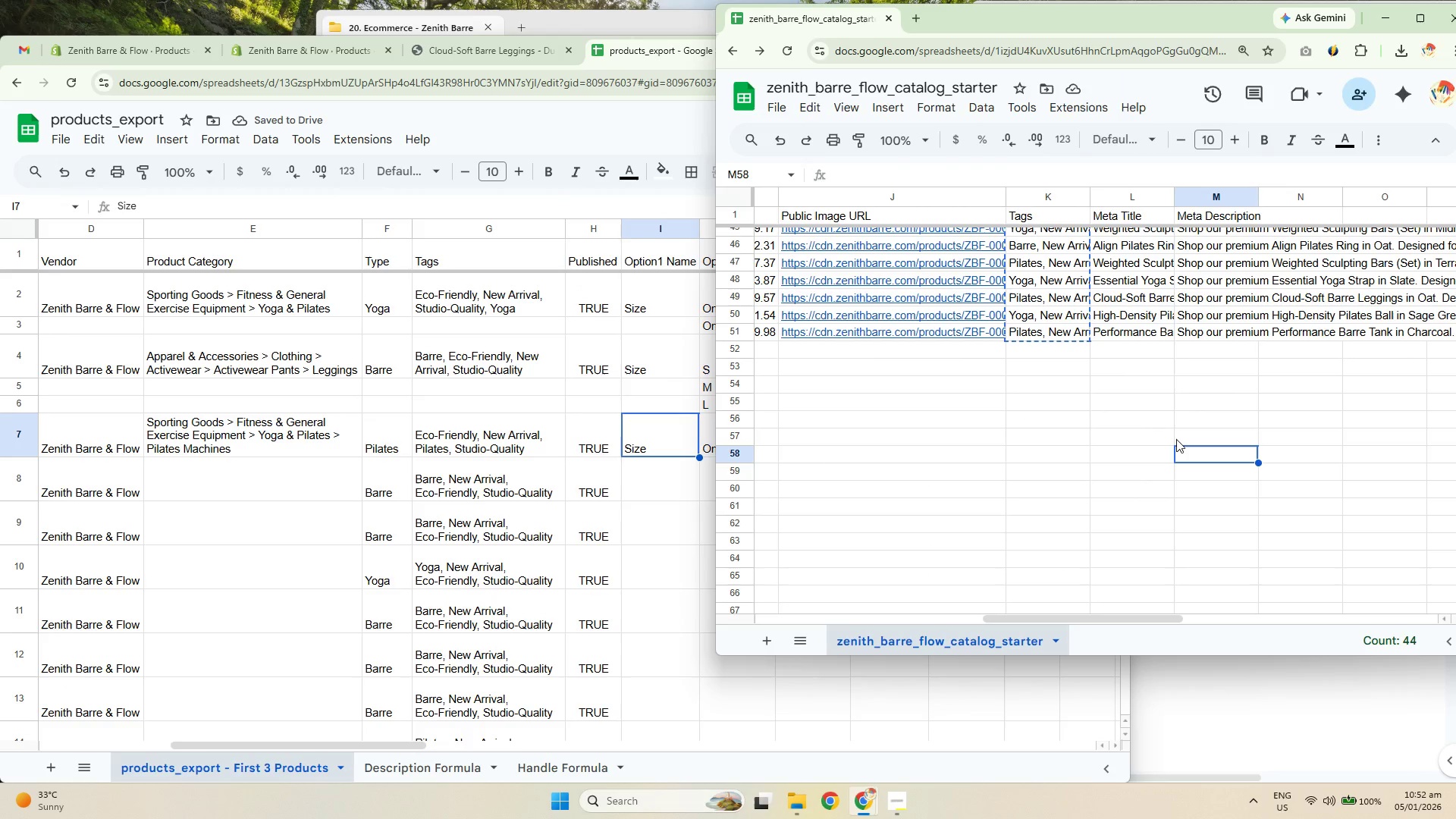 
double_click([1119, 405])
 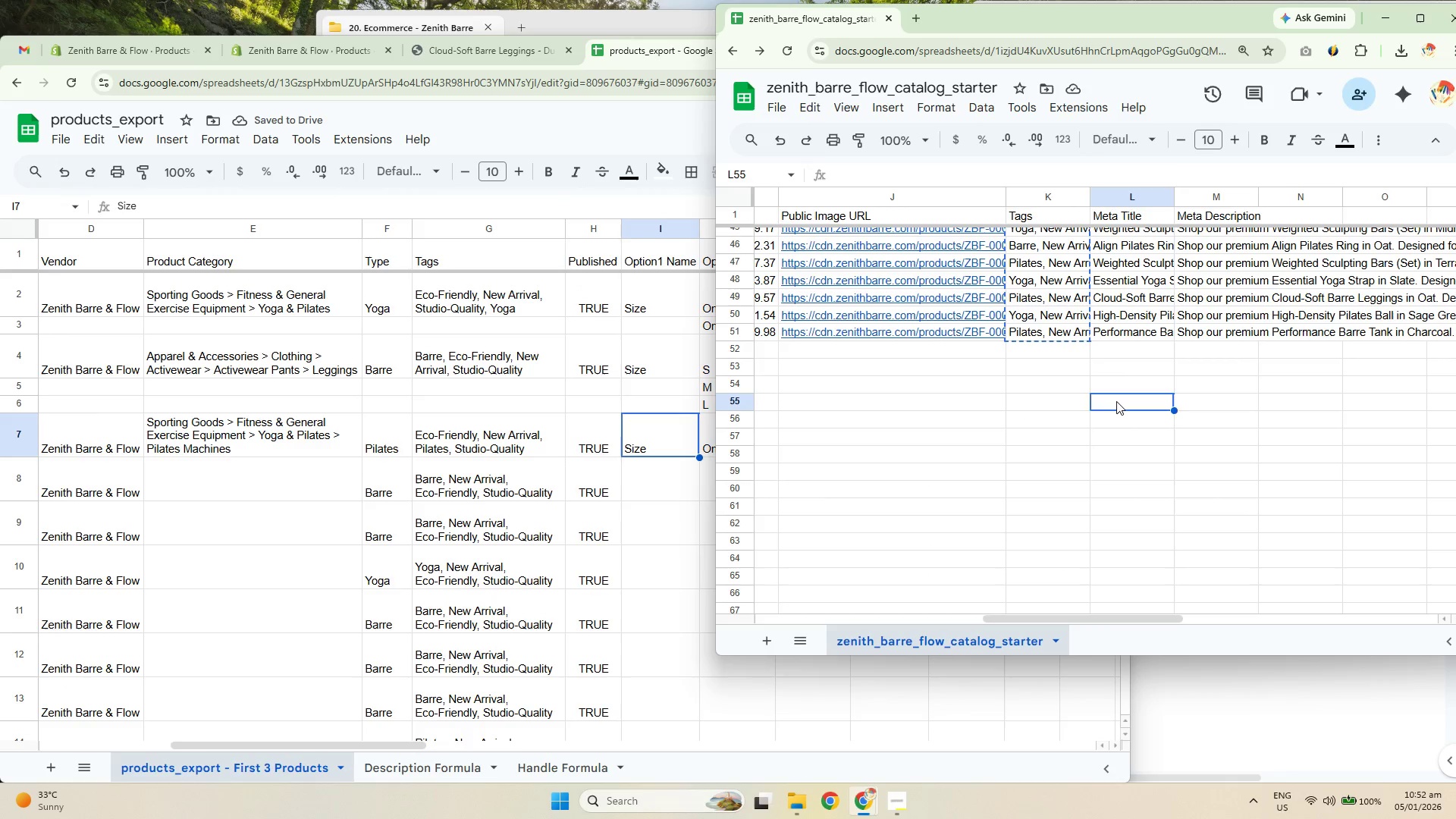 
hold_key(key=ArrowLeft, duration=1.05)
 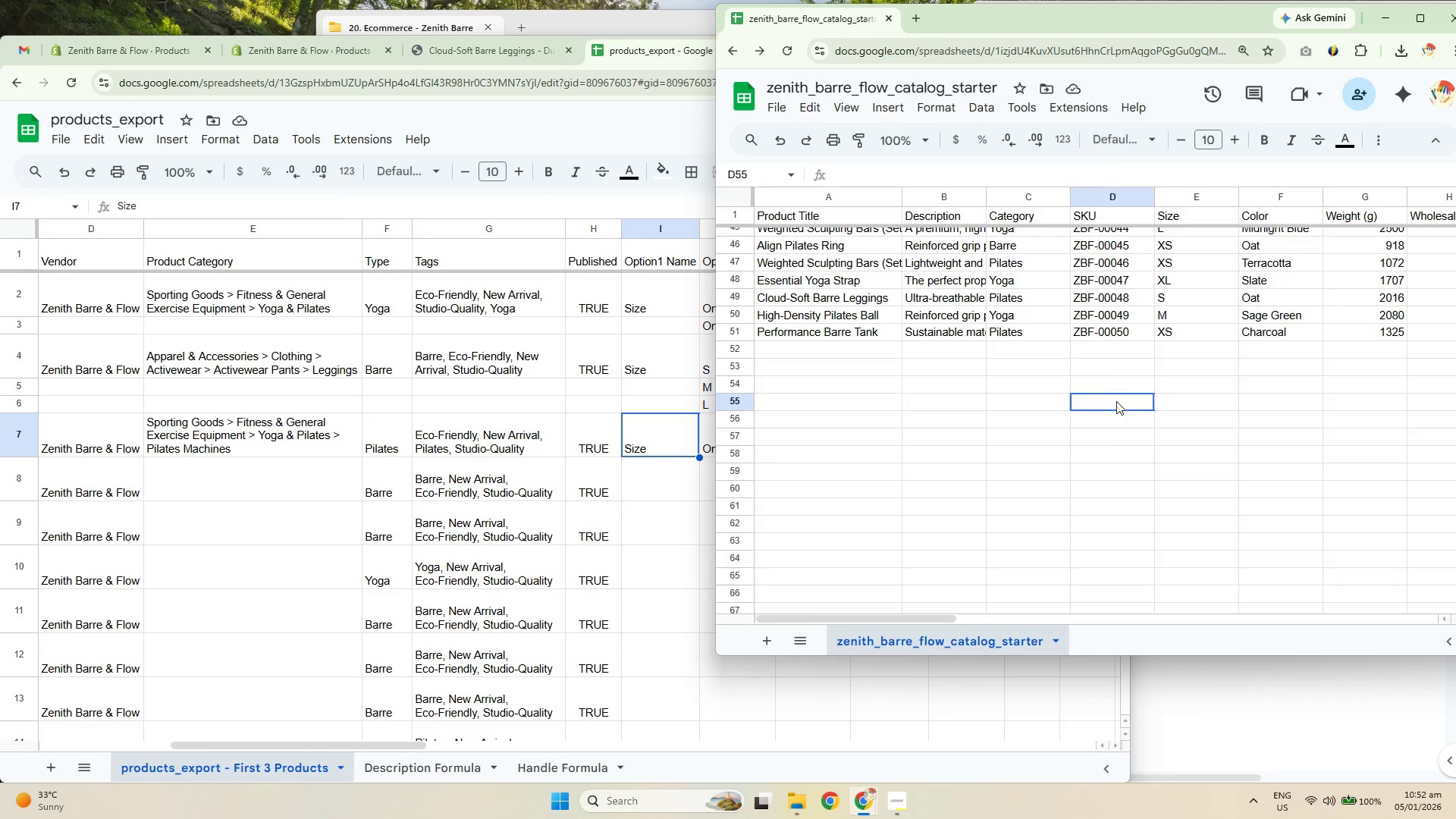 
right_click([1116, 401])
 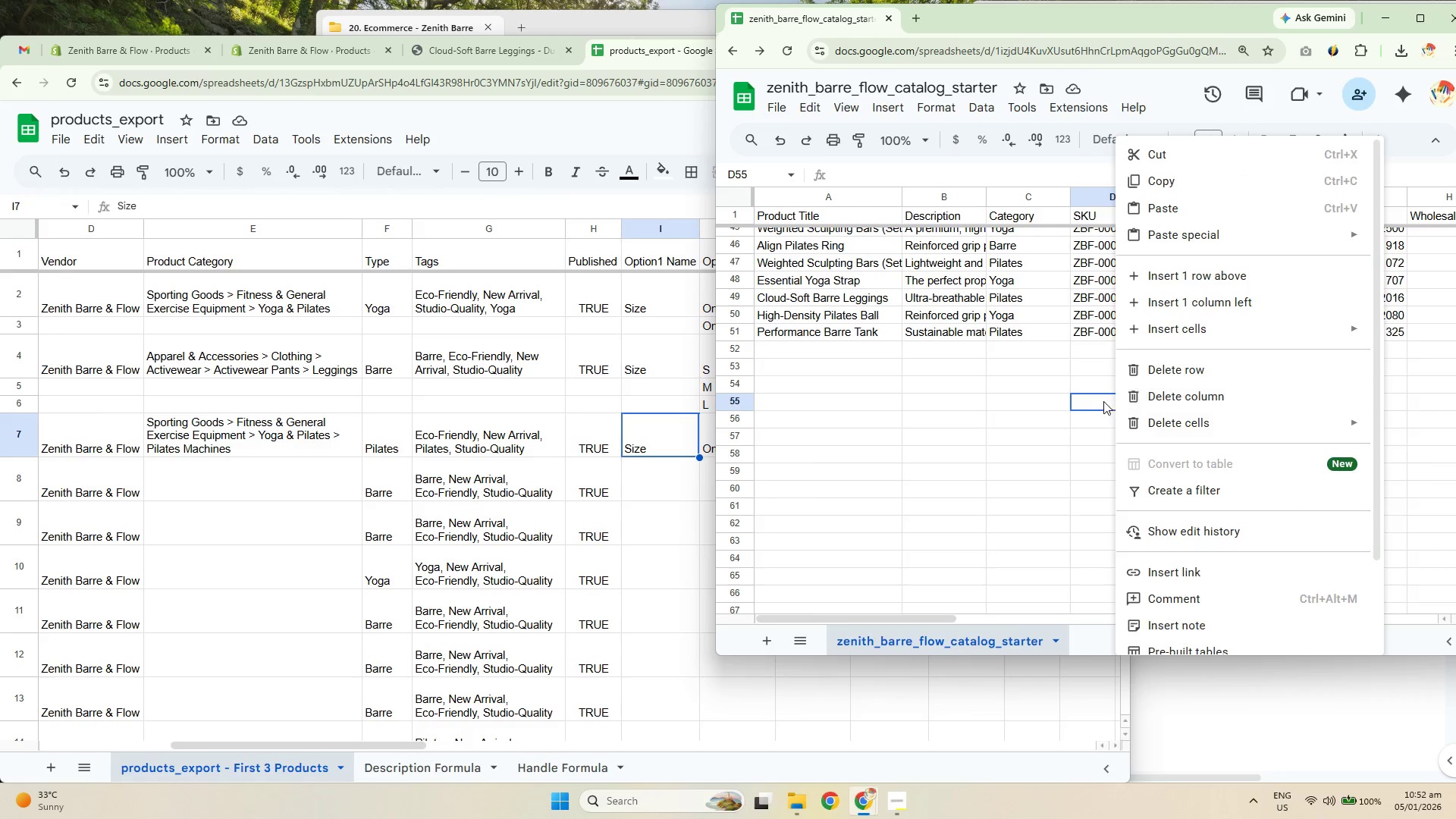 
scroll: coordinate [1109, 403], scroll_direction: up, amount: 2.0
 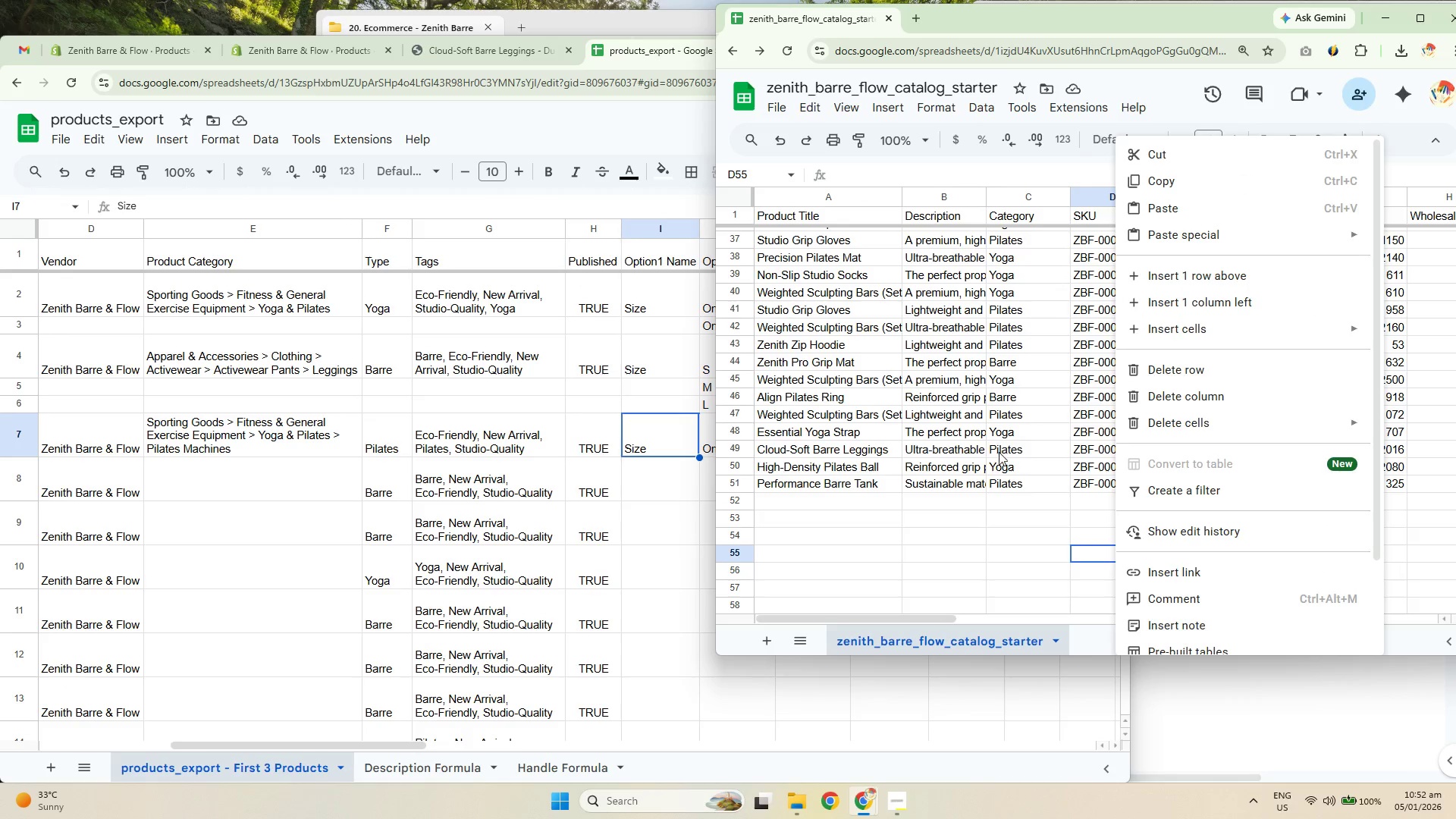 
left_click([1033, 390])
 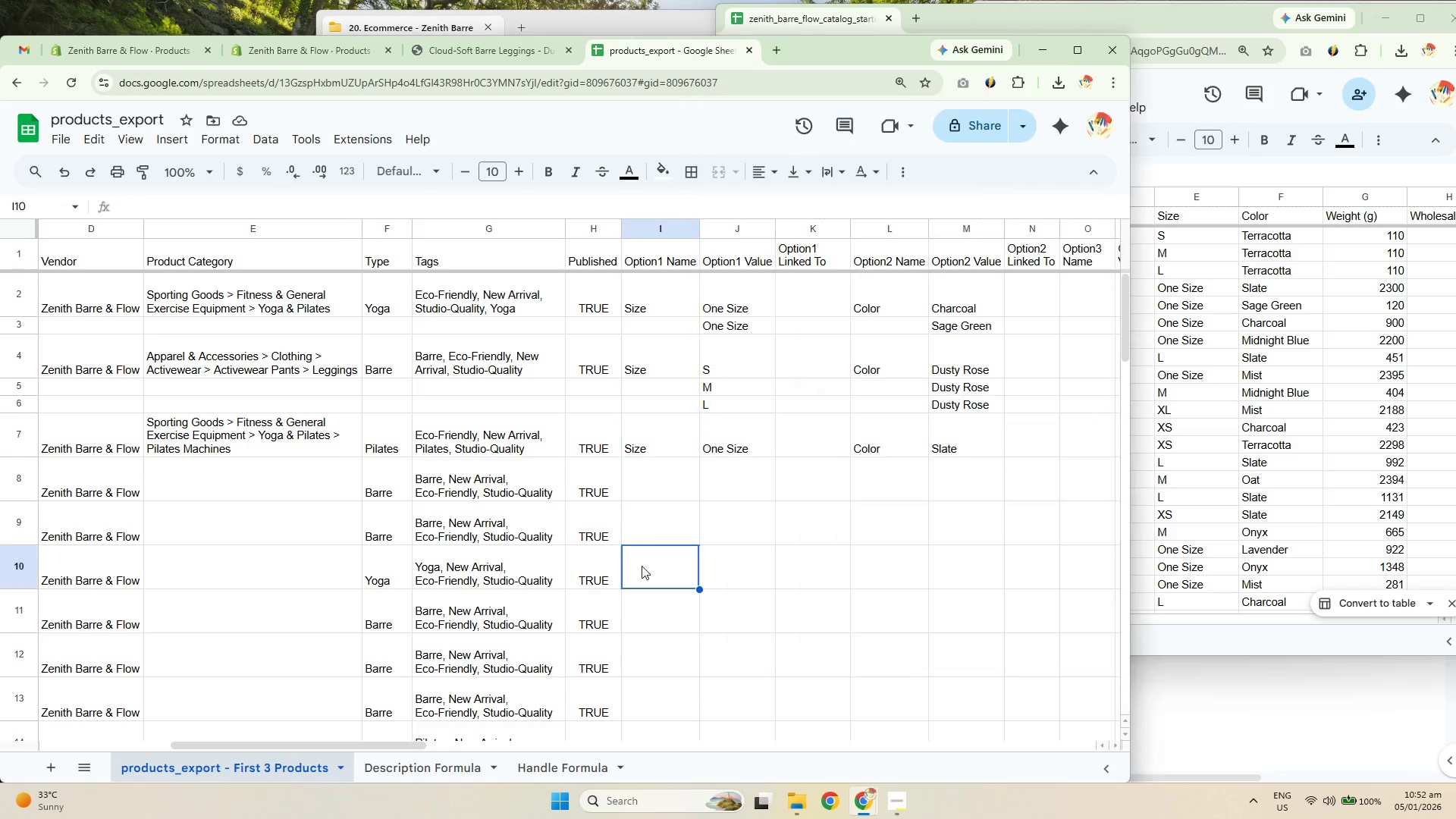 
scroll: coordinate [1001, 454], scroll_direction: up, amount: 5.0
 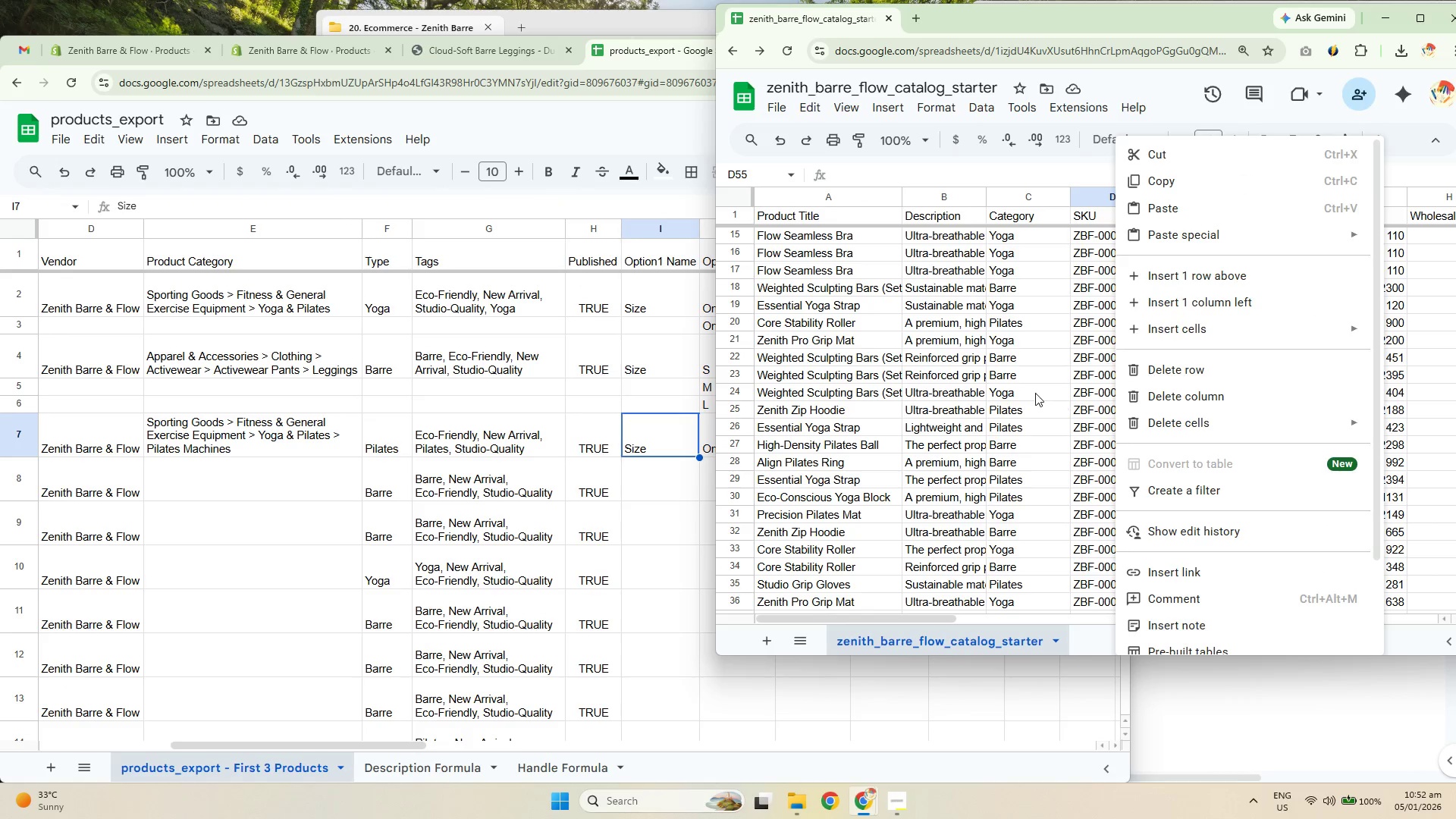 
double_click([655, 452])
 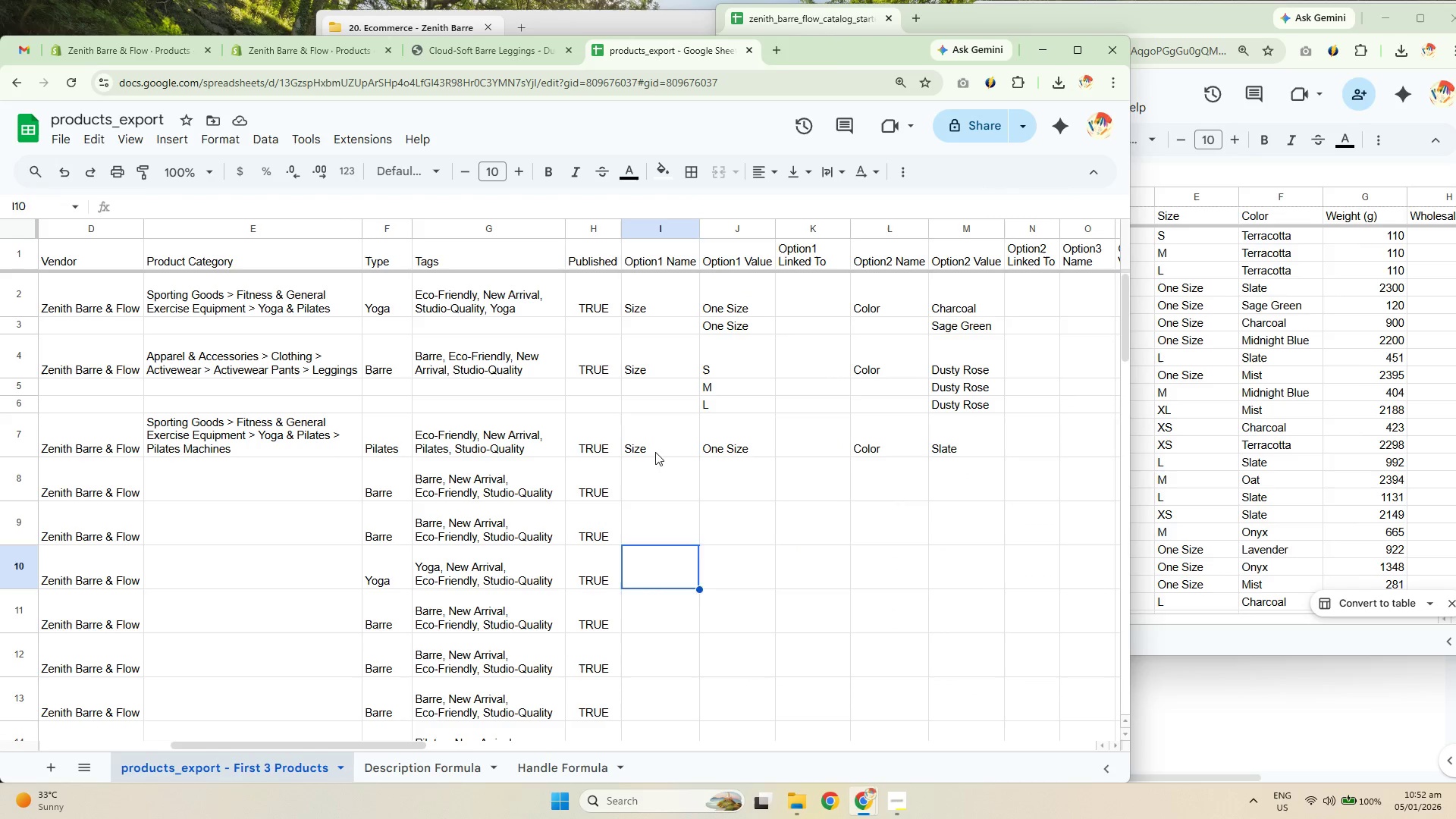 
key(Control+C)
 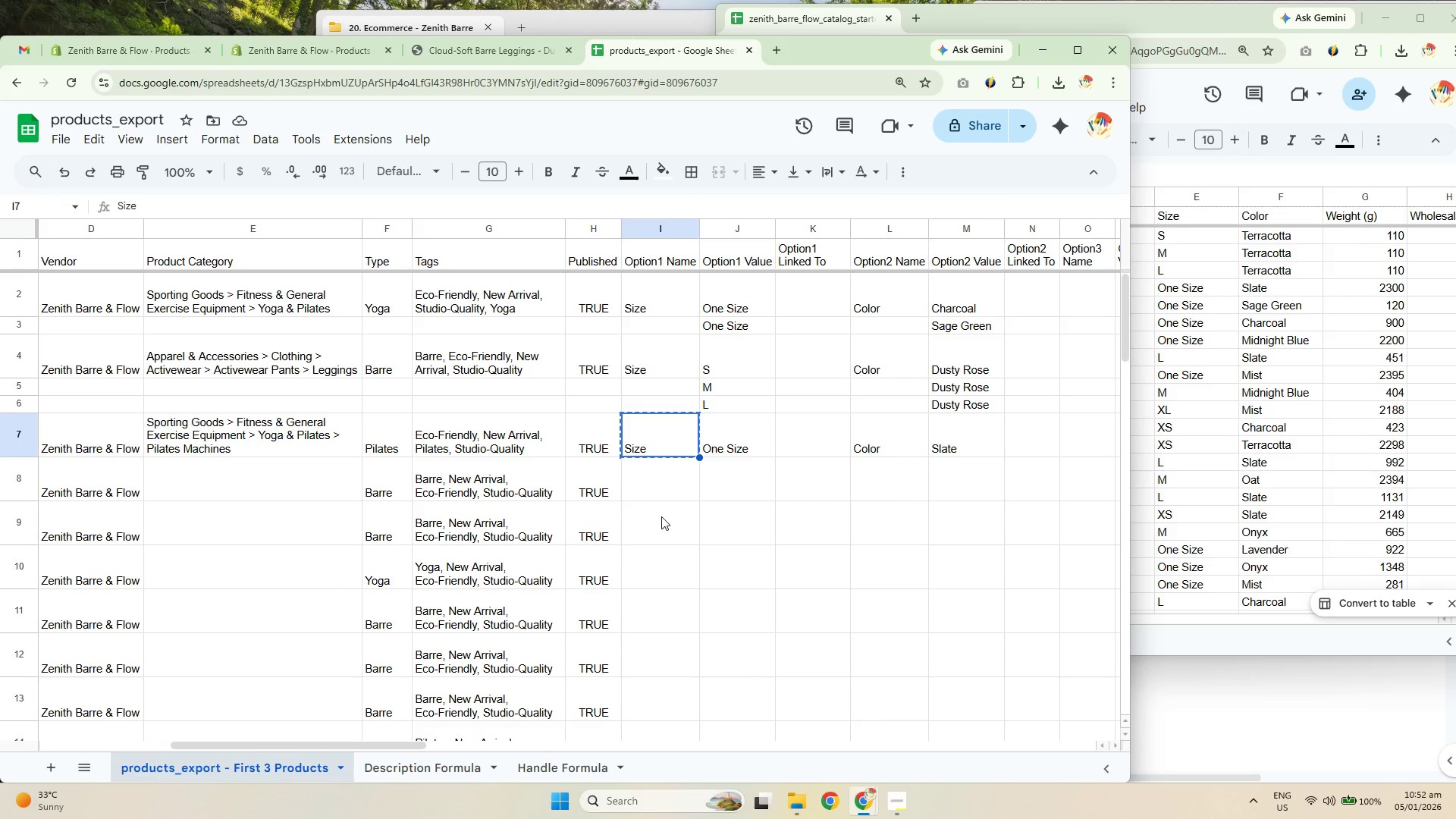 
key(Control+C)
 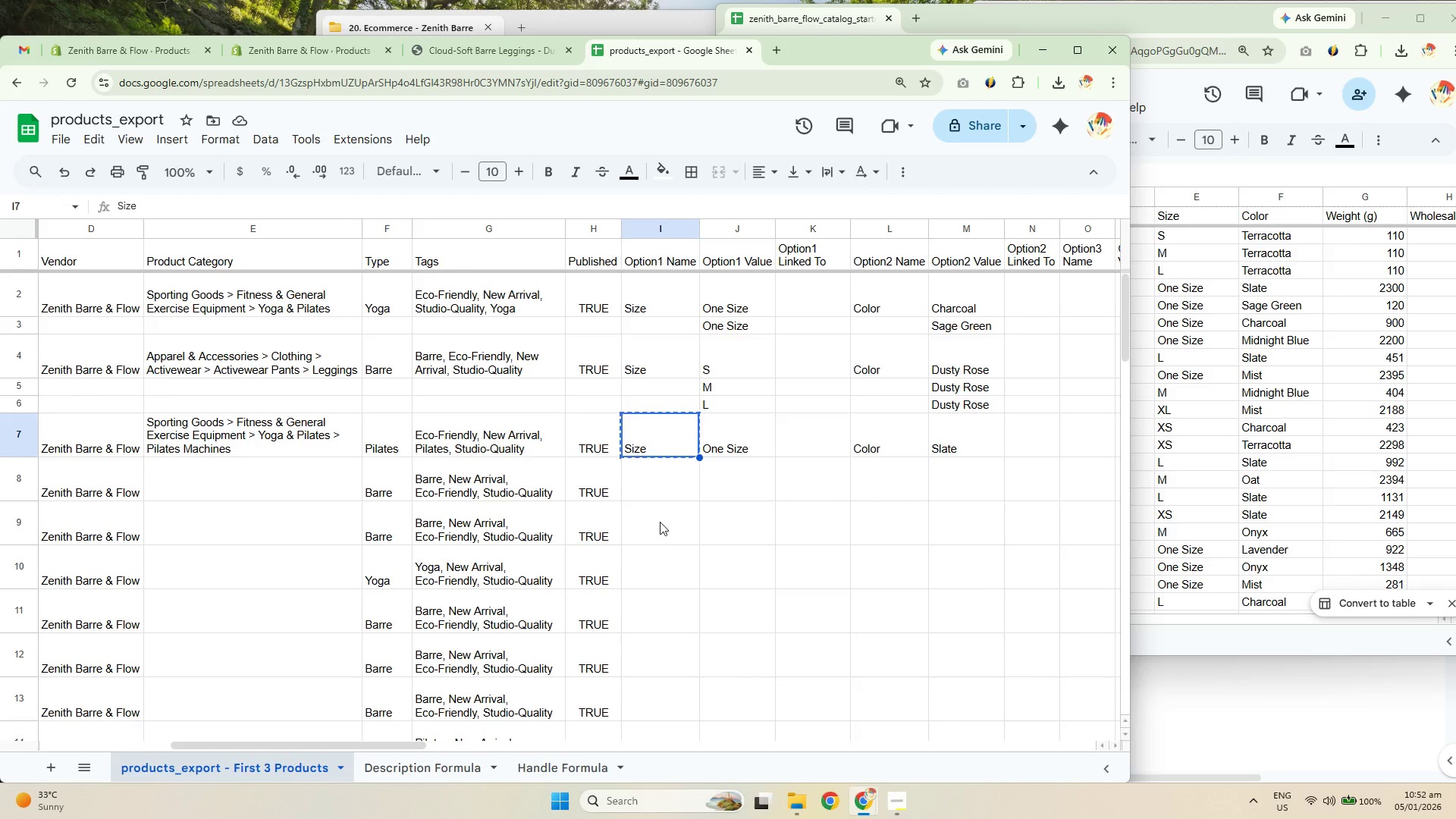 
scroll: coordinate [659, 560], scroll_direction: down, amount: 25.0
 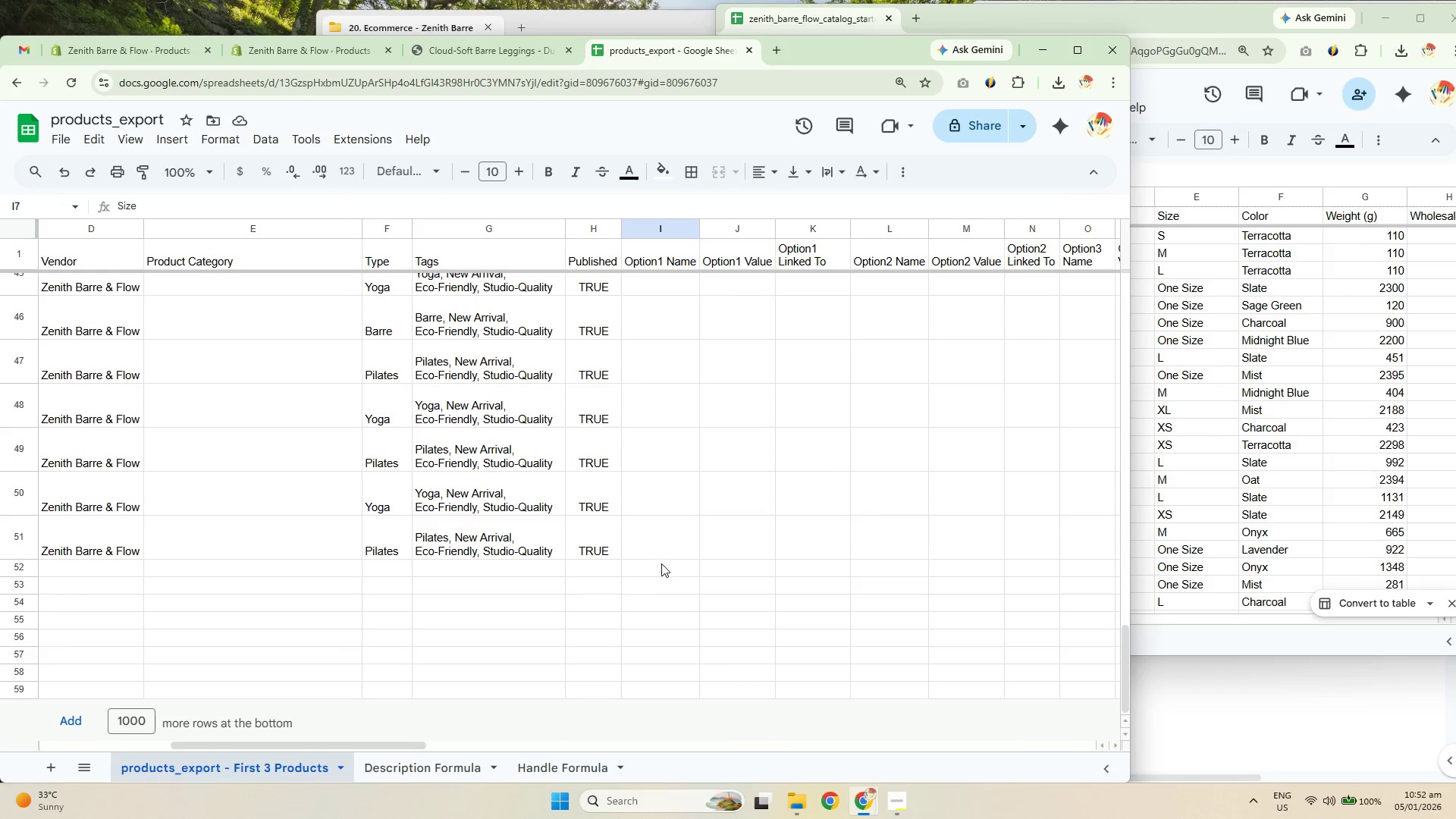 
key(Shift+ShiftLeft)
 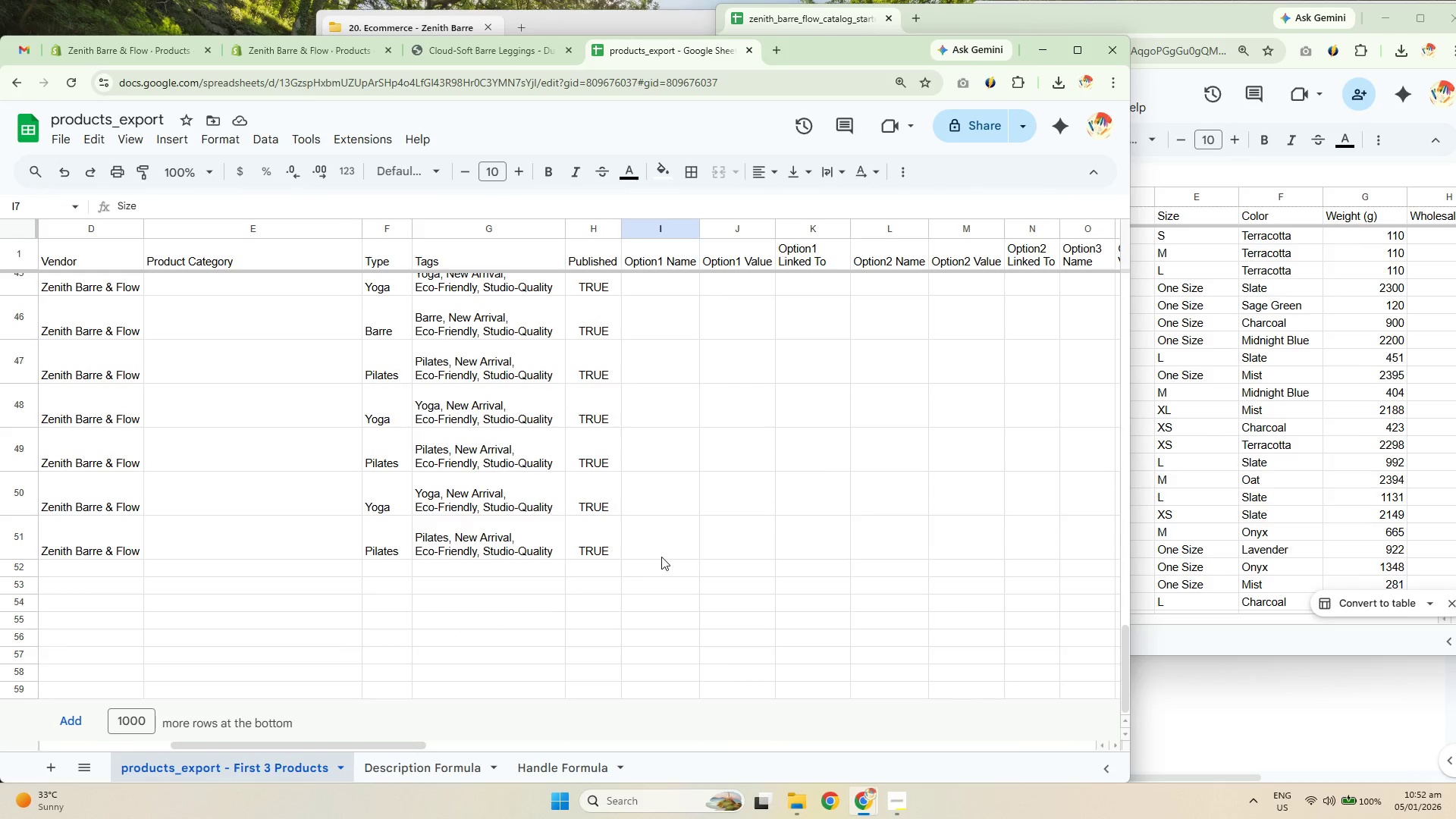 
left_click([661, 553])
 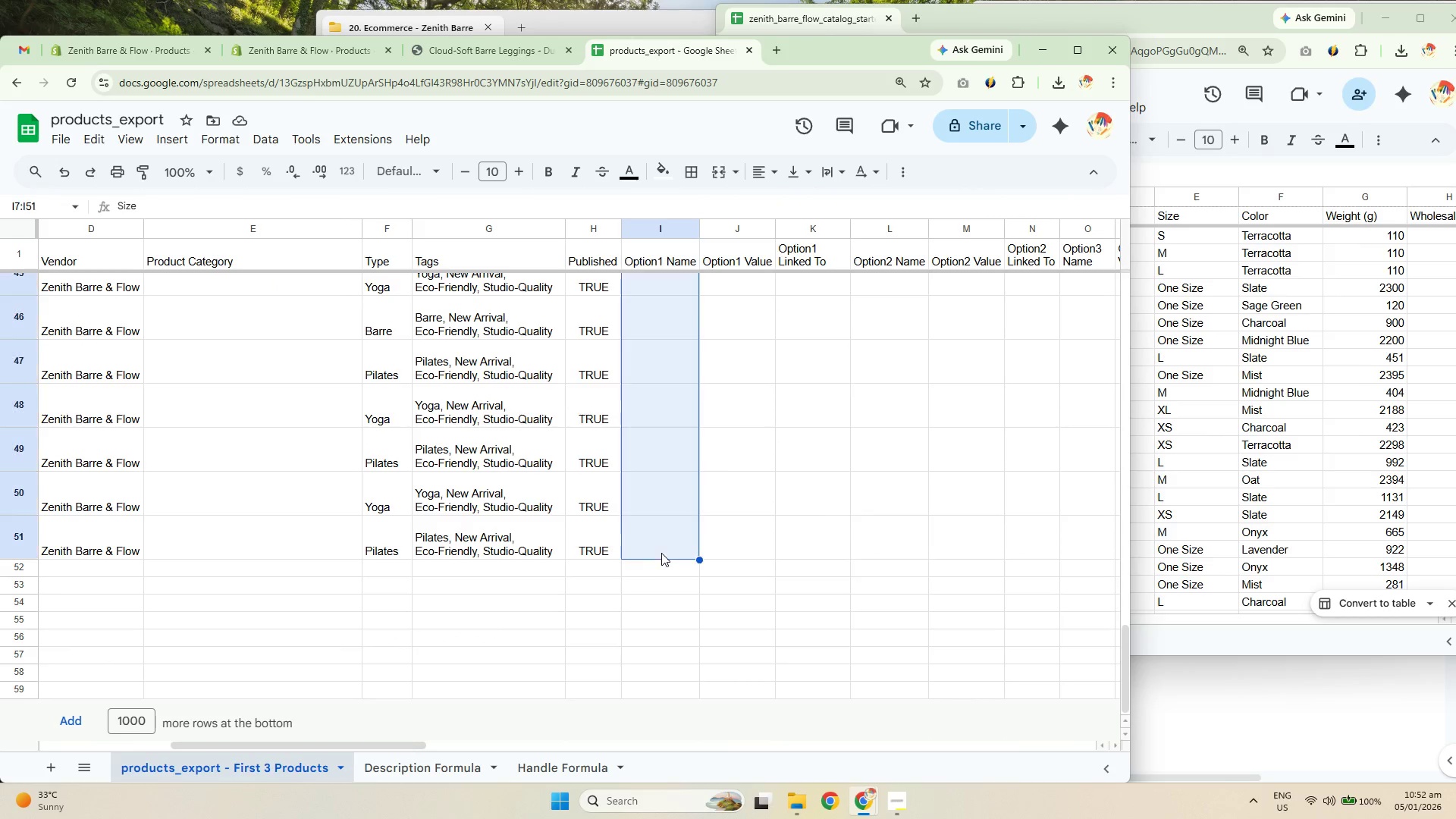 
key(Control+ControlLeft)
 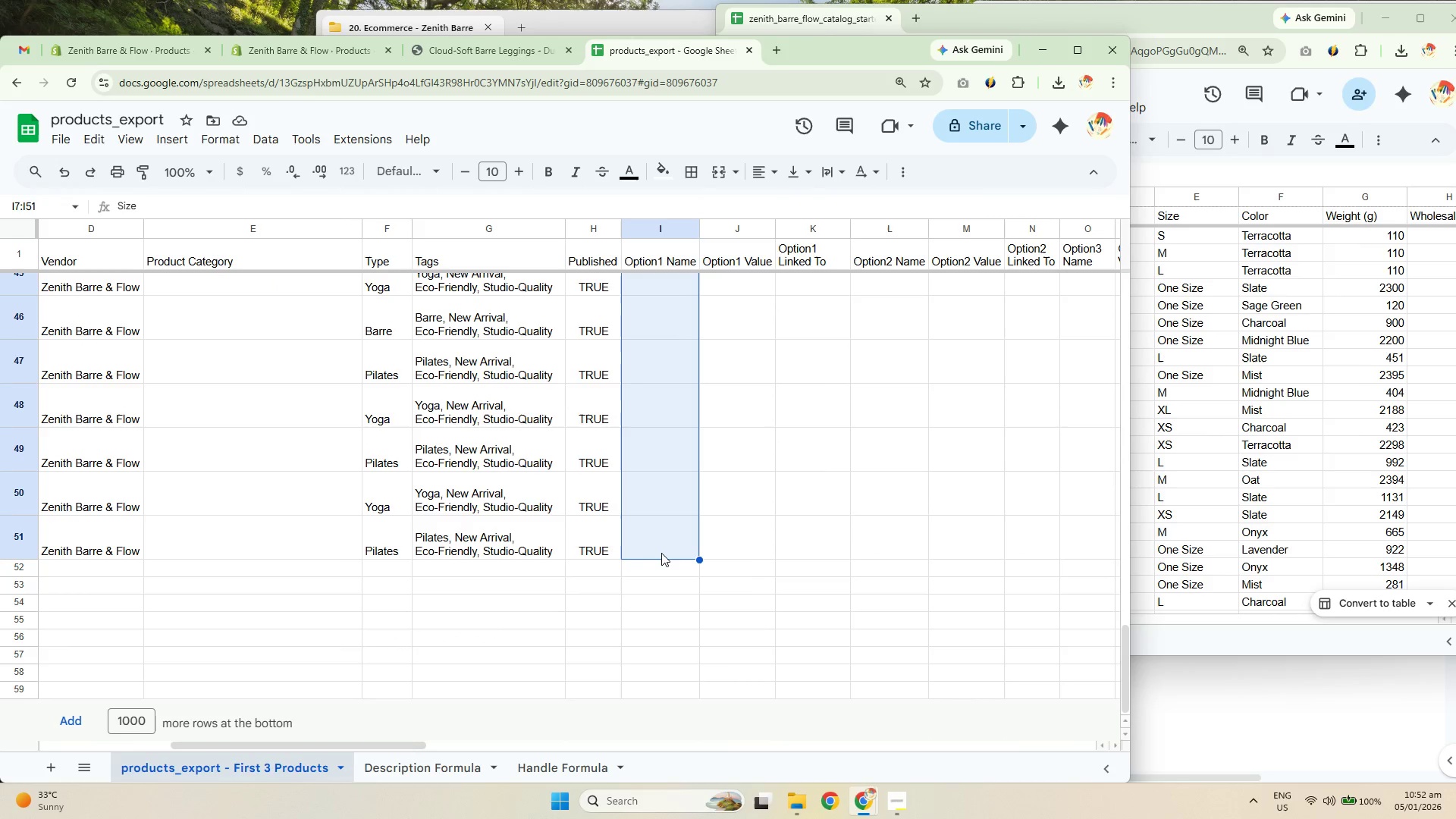 
key(Control+Shift+ShiftLeft)
 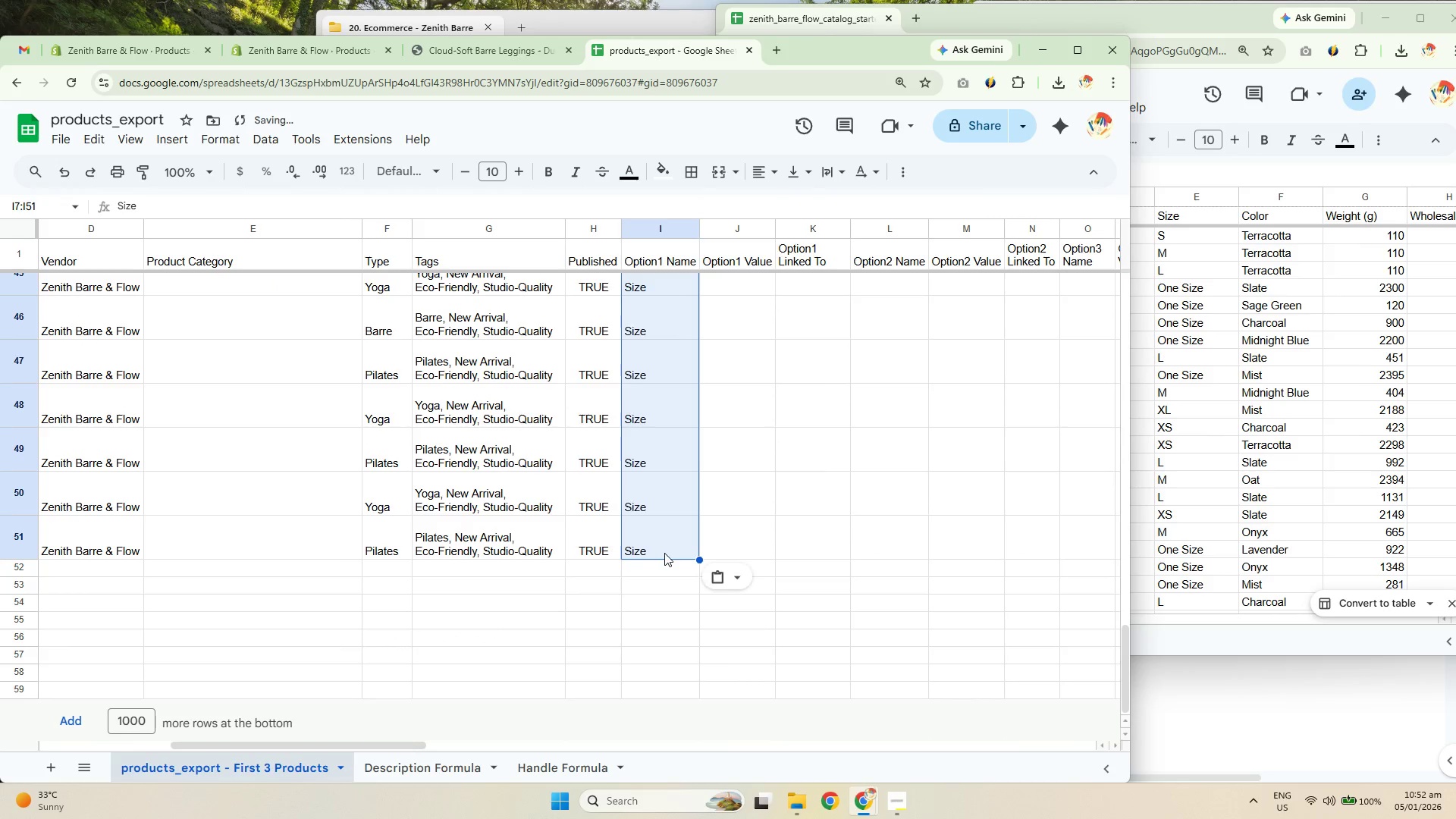 
key(Control+Shift+V)
 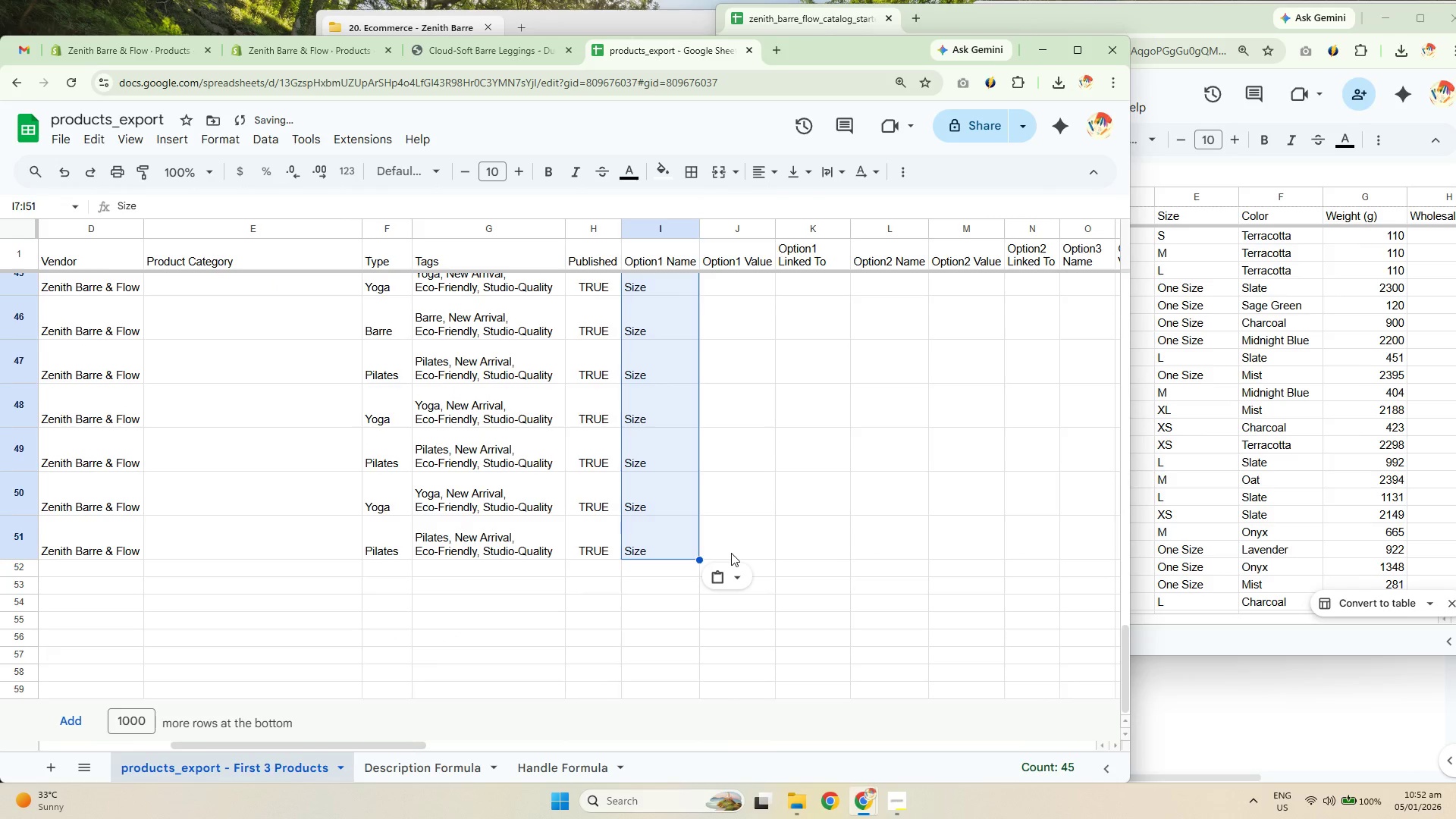 
scroll: coordinate [745, 545], scroll_direction: up, amount: 27.0
 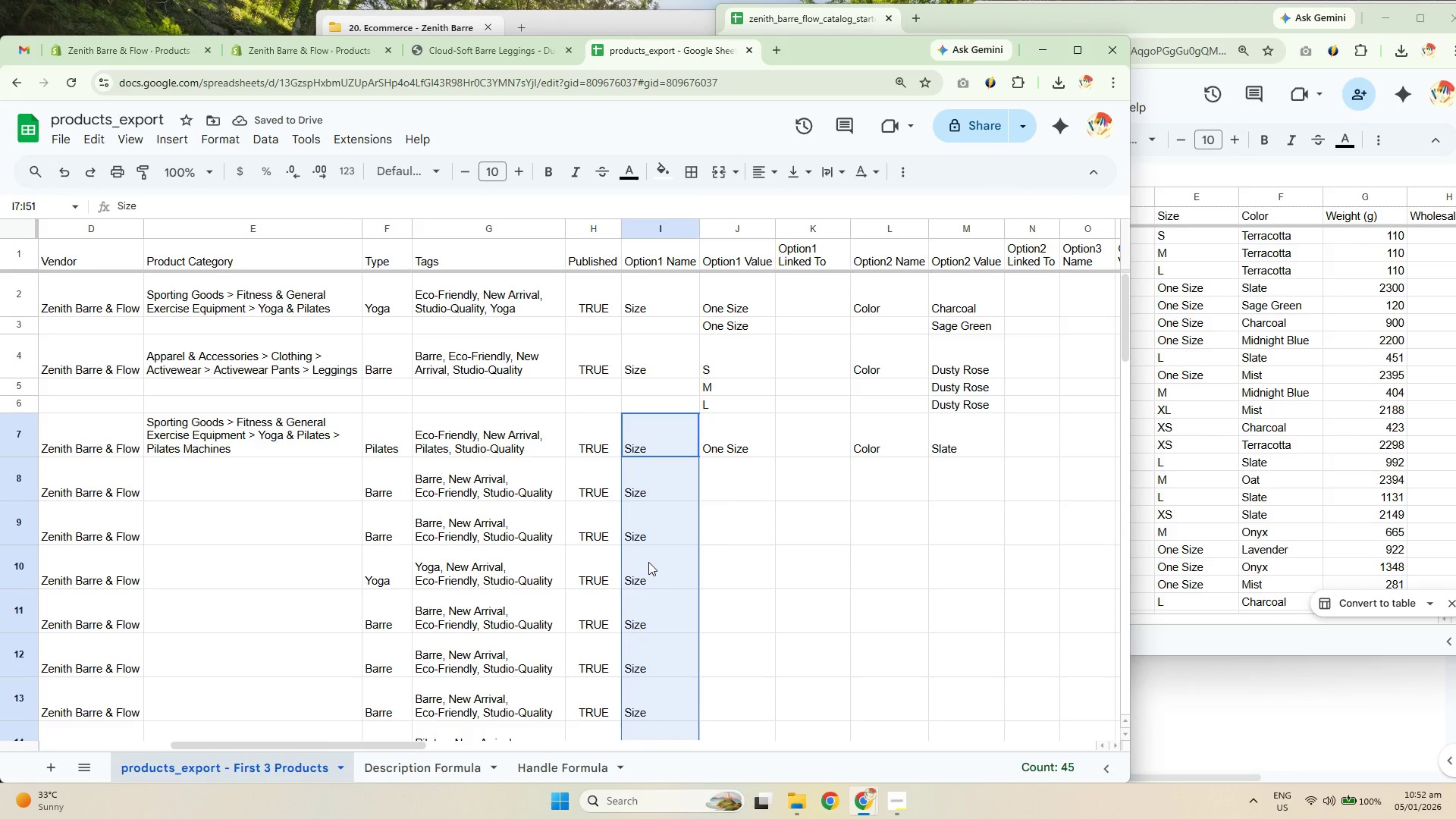 
left_click_drag(start_coordinate=[395, 748], to_coordinate=[228, 744])
 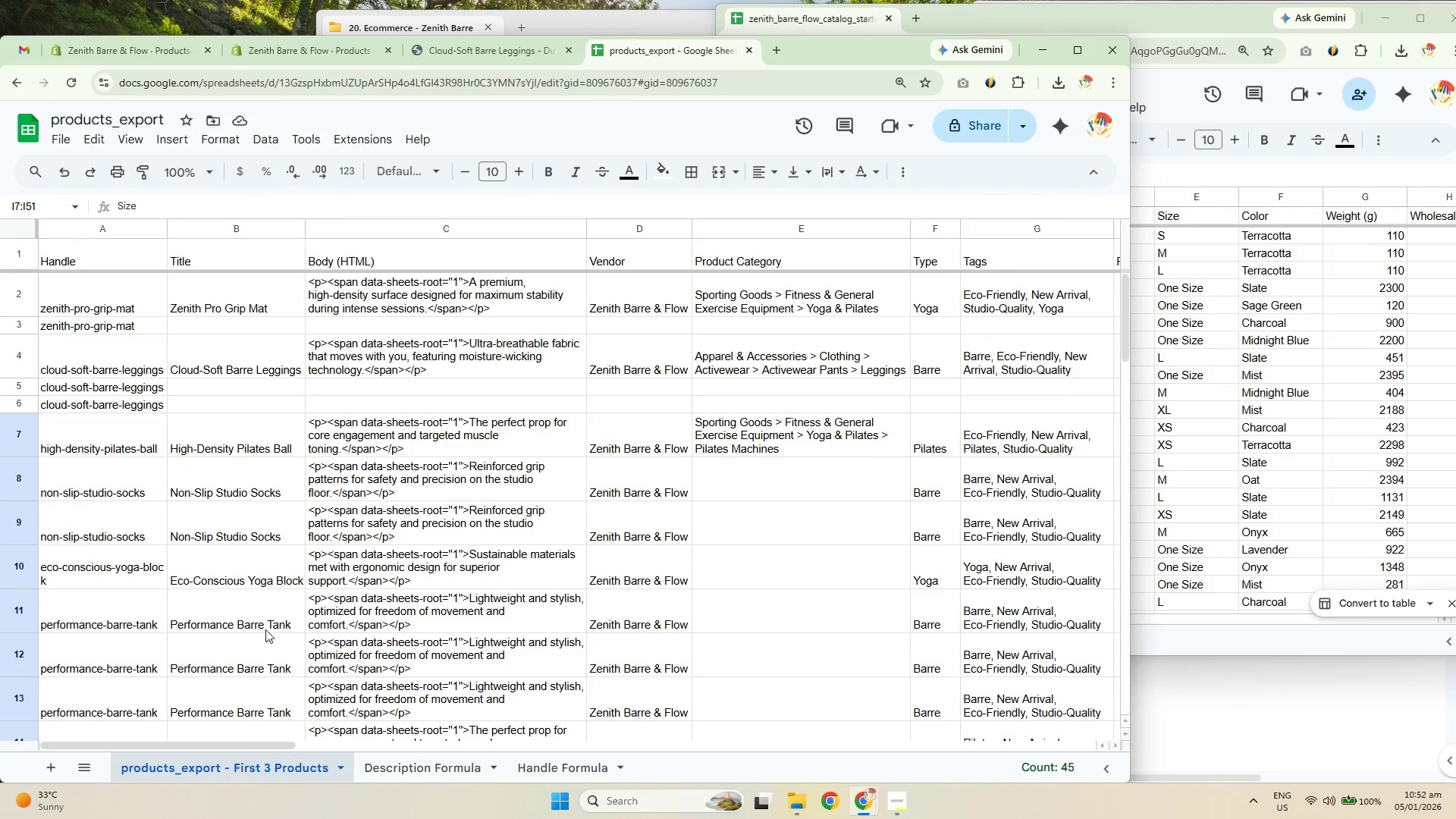 
left_click([268, 619])
 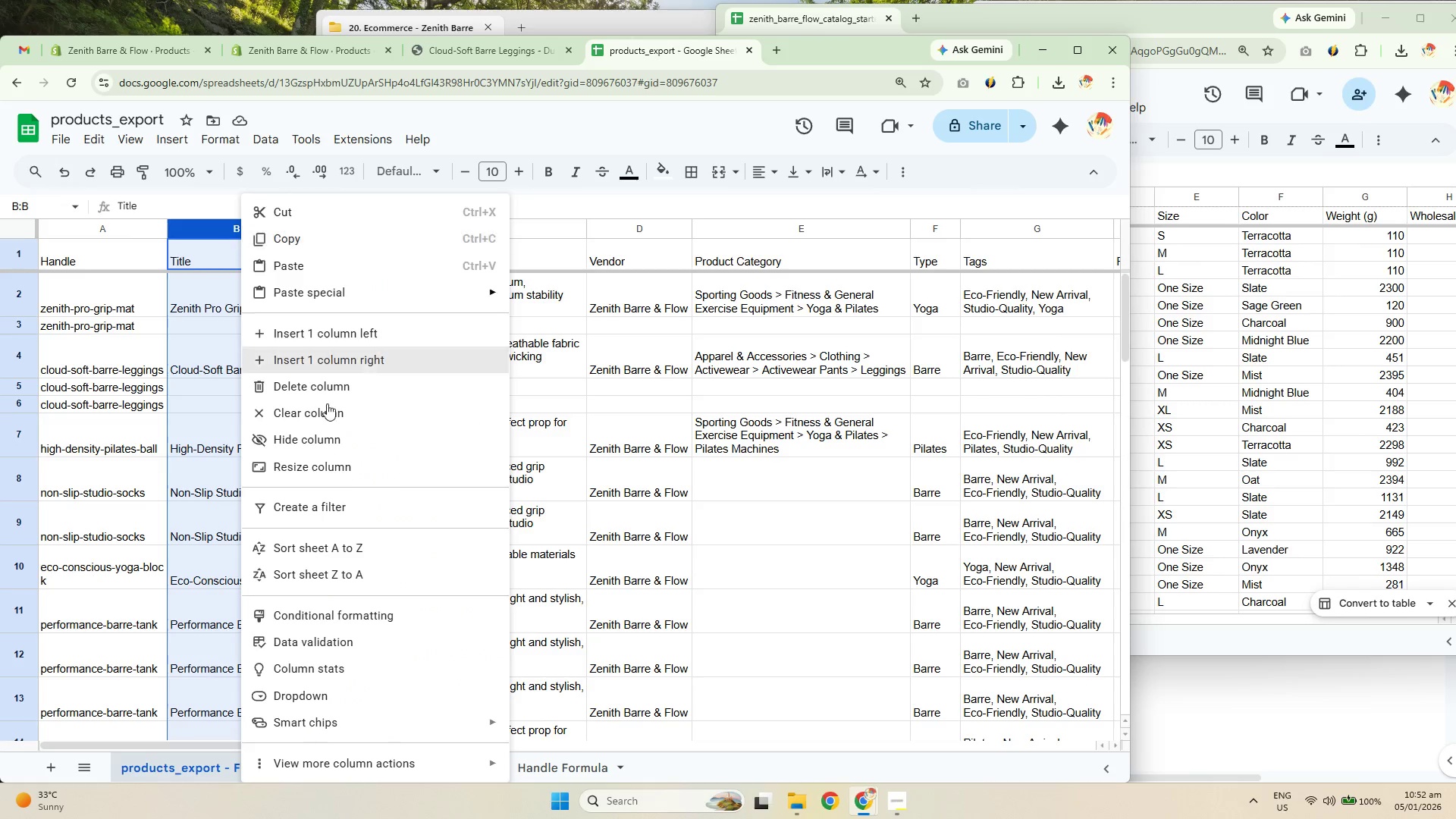 
left_click([620, 423])
 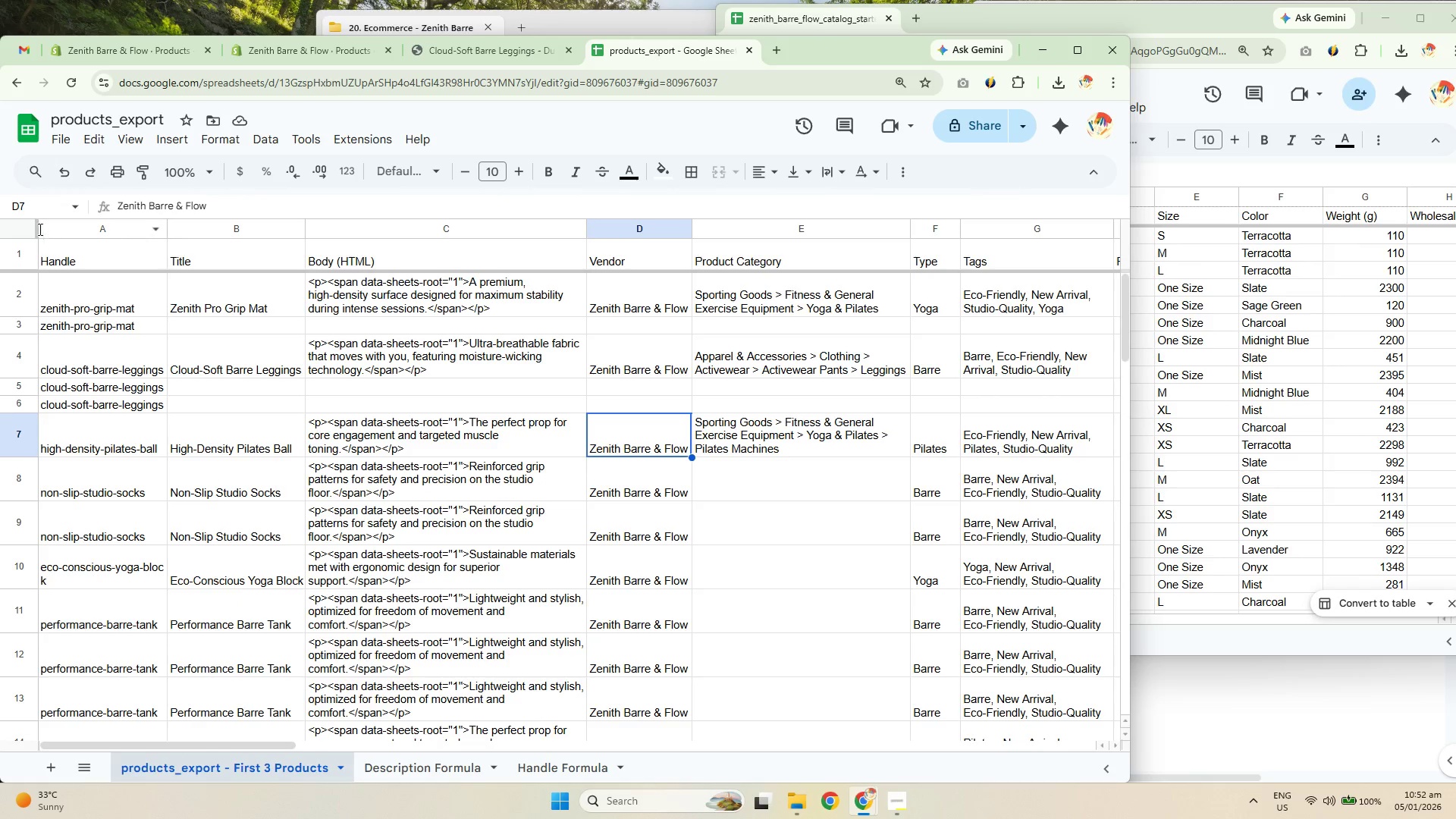 
left_click_drag(start_coordinate=[37, 228], to_coordinate=[284, 237])
 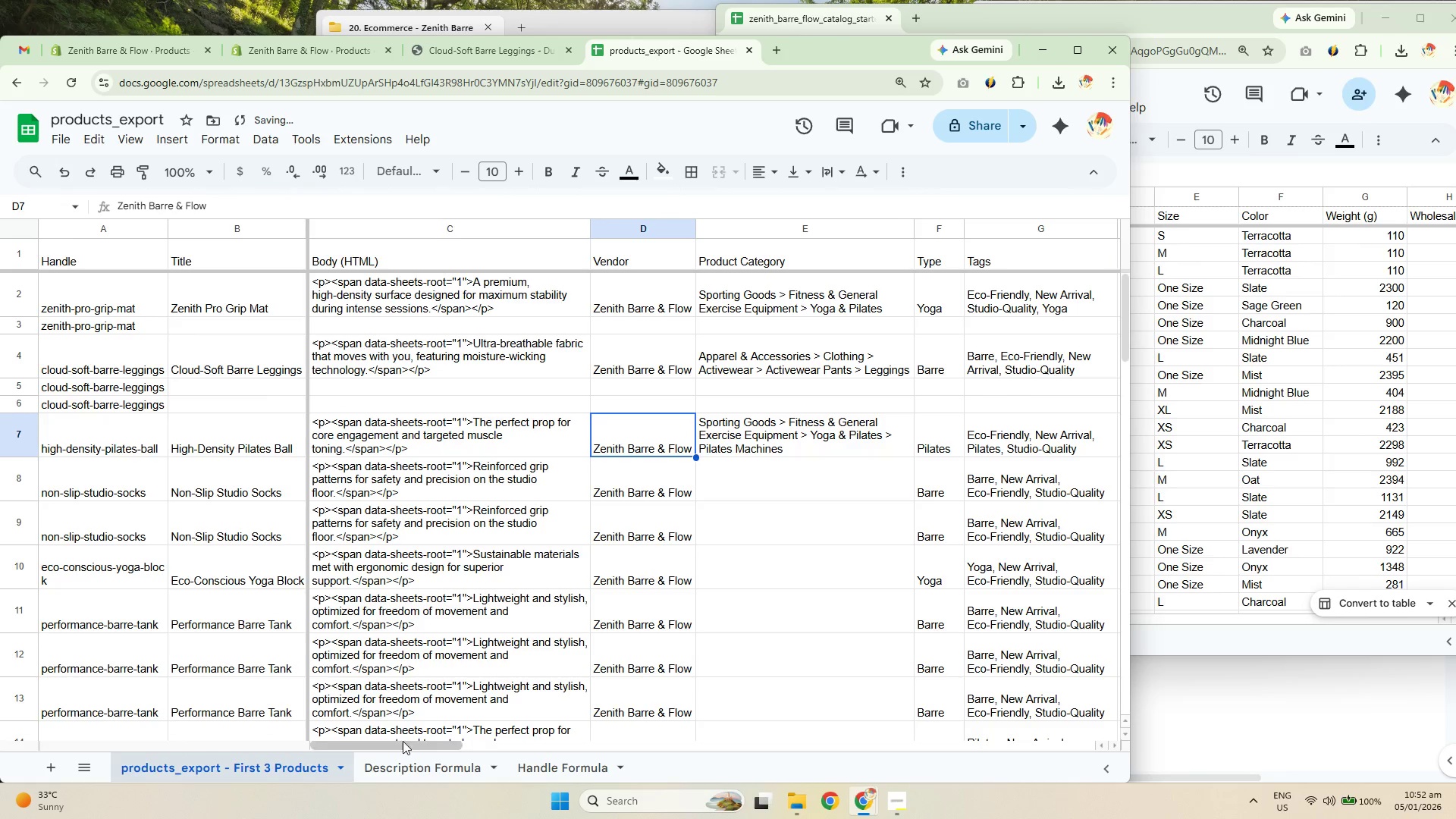 
left_click_drag(start_coordinate=[406, 744], to_coordinate=[560, 756])
 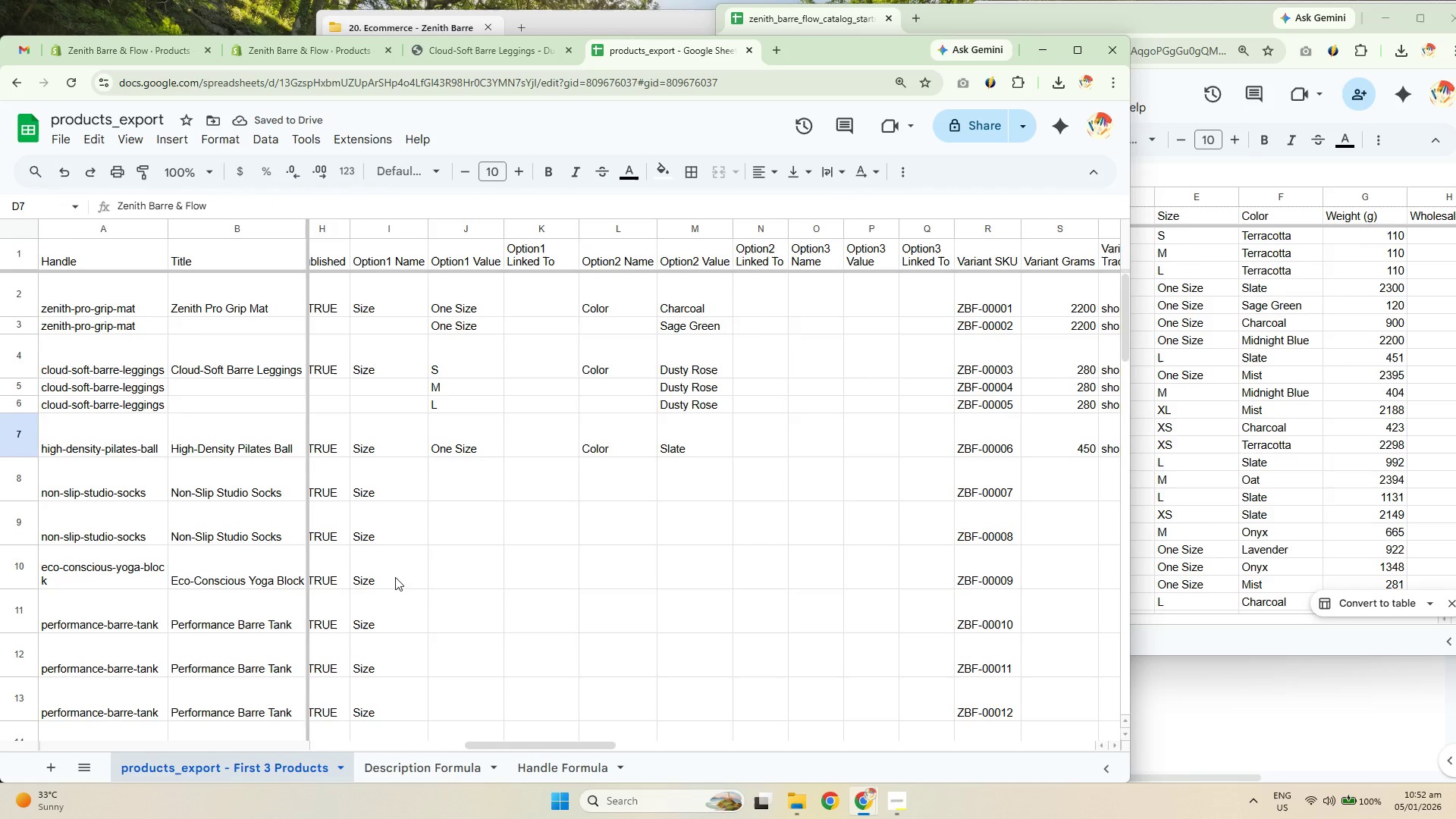 
scroll: coordinate [396, 566], scroll_direction: down, amount: 2.0
 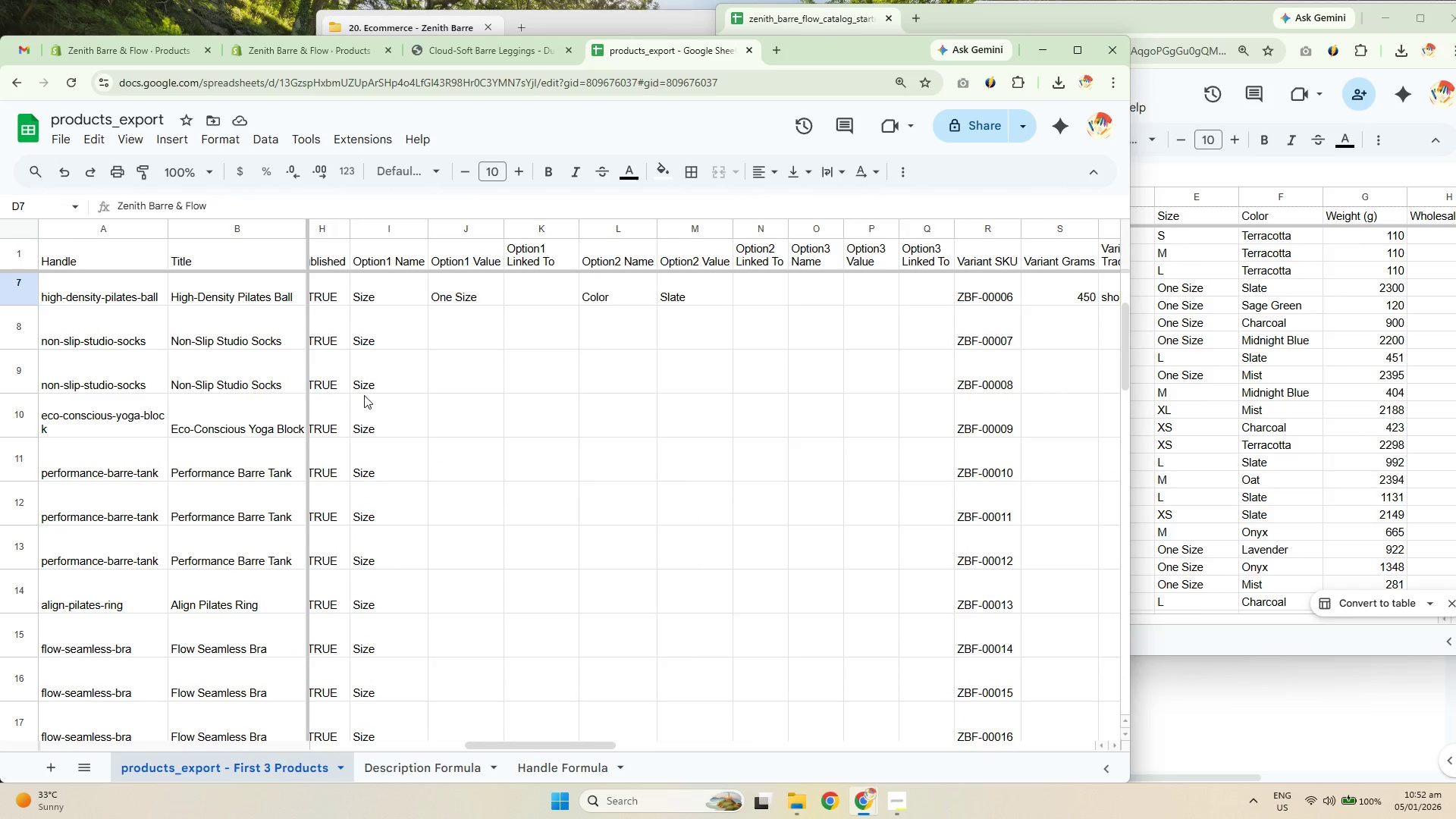 
left_click([377, 382])
 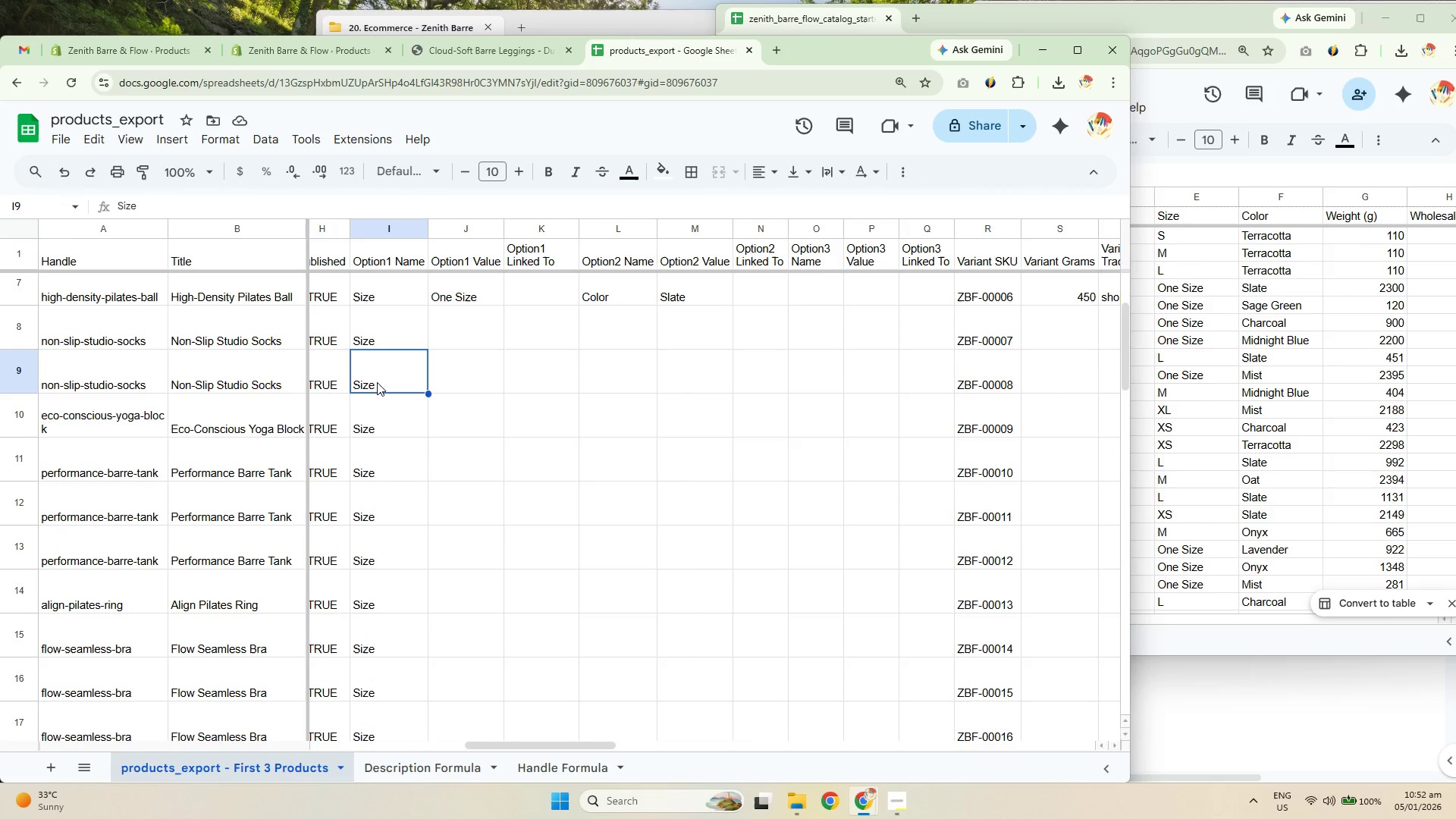 
key(Delete)
 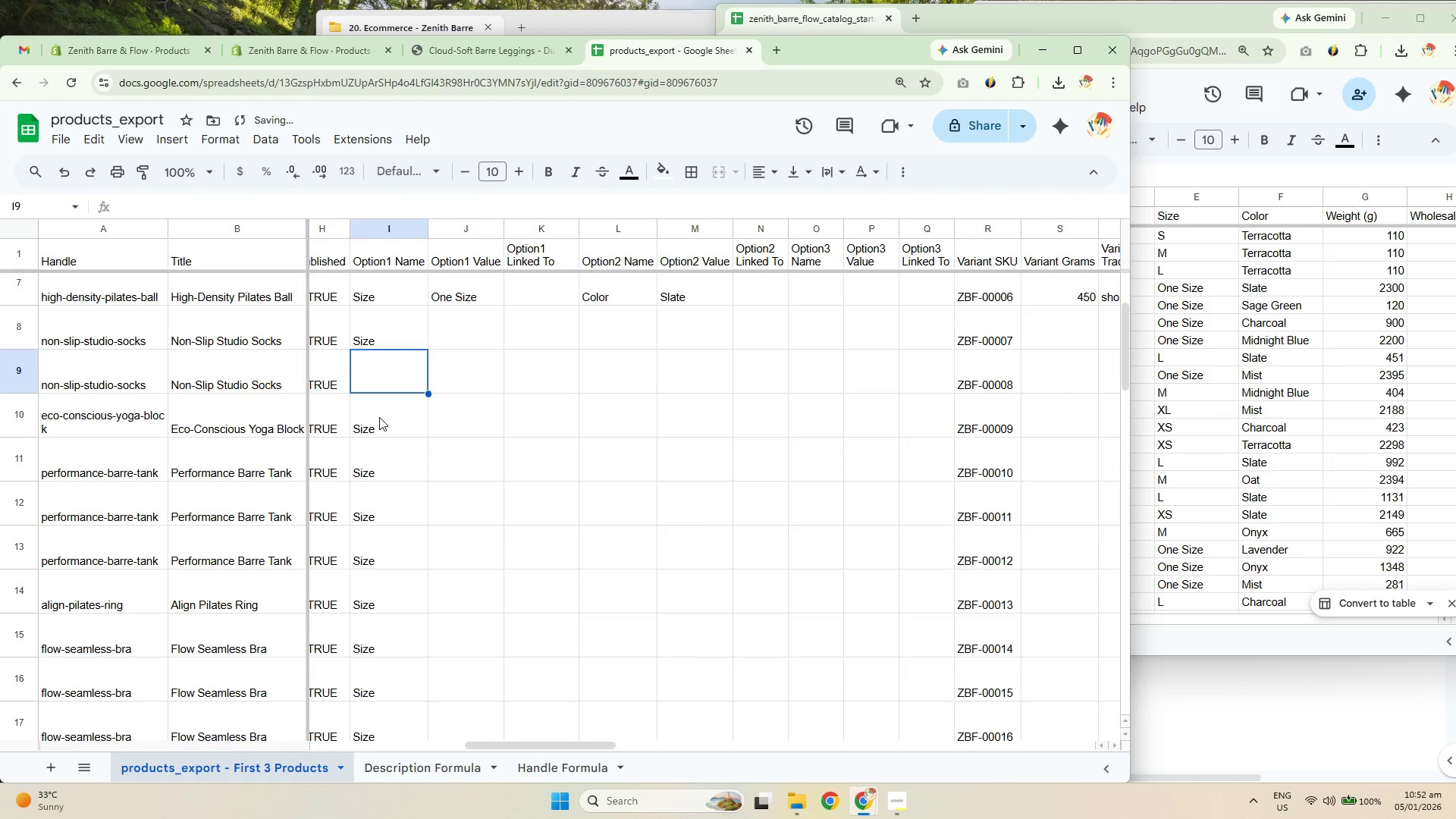 
left_click([381, 417])
 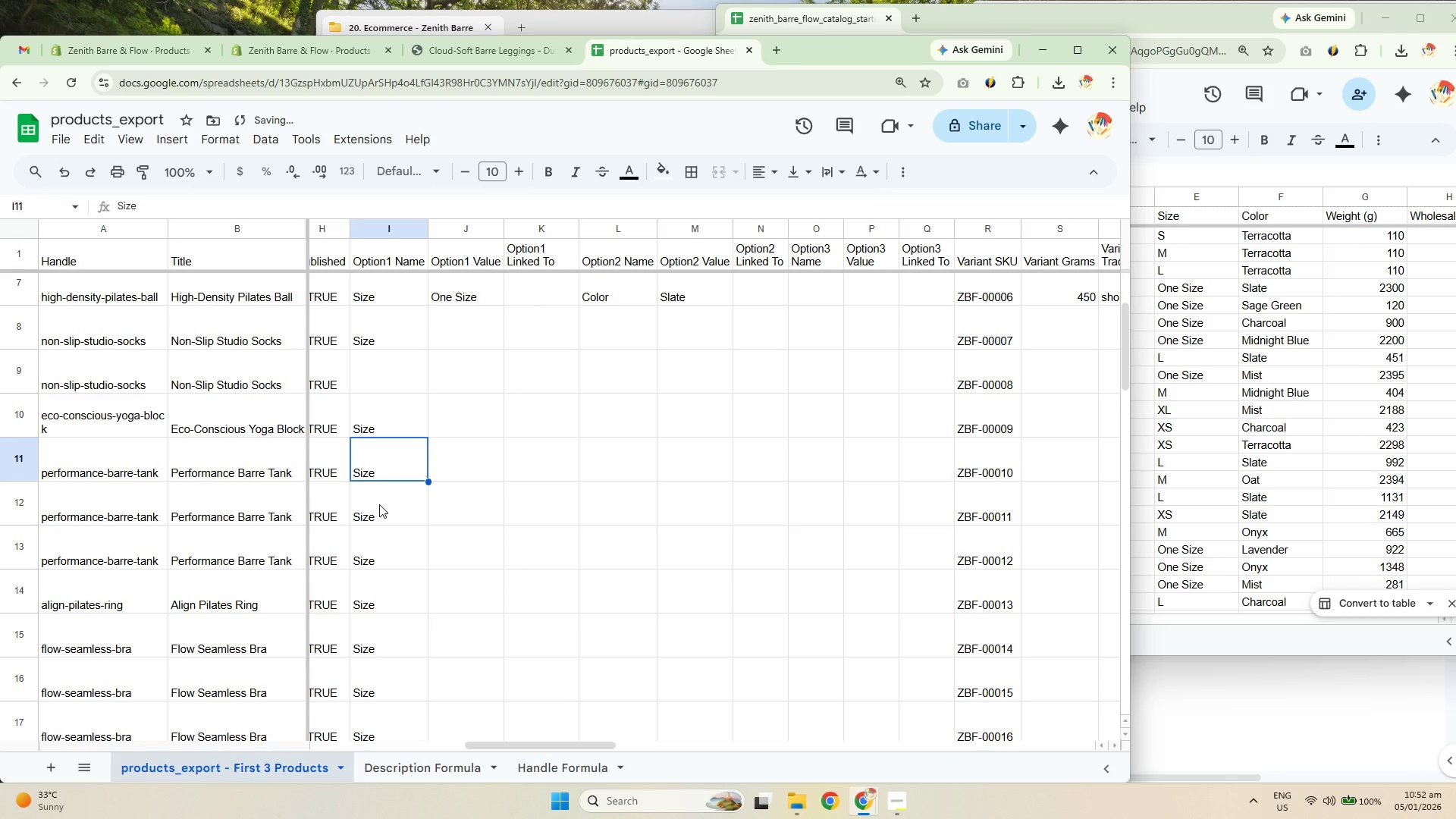 
left_click_drag(start_coordinate=[377, 516], to_coordinate=[381, 553])
 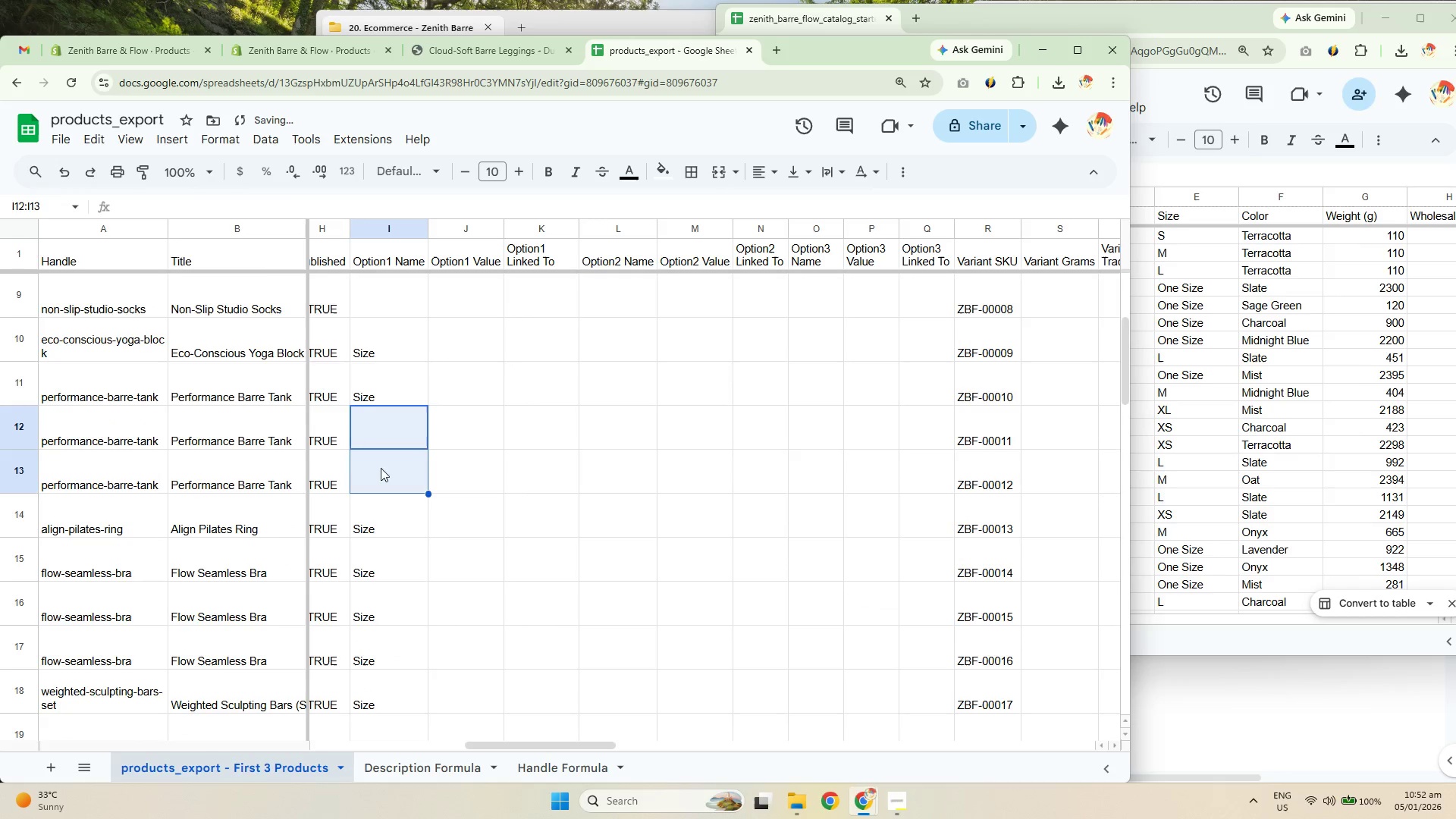 
key(Delete)
 